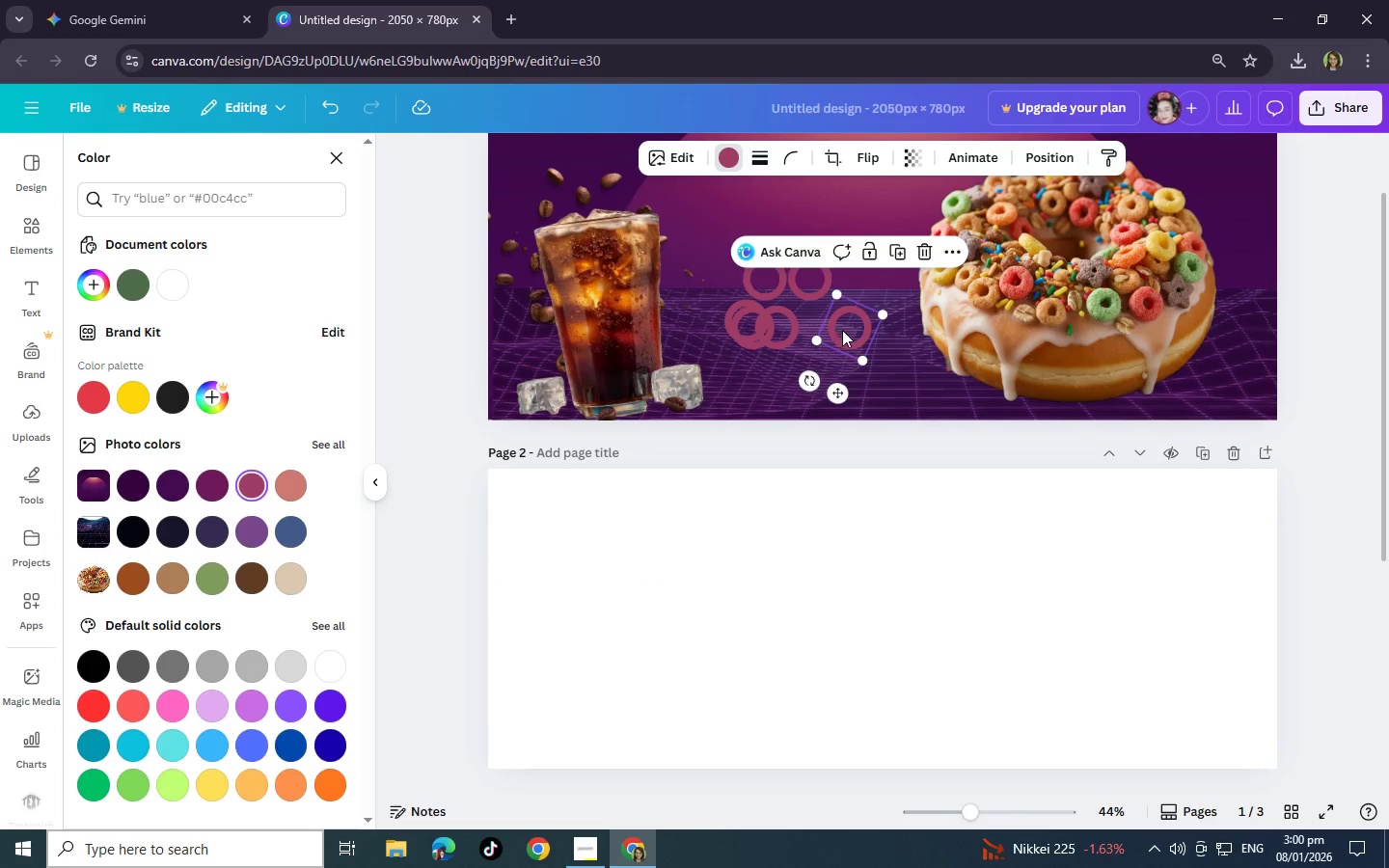 
left_click([845, 330])
 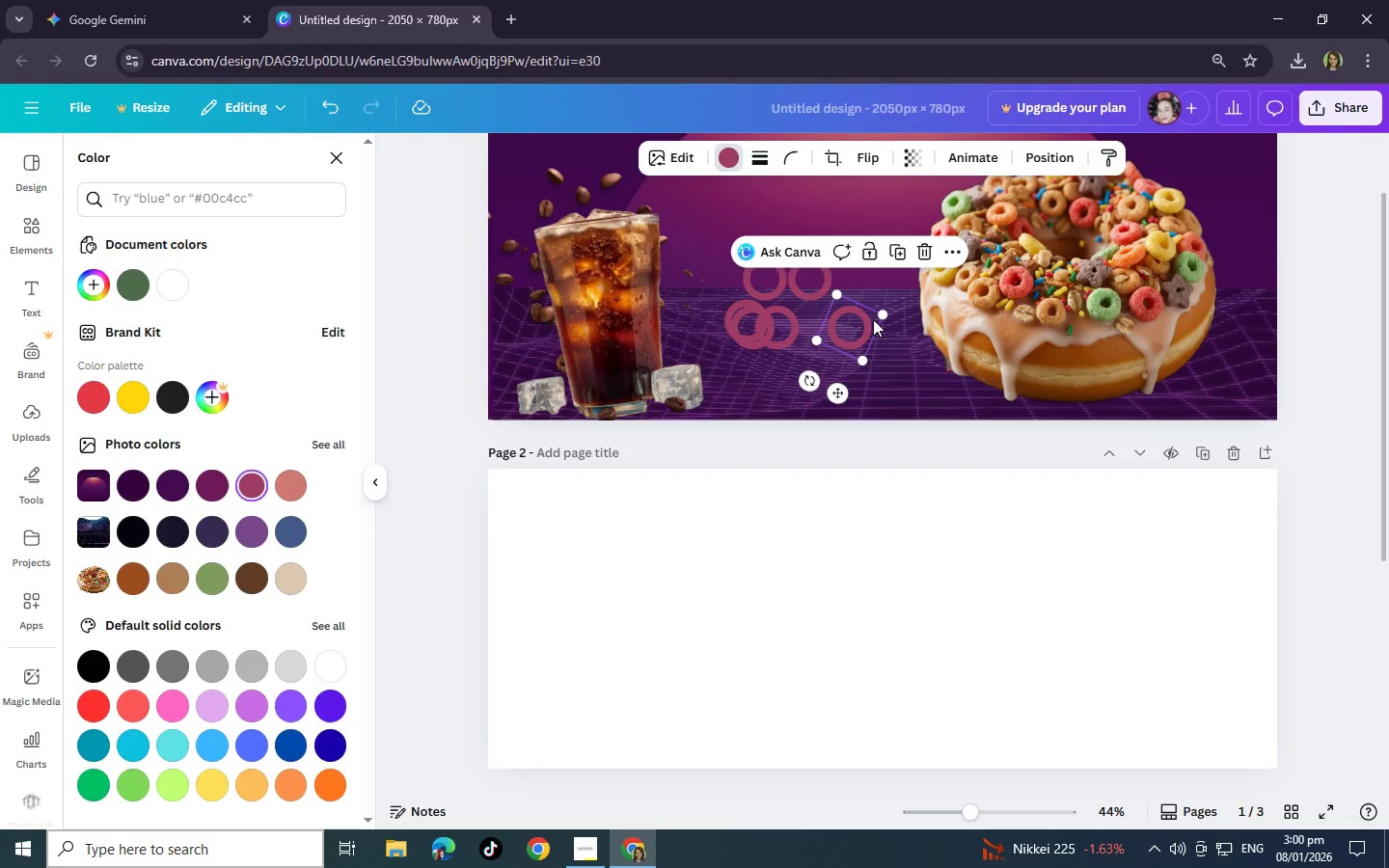 
wait(10.44)
 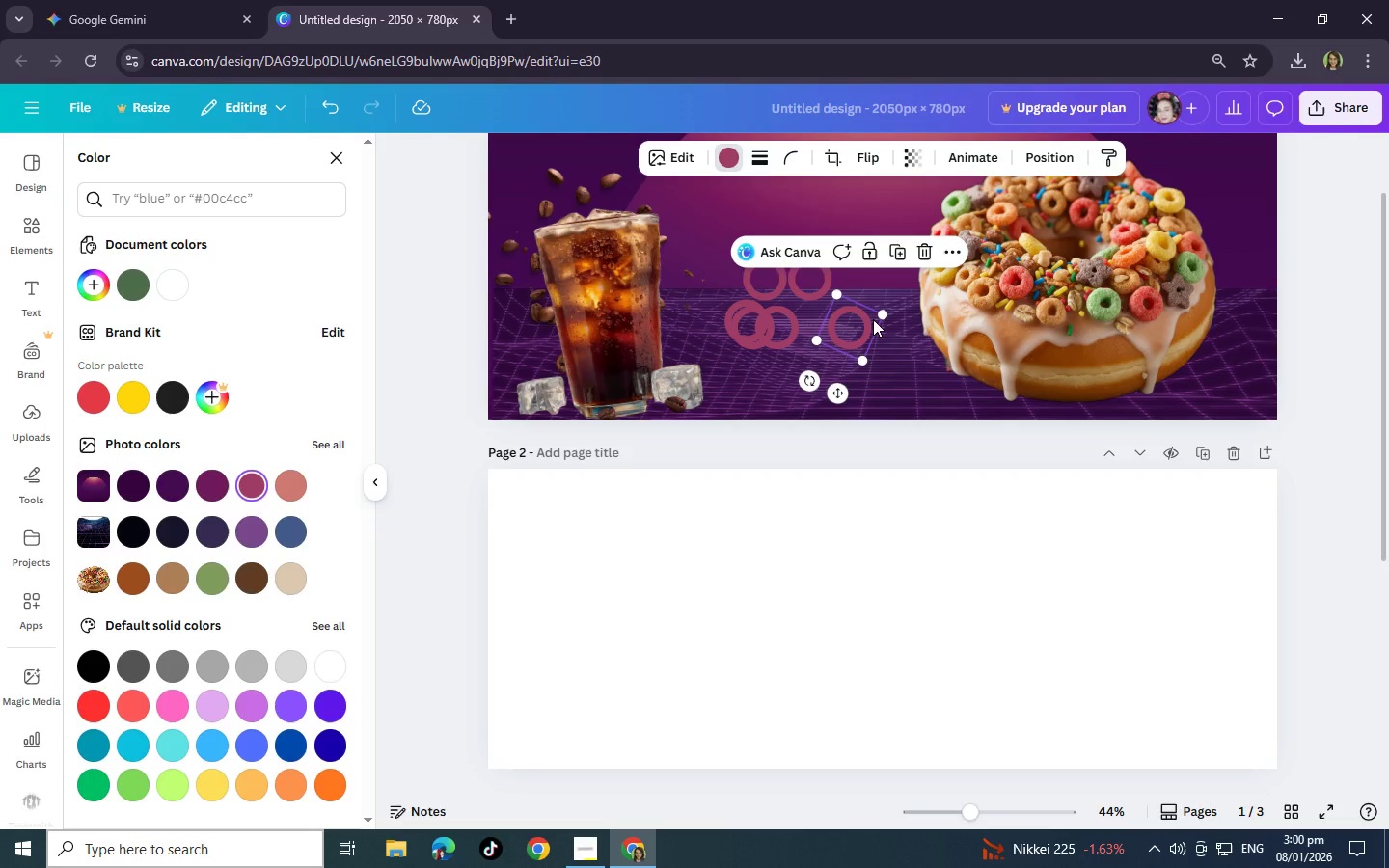 
left_click_drag(start_coordinate=[879, 317], to_coordinate=[841, 333])
 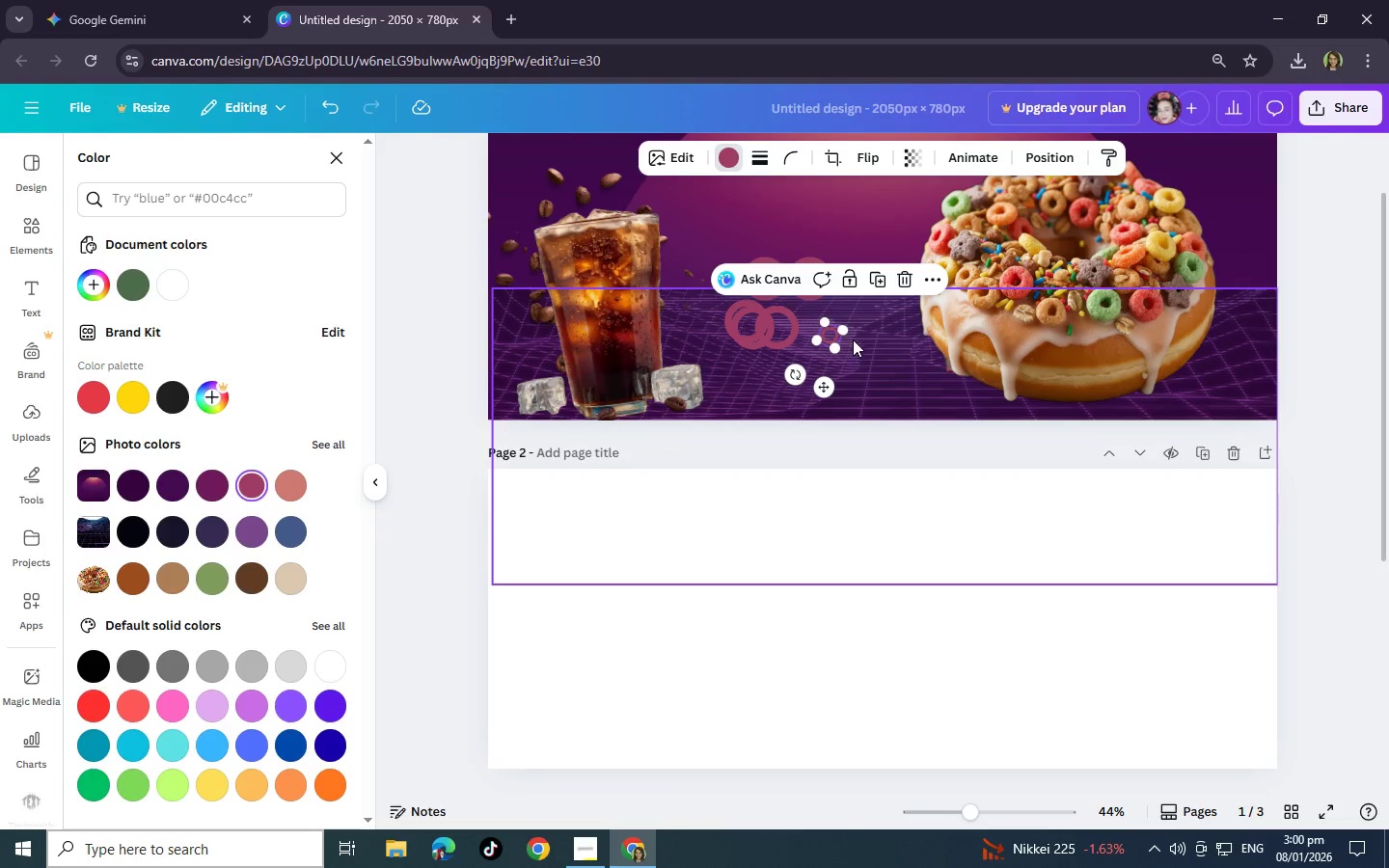 
left_click_drag(start_coordinate=[834, 328], to_coordinate=[859, 328])
 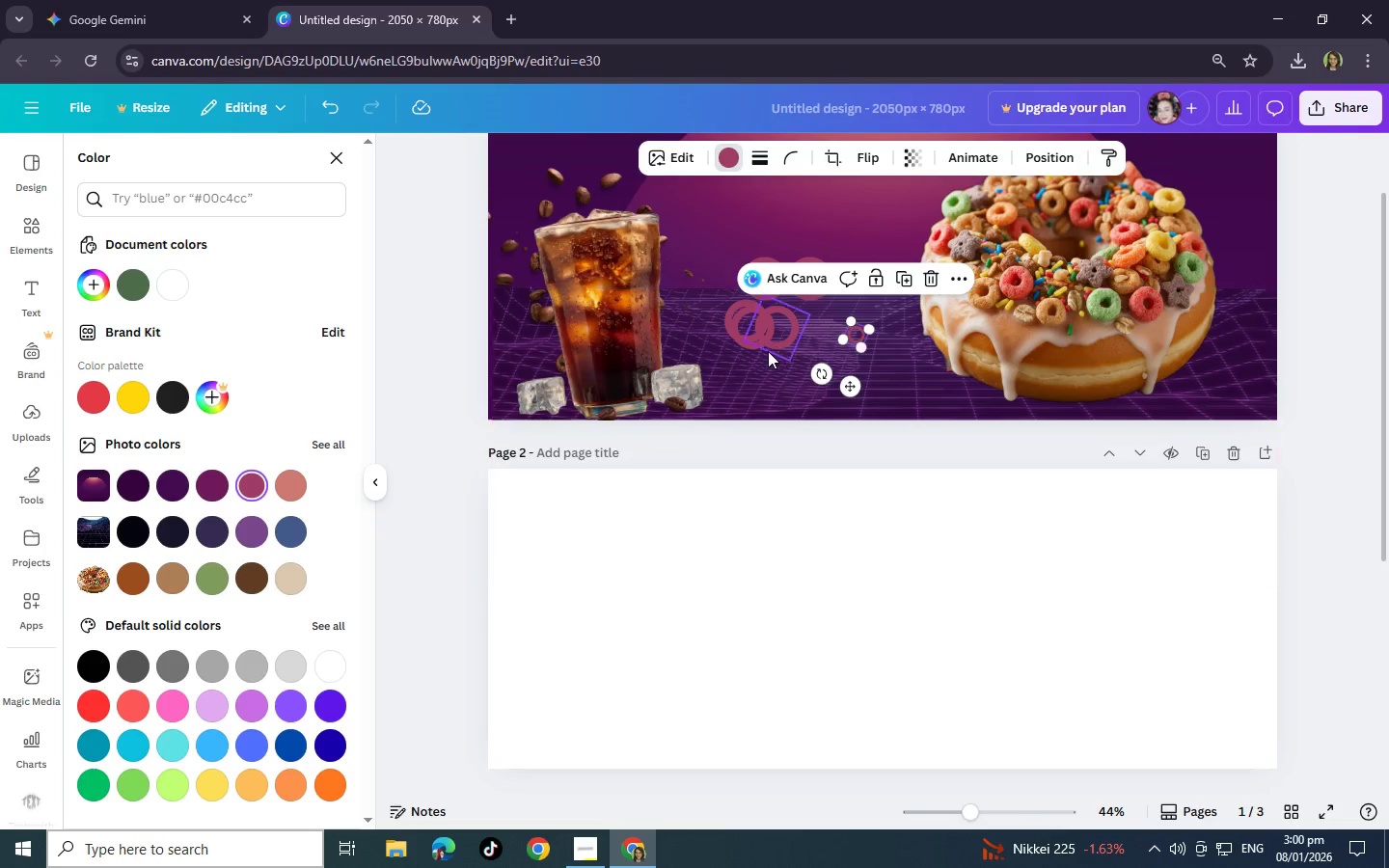 
left_click([768, 351])
 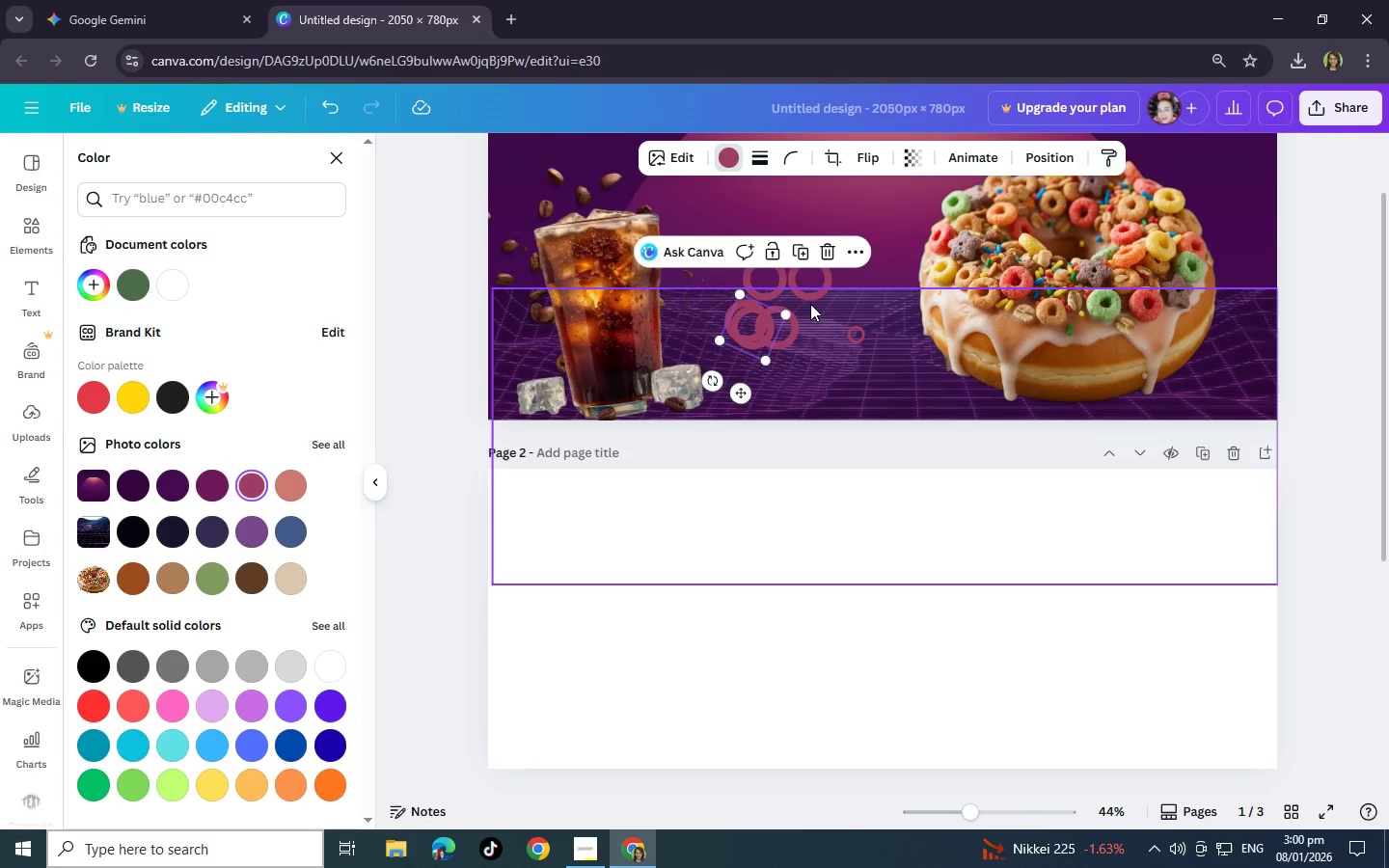 
left_click_drag(start_coordinate=[834, 296], to_coordinate=[815, 323])
 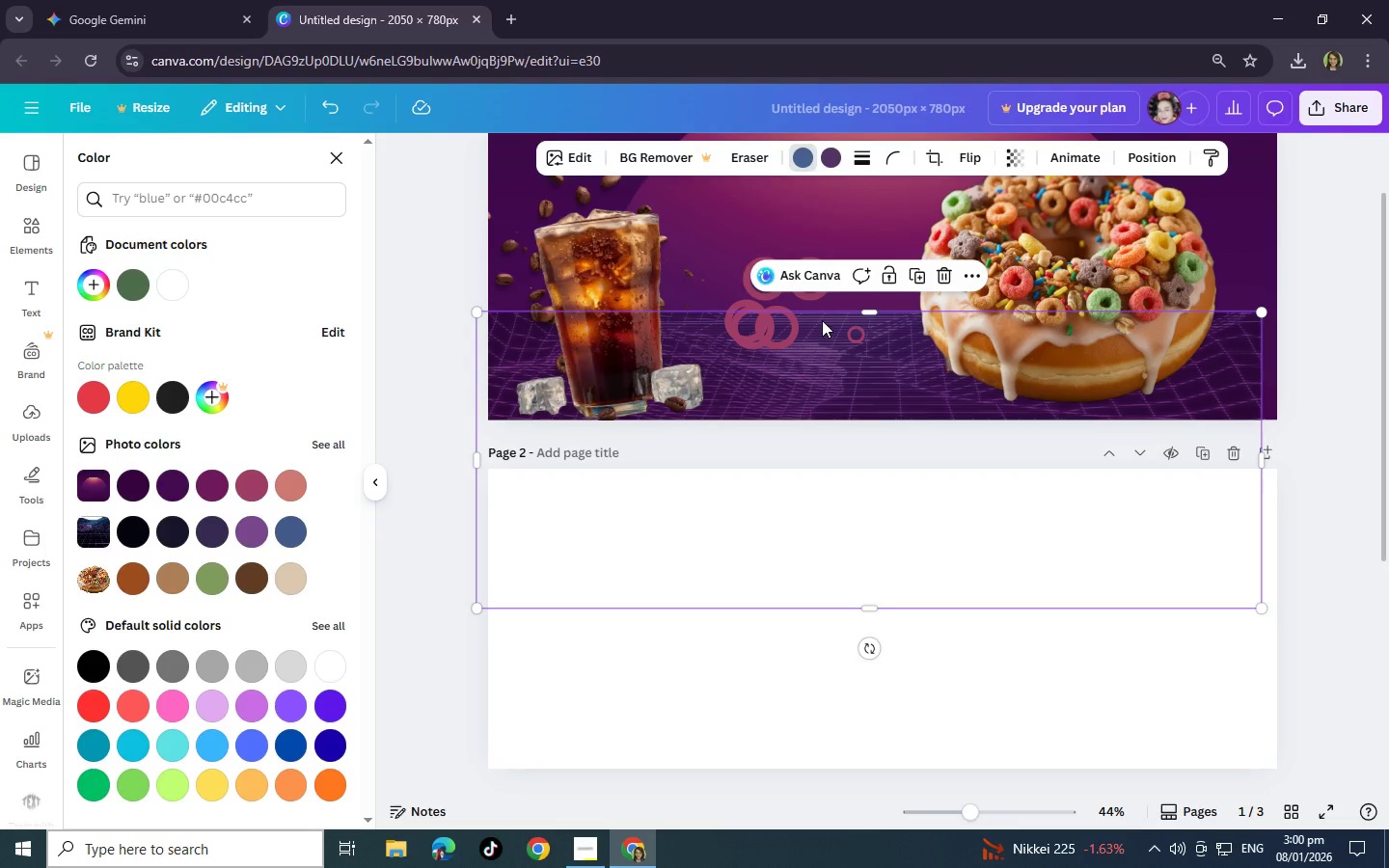 
left_click_drag(start_coordinate=[821, 322], to_coordinate=[842, 262])
 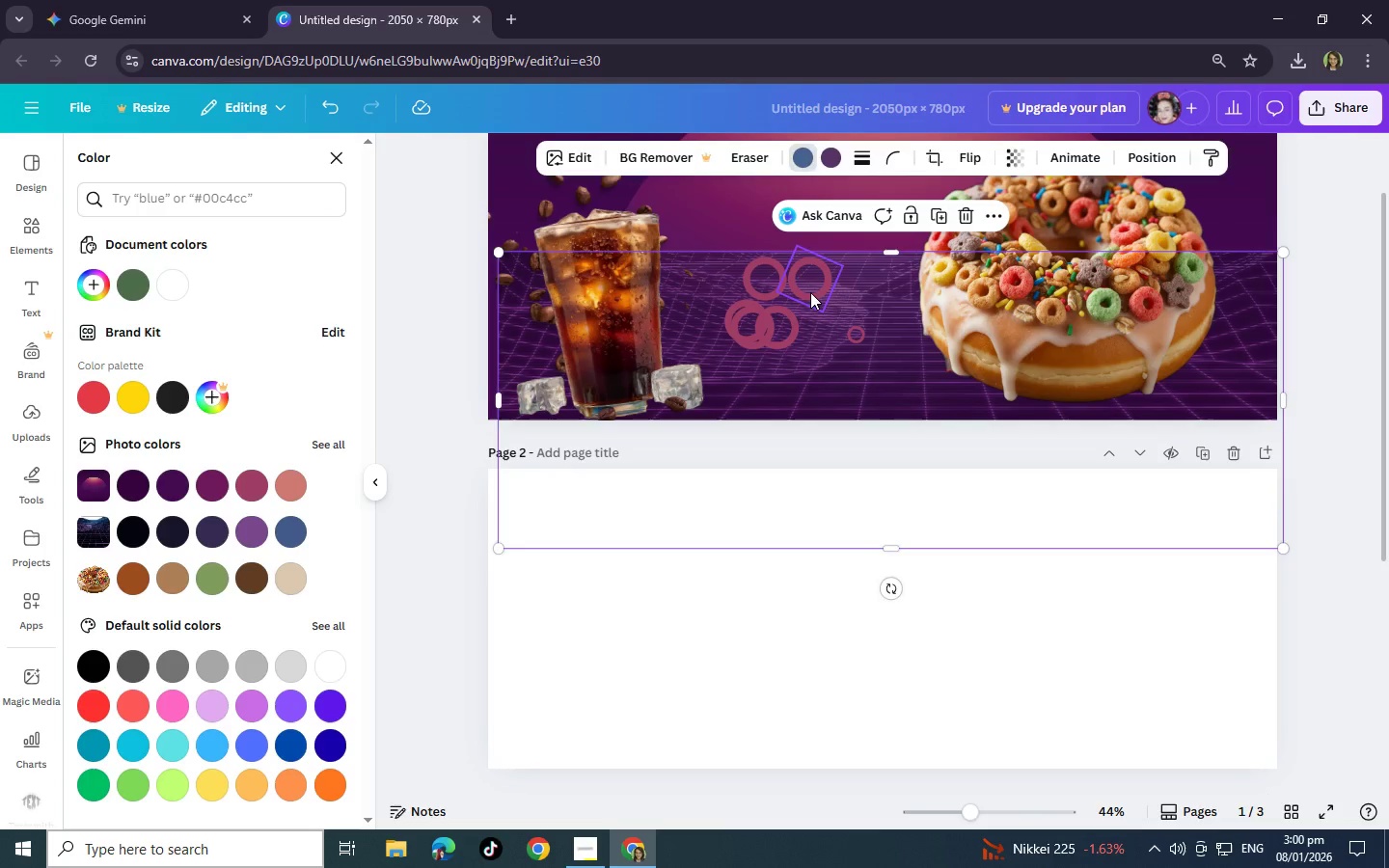 
left_click([810, 292])
 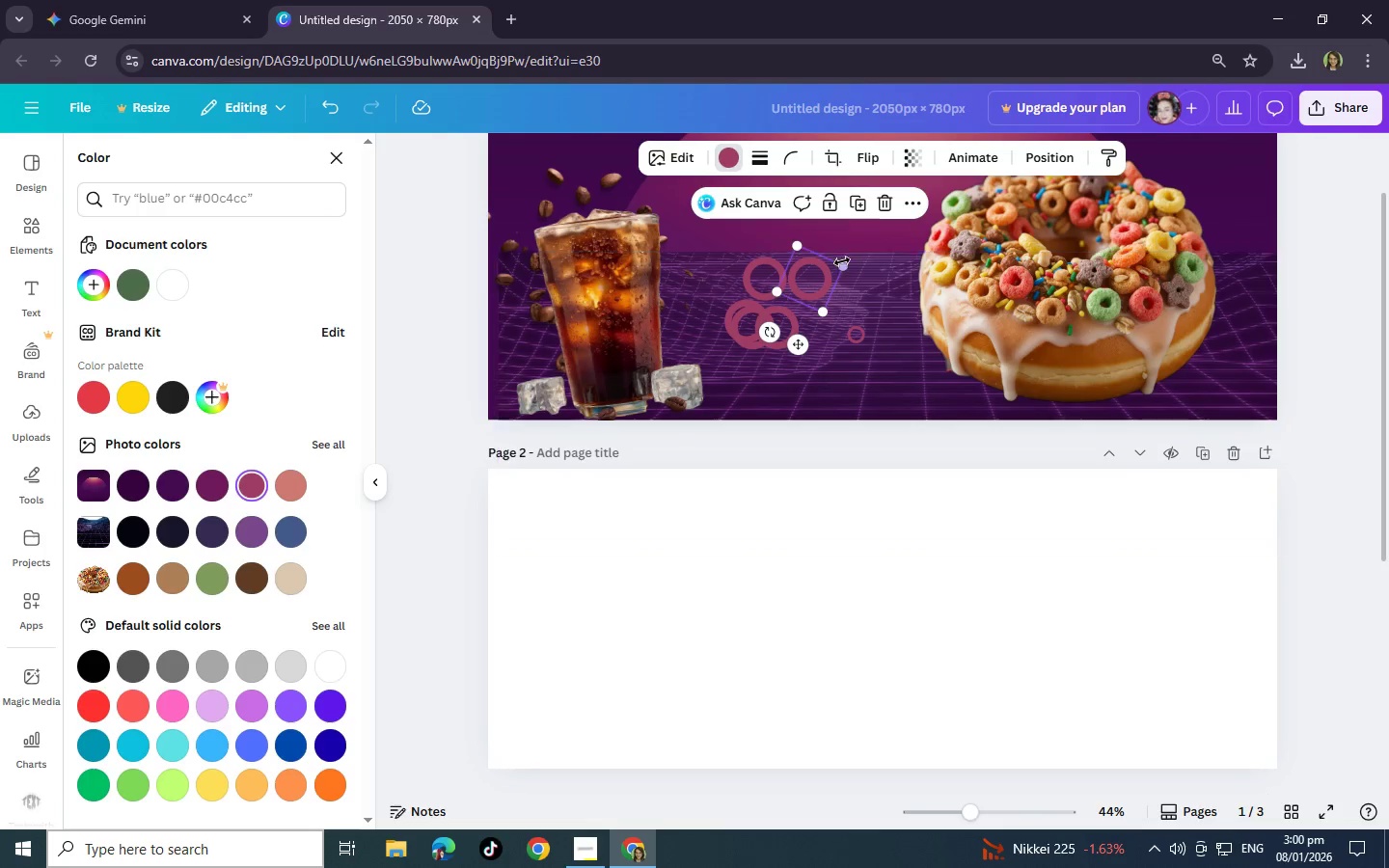 
left_click_drag(start_coordinate=[843, 264], to_coordinate=[821, 271])
 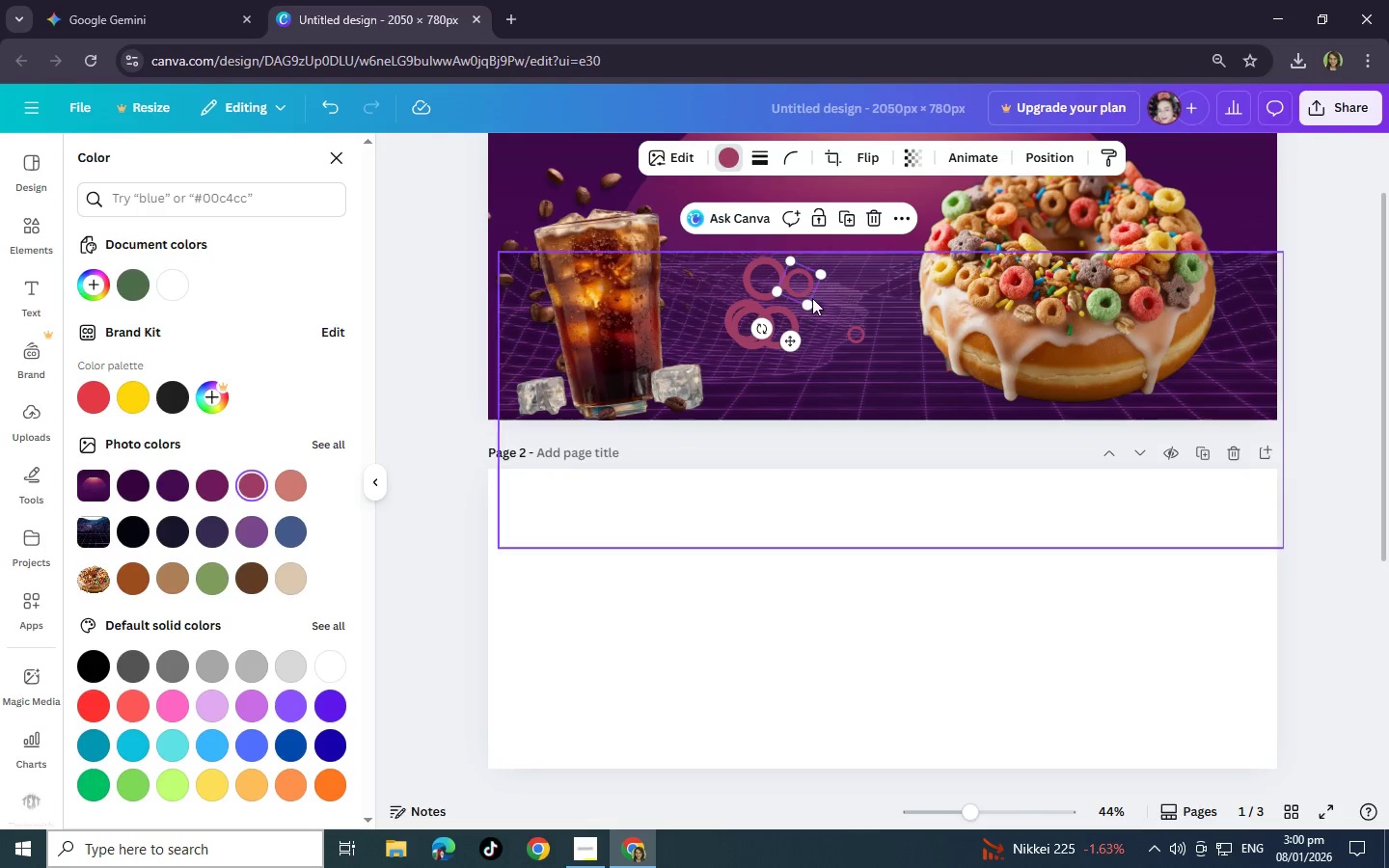 
left_click_drag(start_coordinate=[812, 298], to_coordinate=[809, 287])
 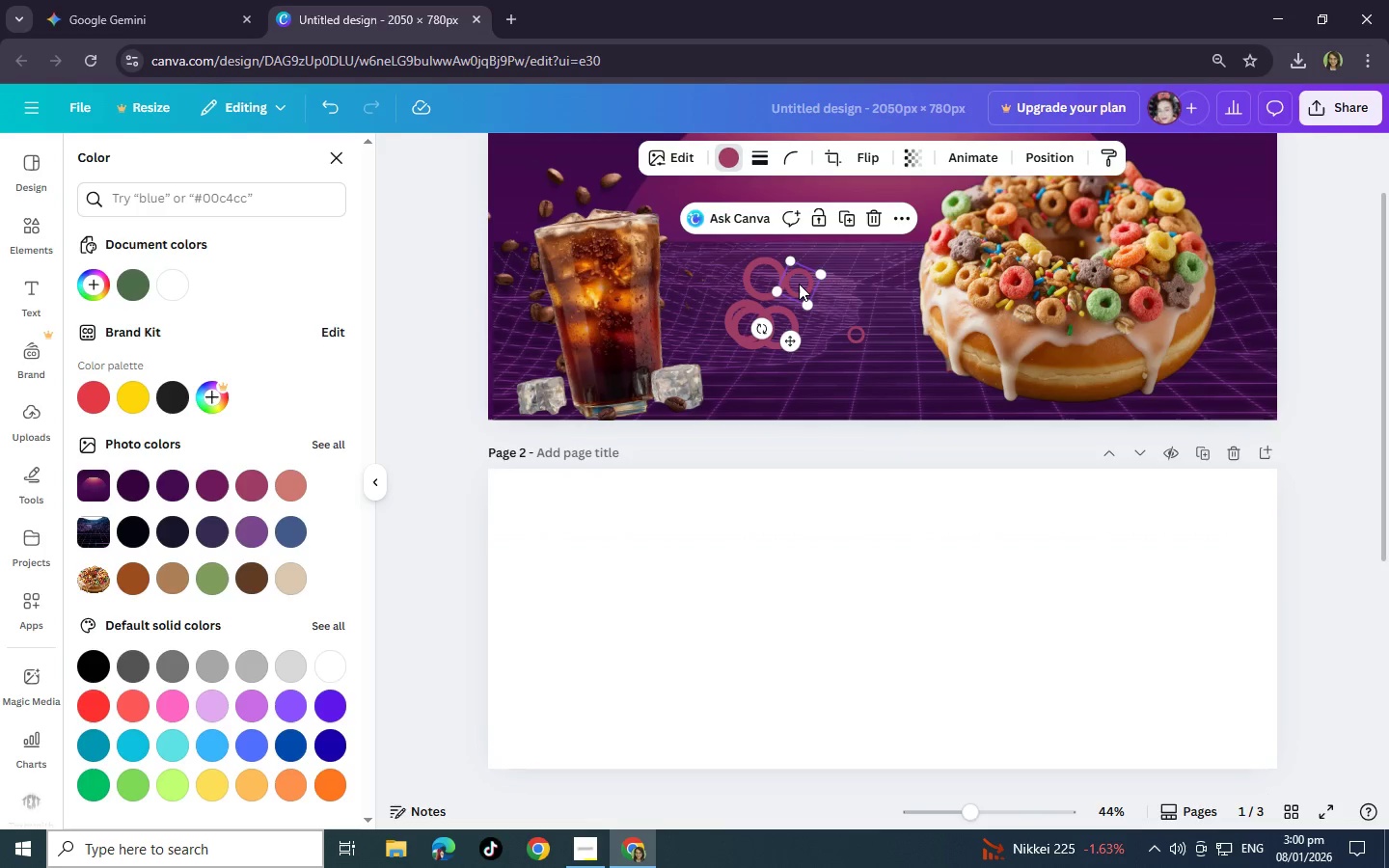 
left_click([799, 284])
 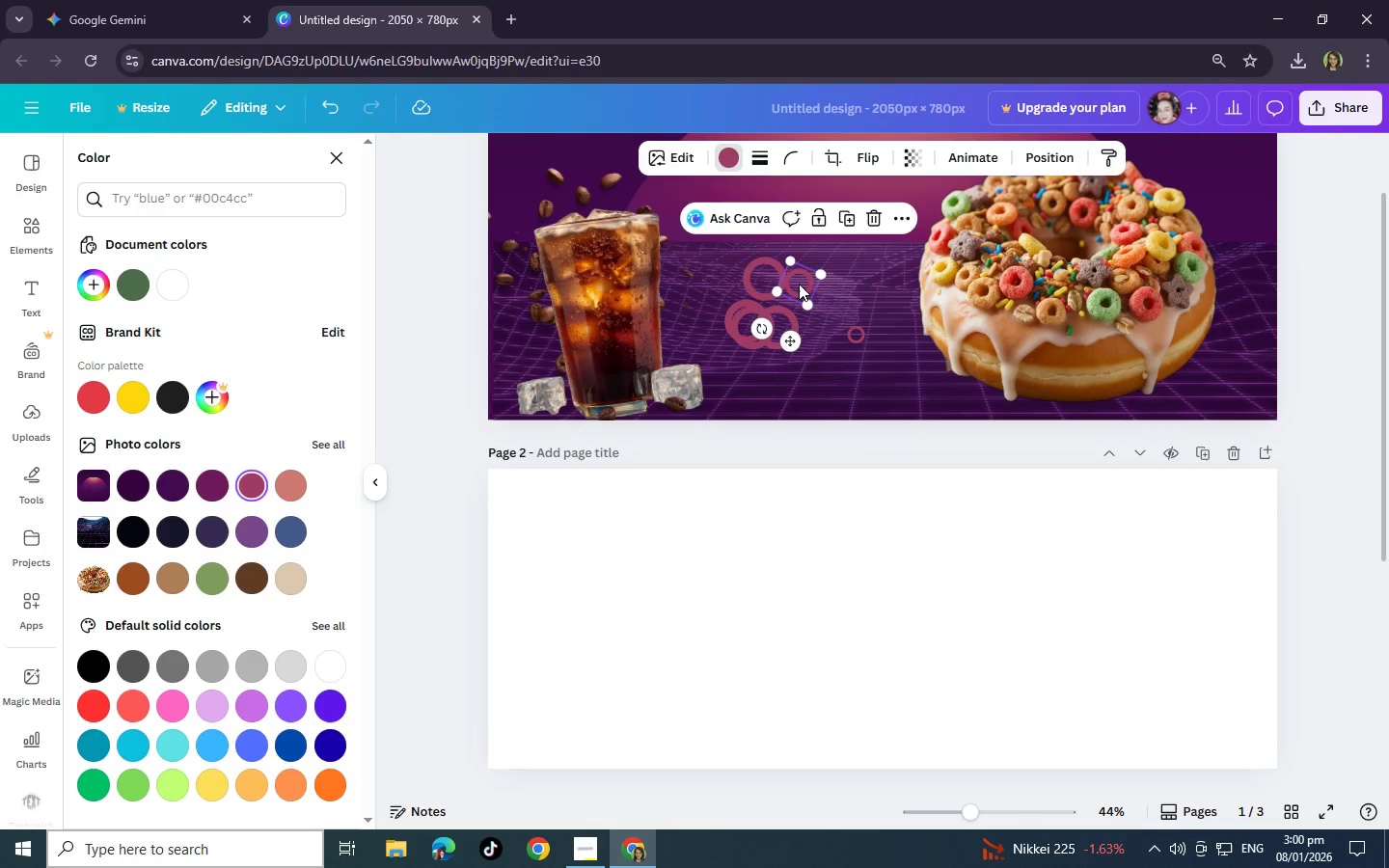 
left_click_drag(start_coordinate=[799, 284], to_coordinate=[830, 330])
 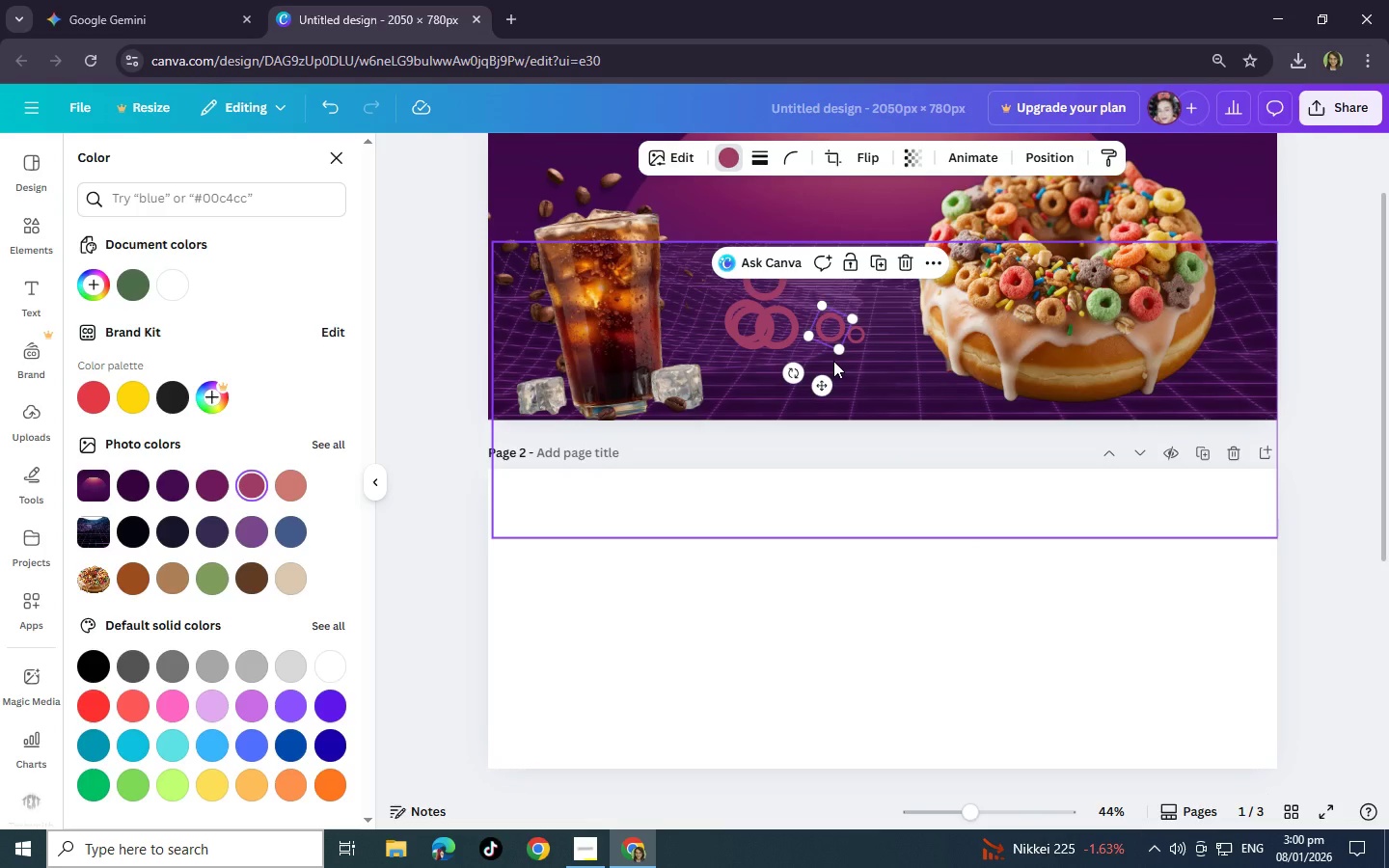 
key(Backspace)
 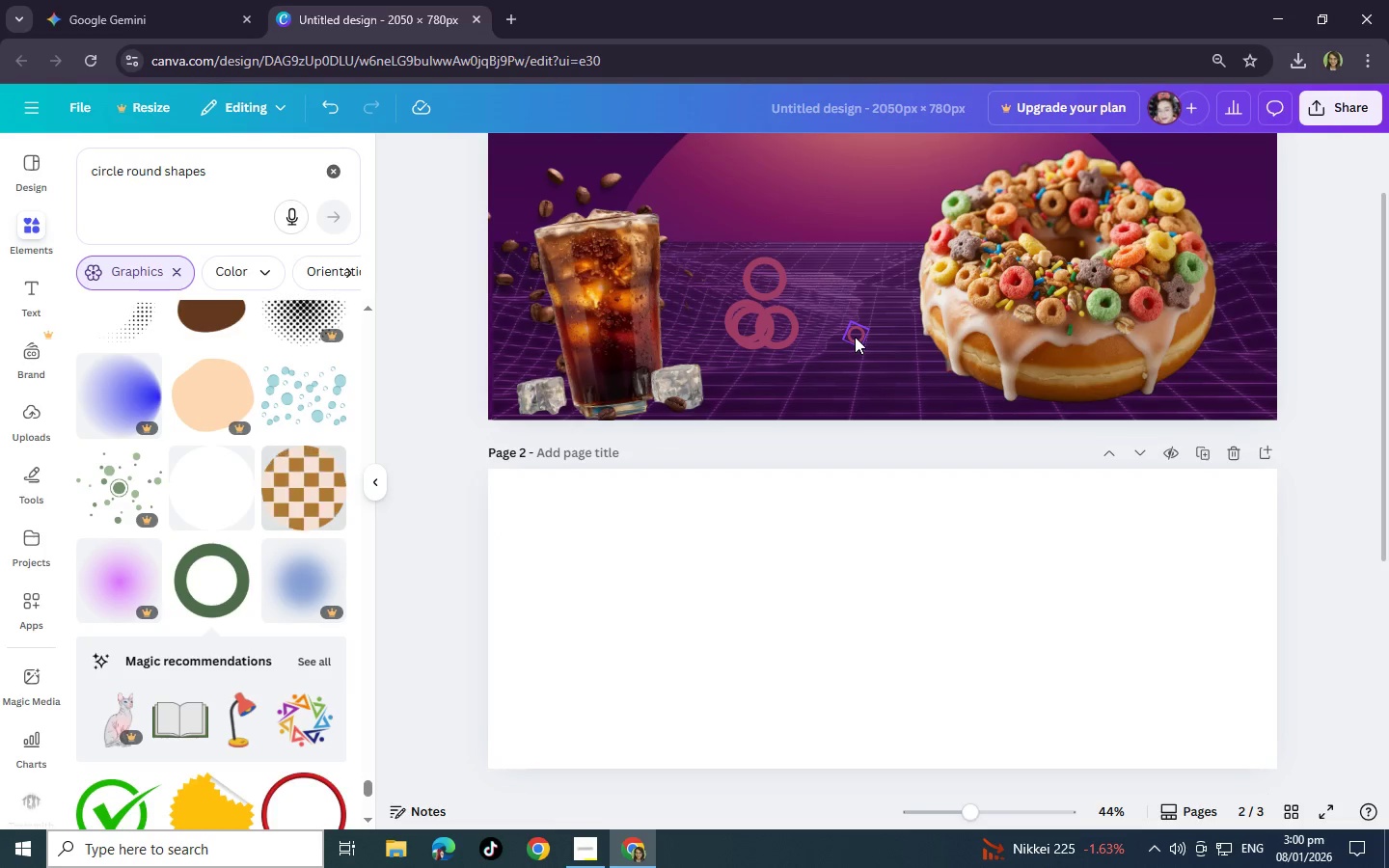 
key(Backspace)
 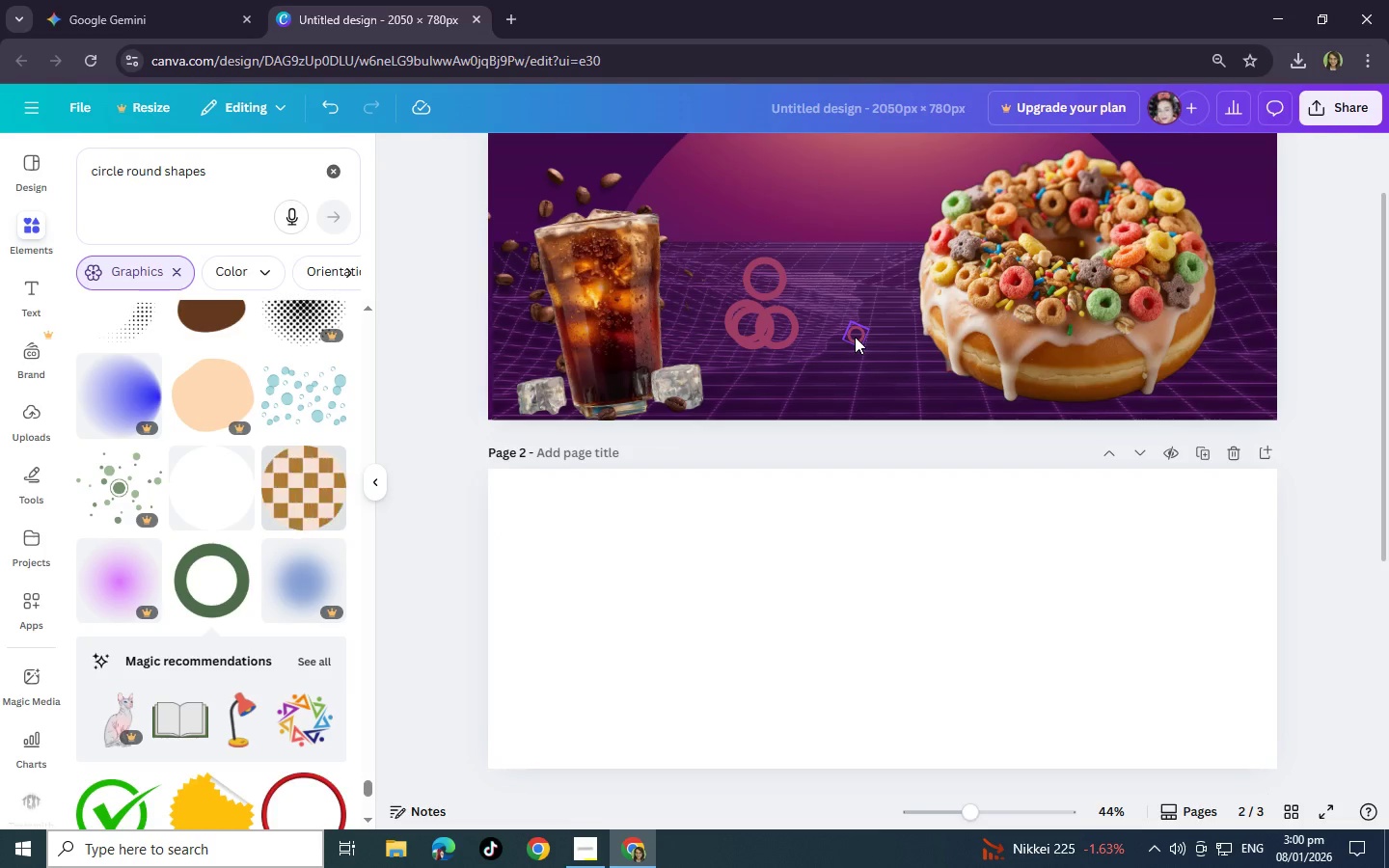 
key(Backspace)
 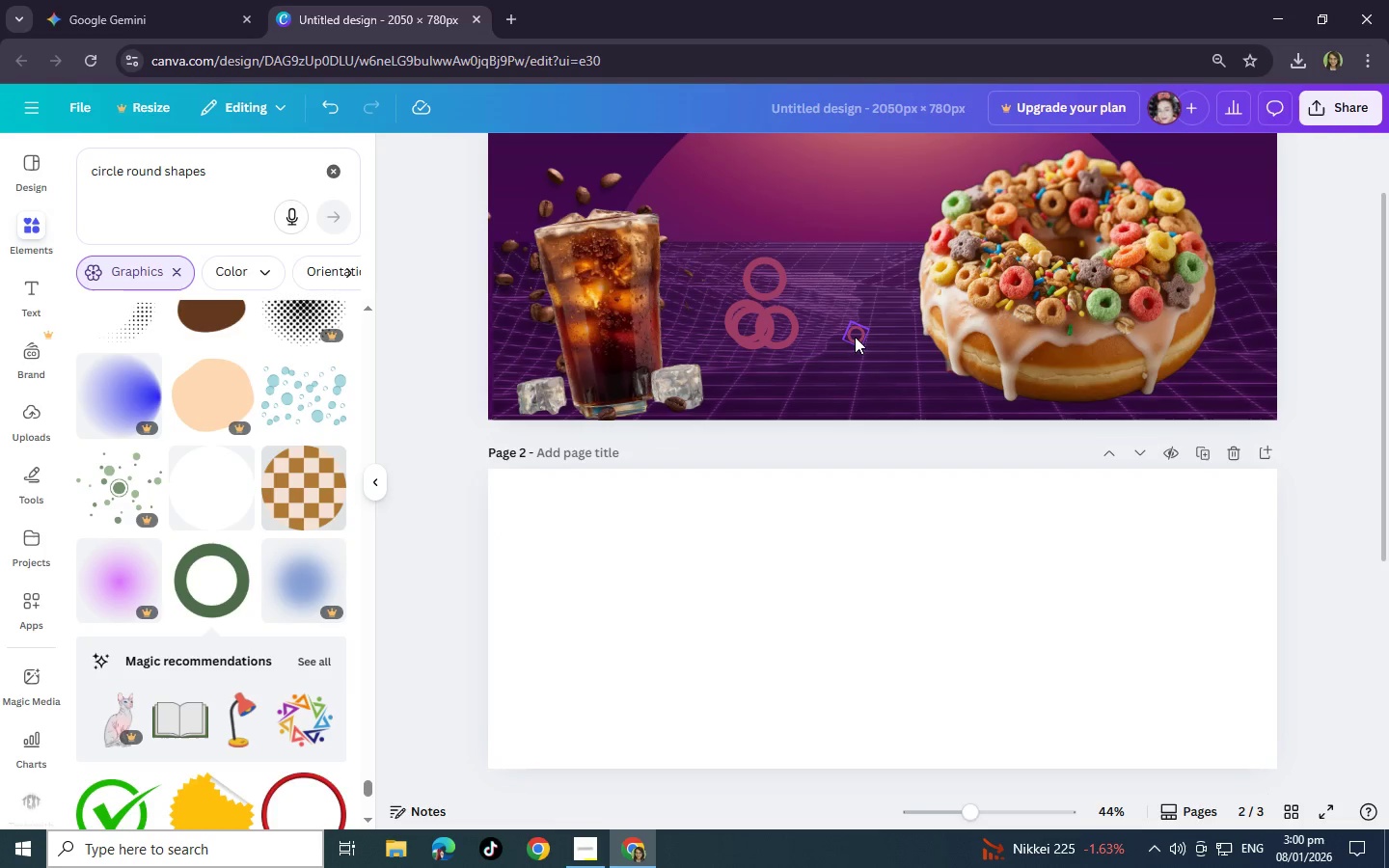 
key(Backspace)
 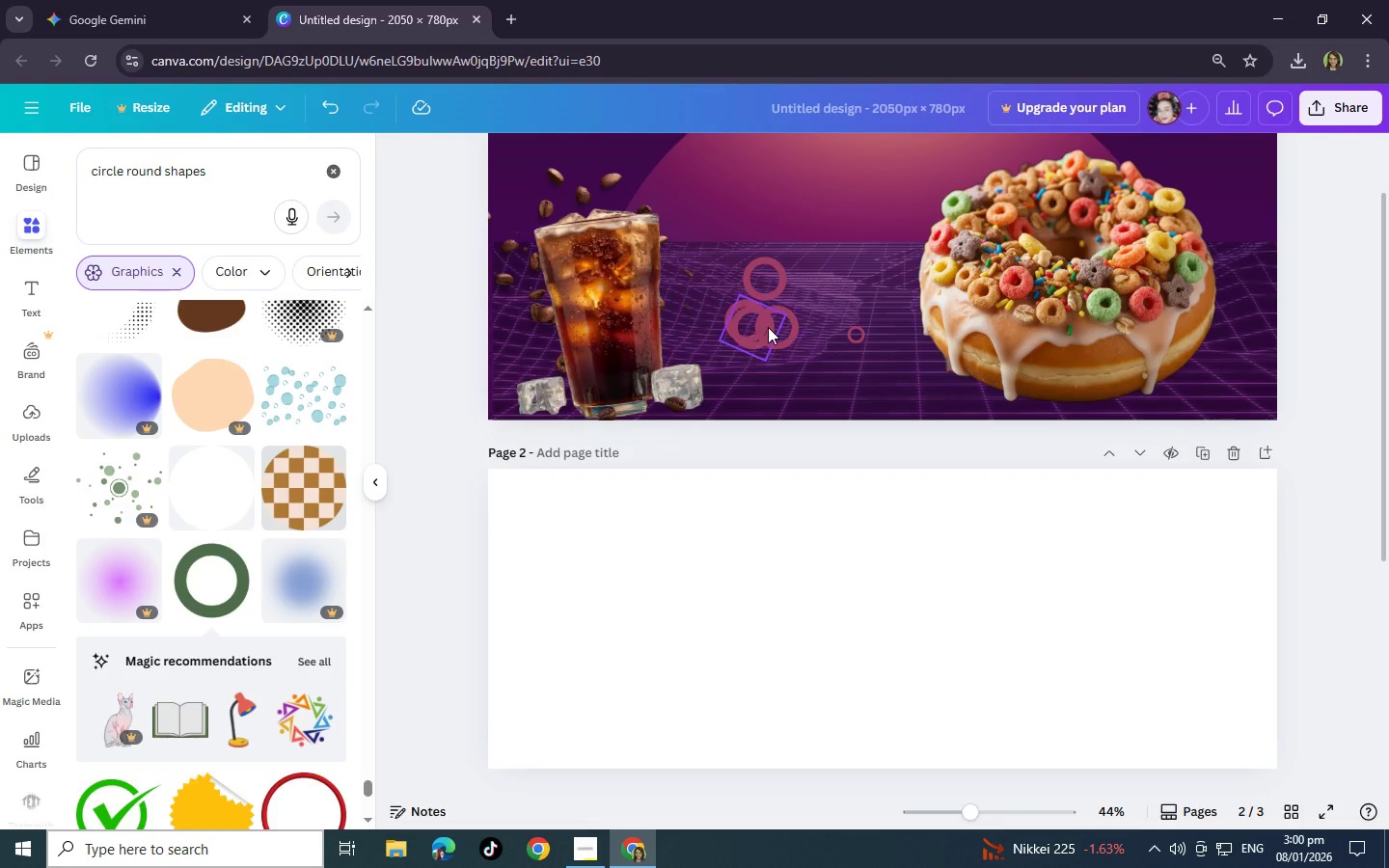 
left_click([768, 327])
 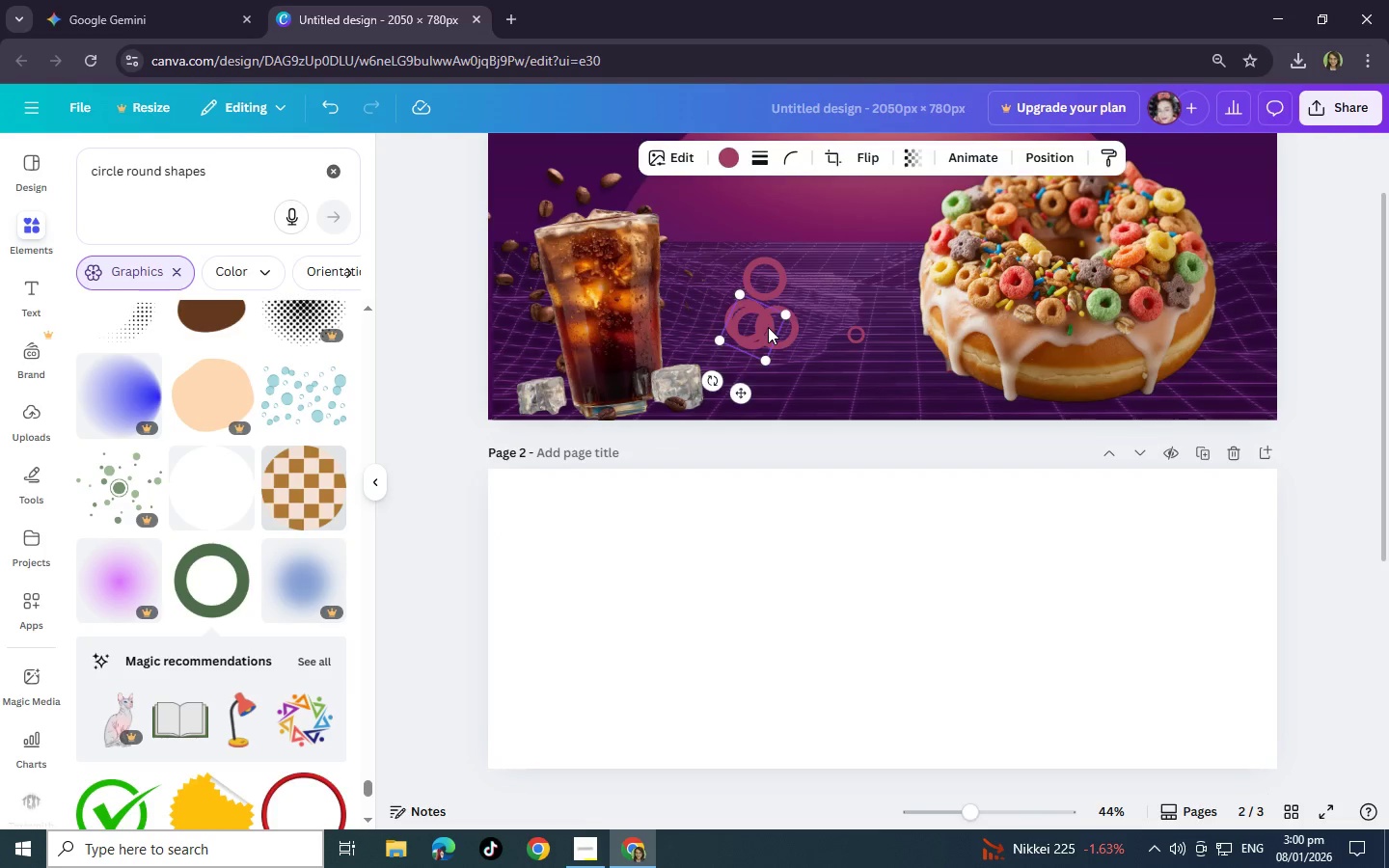 
key(Backspace)
 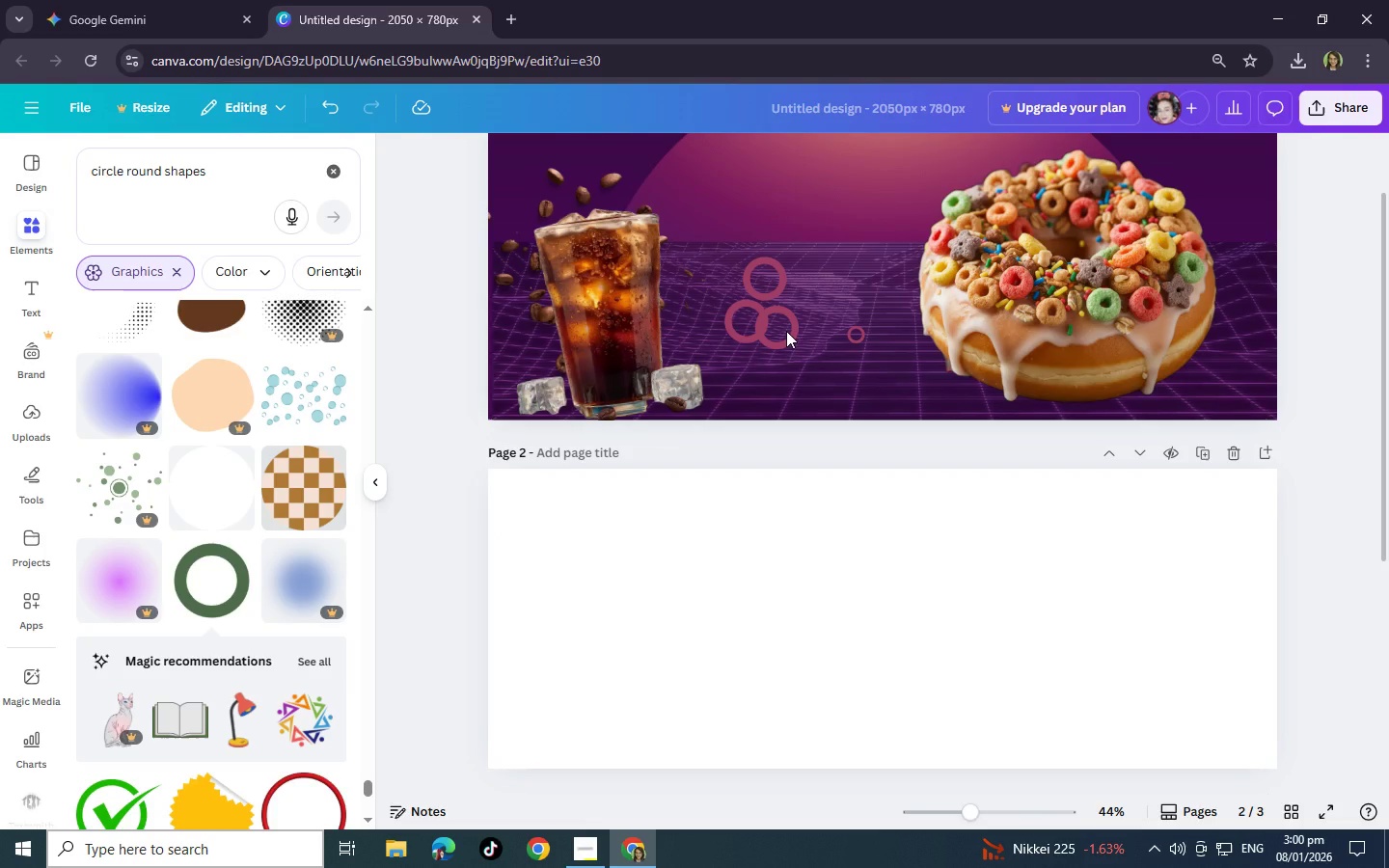 
key(Backspace)
 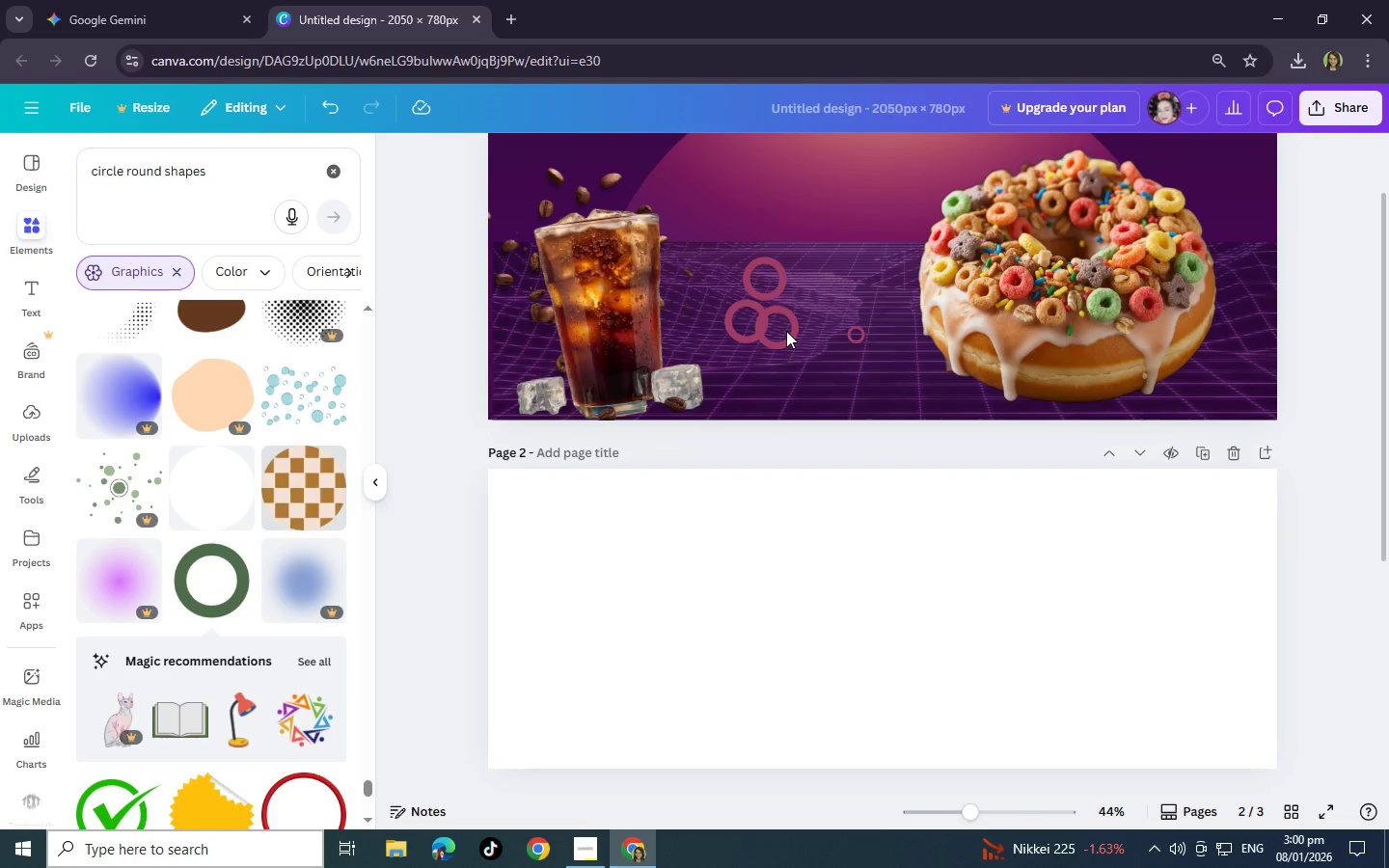 
left_click([786, 331])
 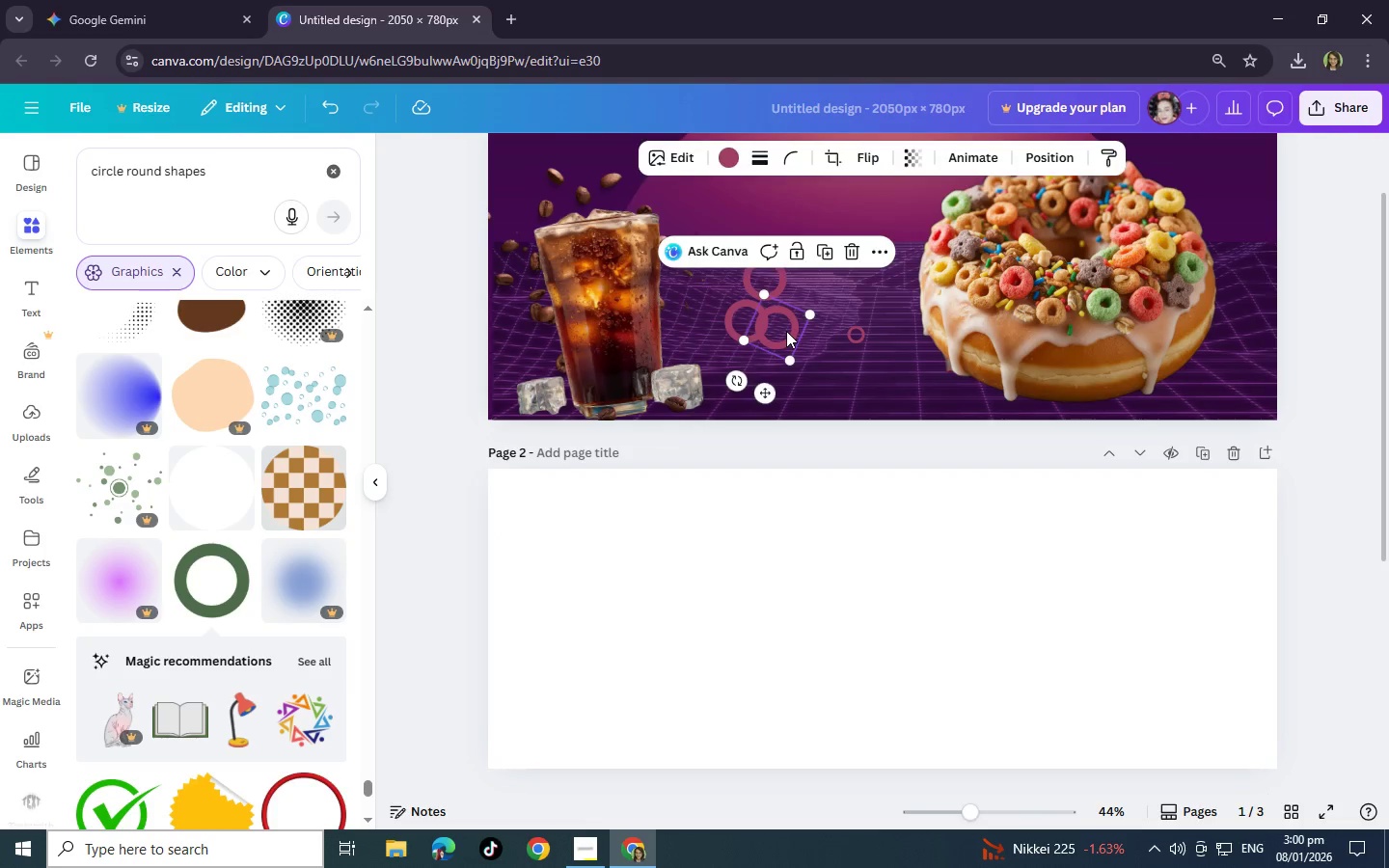 
key(Backspace)
 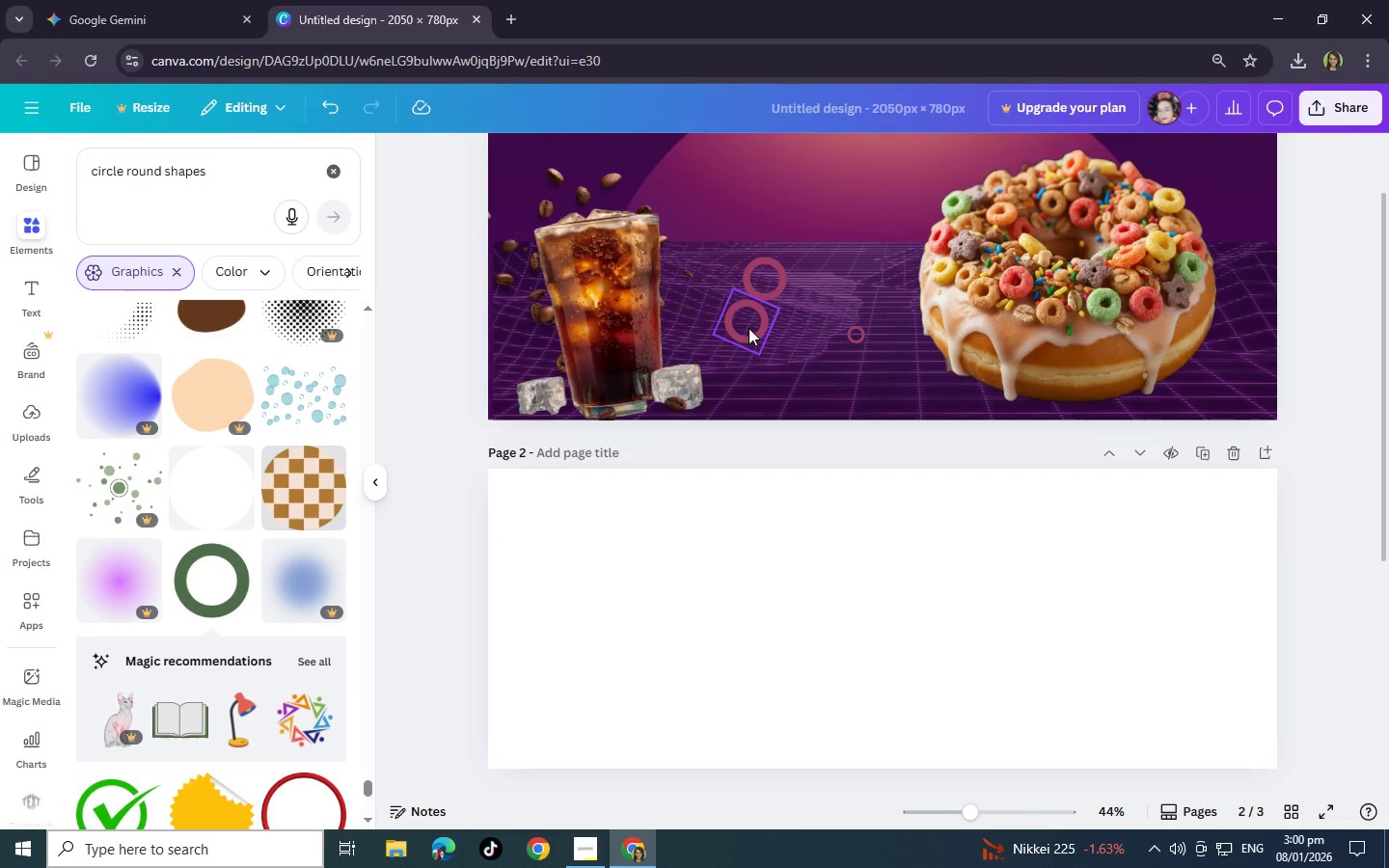 
left_click([749, 328])
 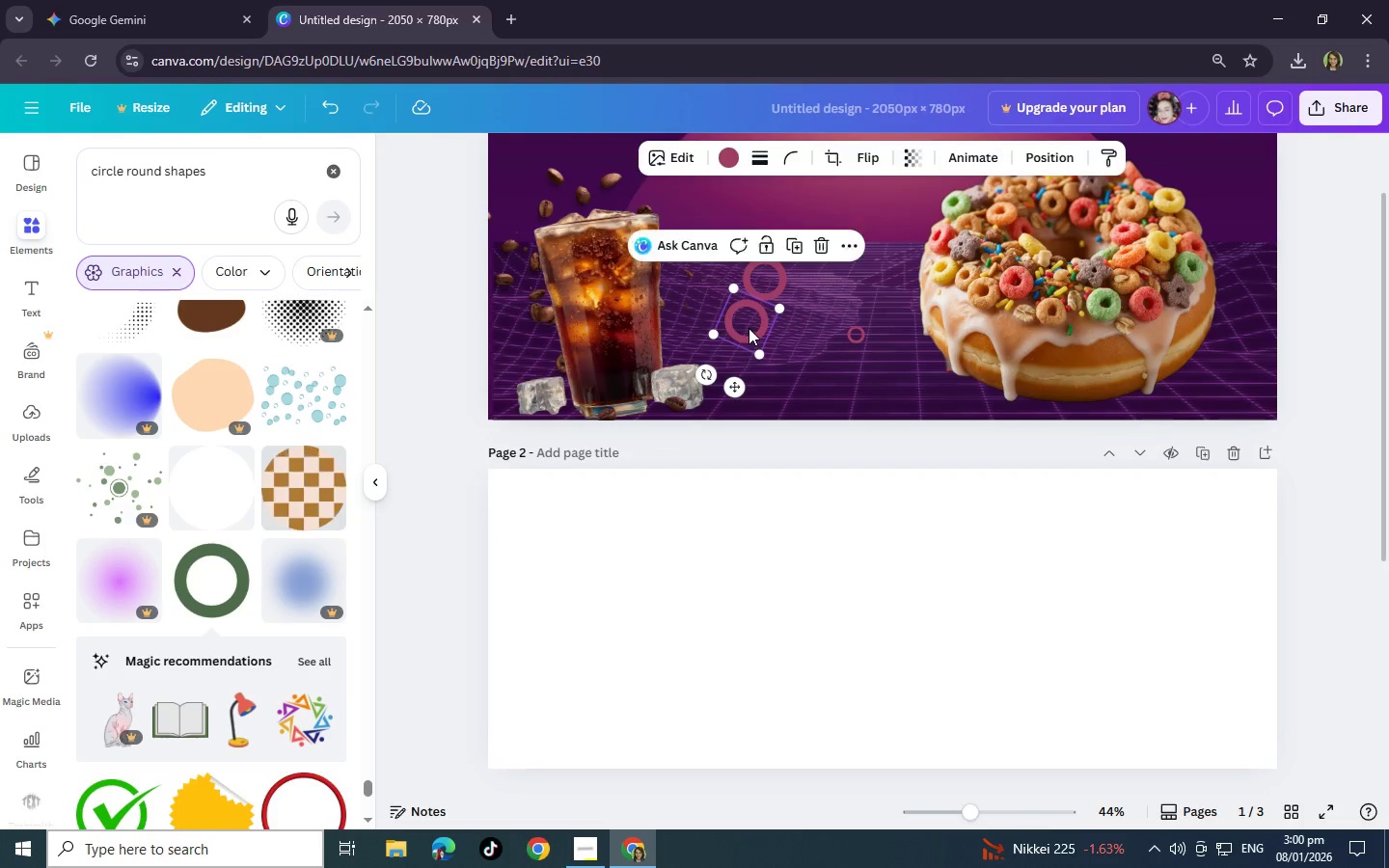 
key(Backspace)
 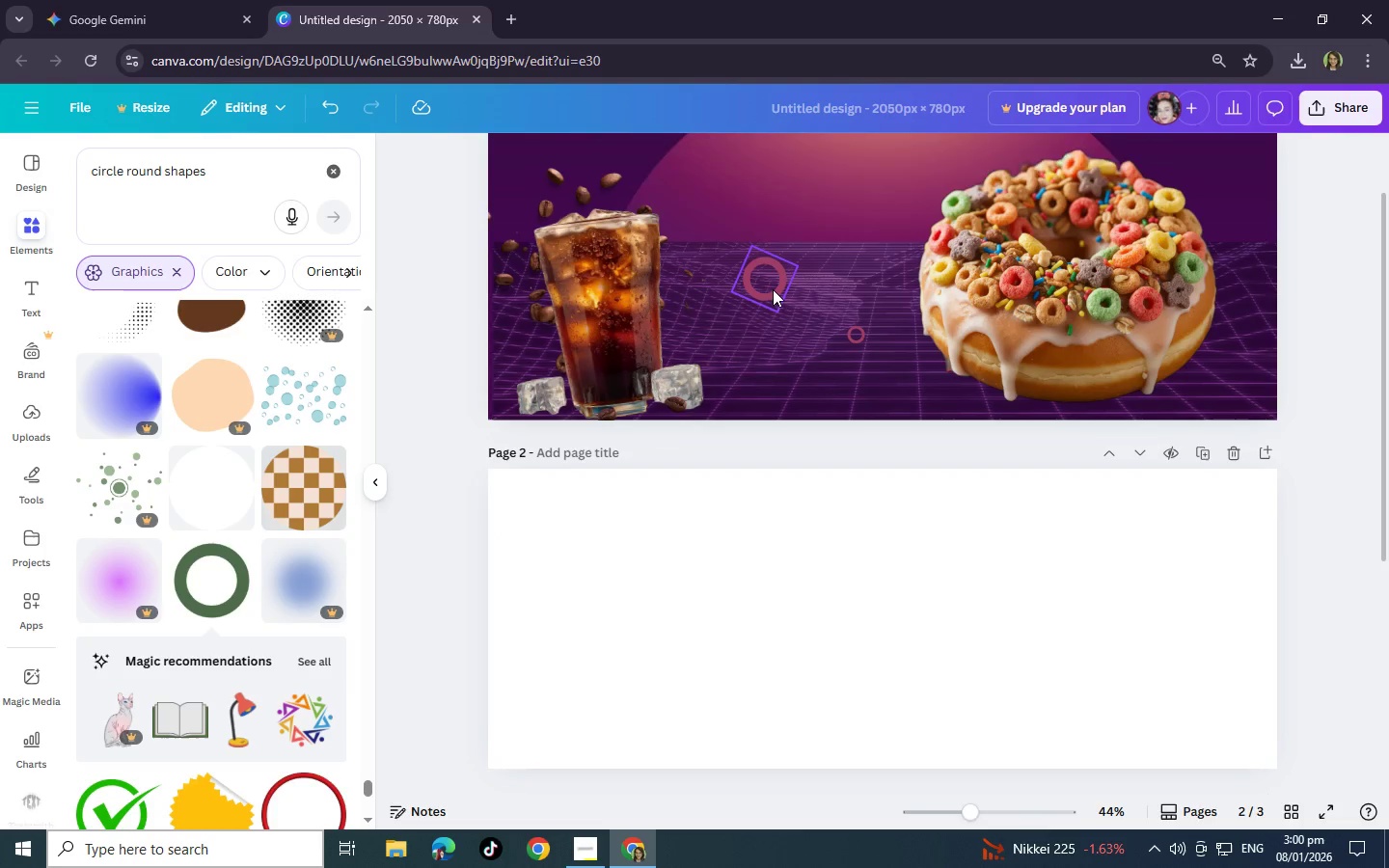 
left_click([773, 289])
 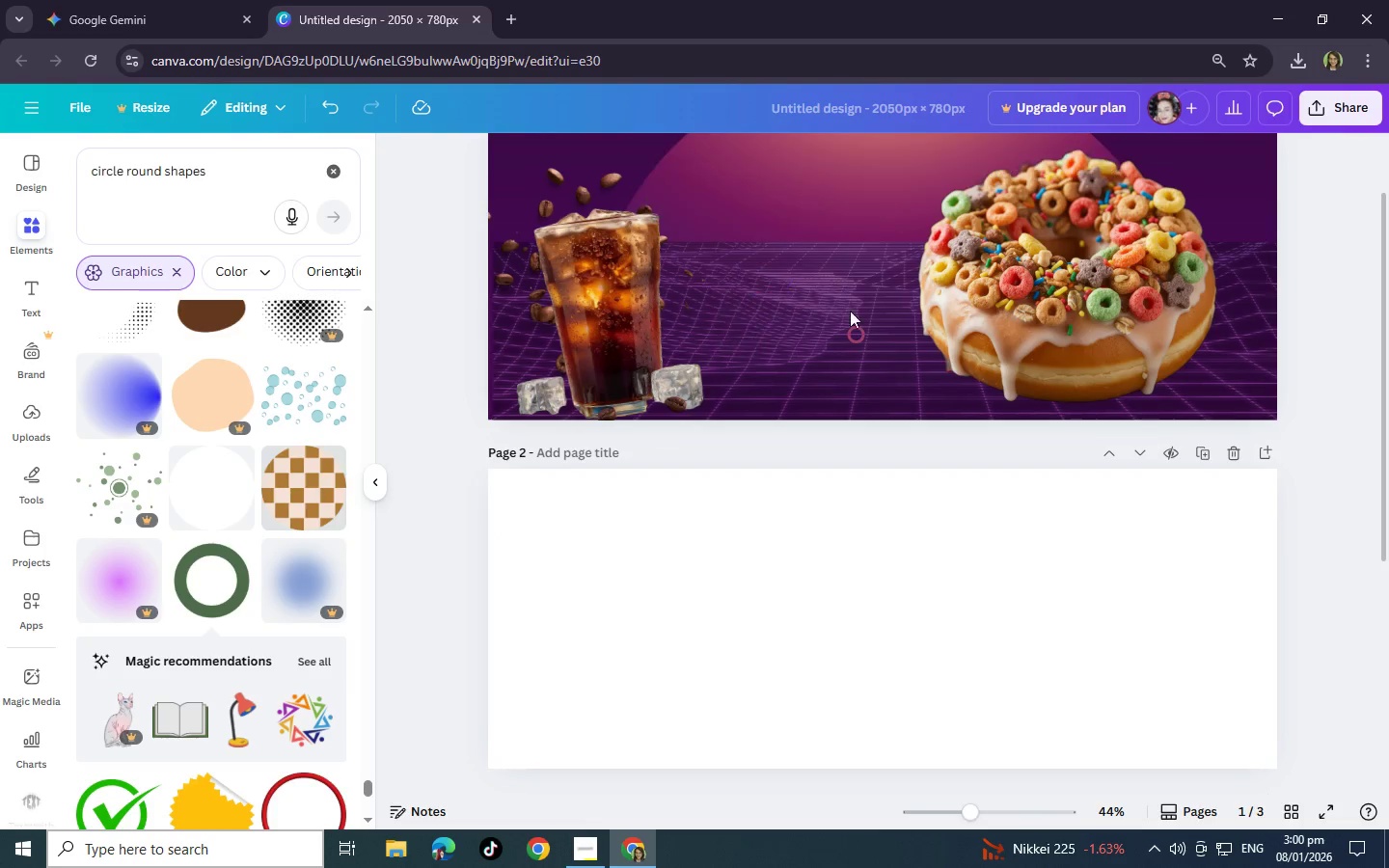 
key(Backspace)
 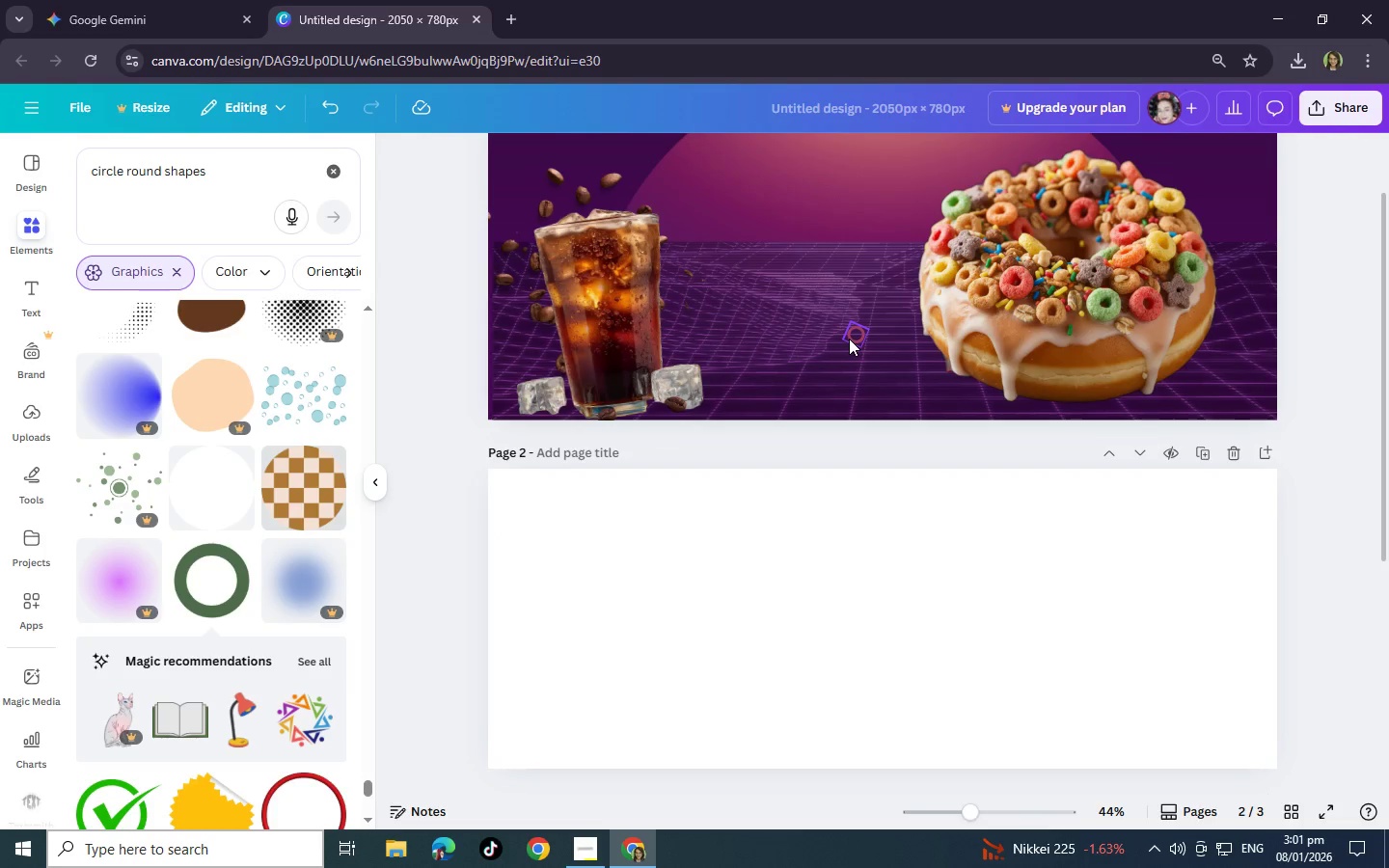 
left_click([850, 337])
 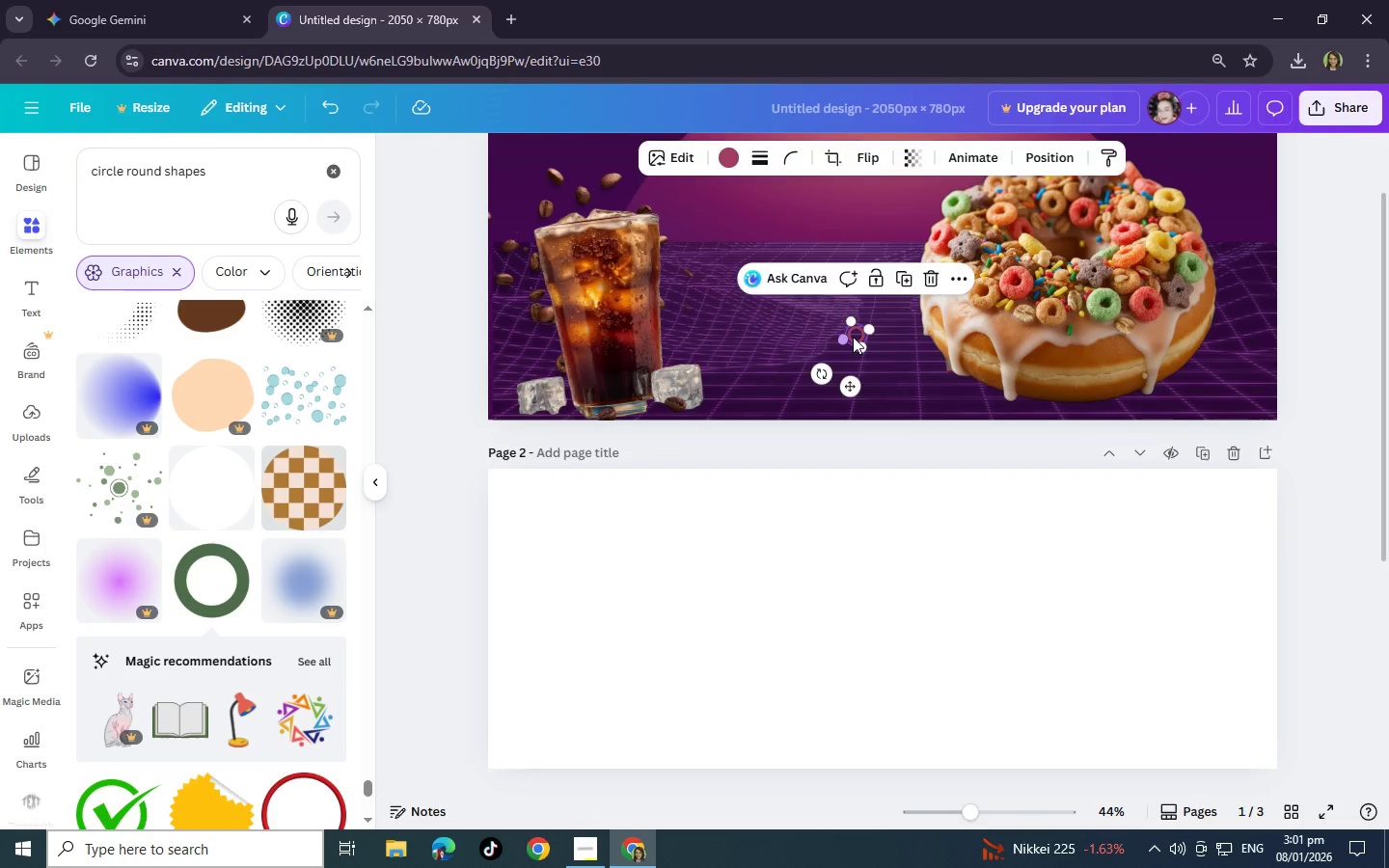 
key(Backspace)
 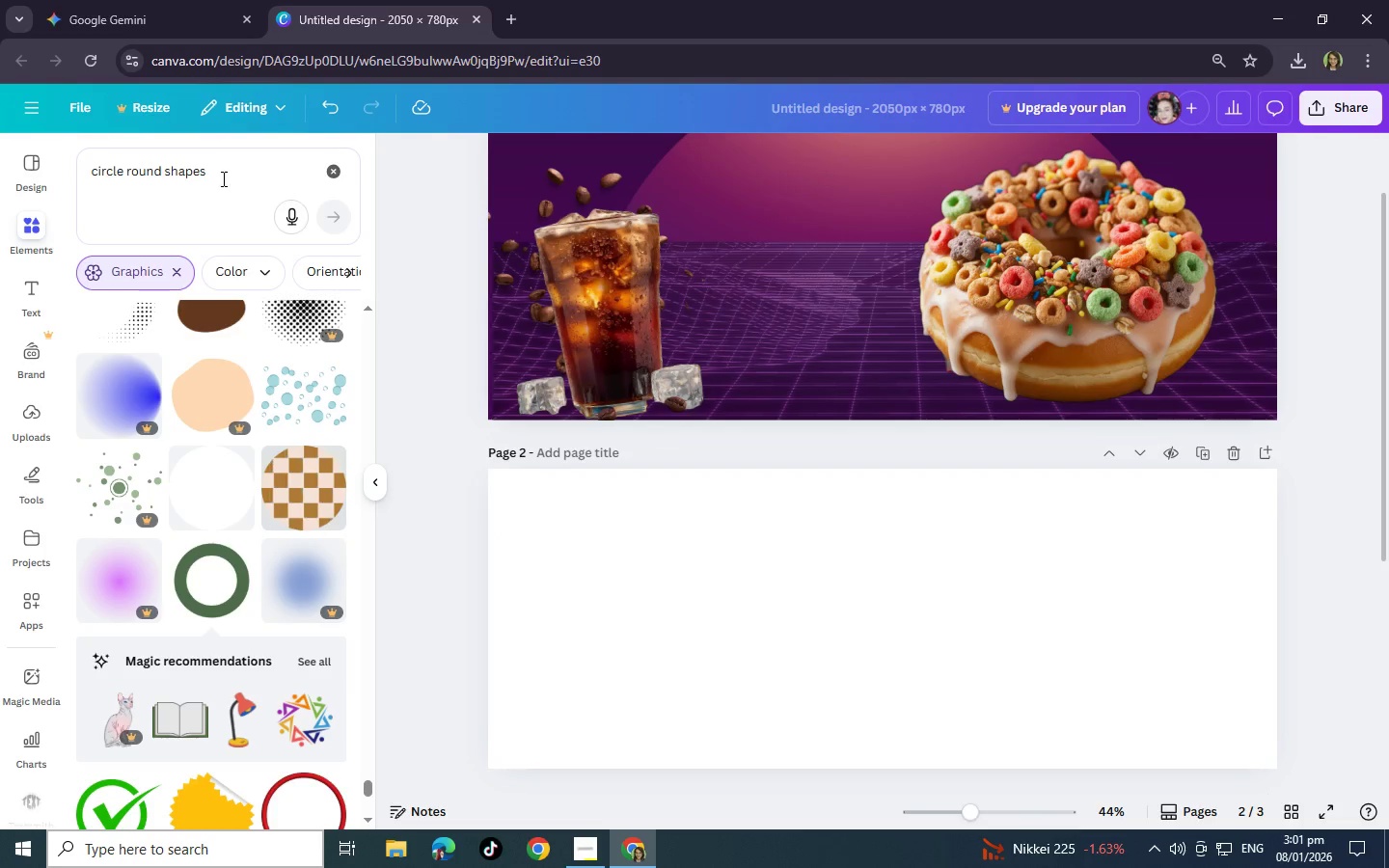 
left_click([222, 178])
 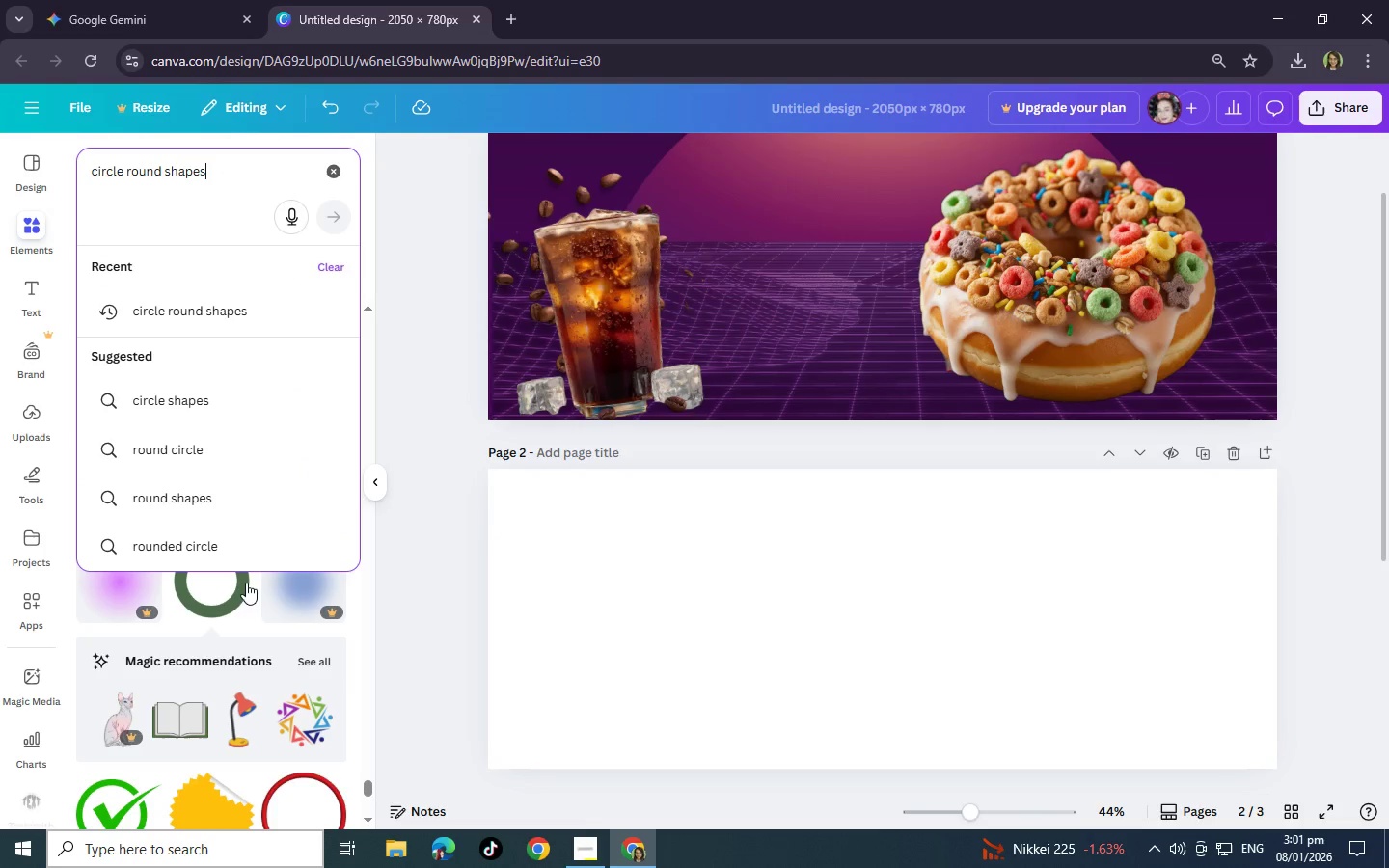 
mouse_move([224, 764])
 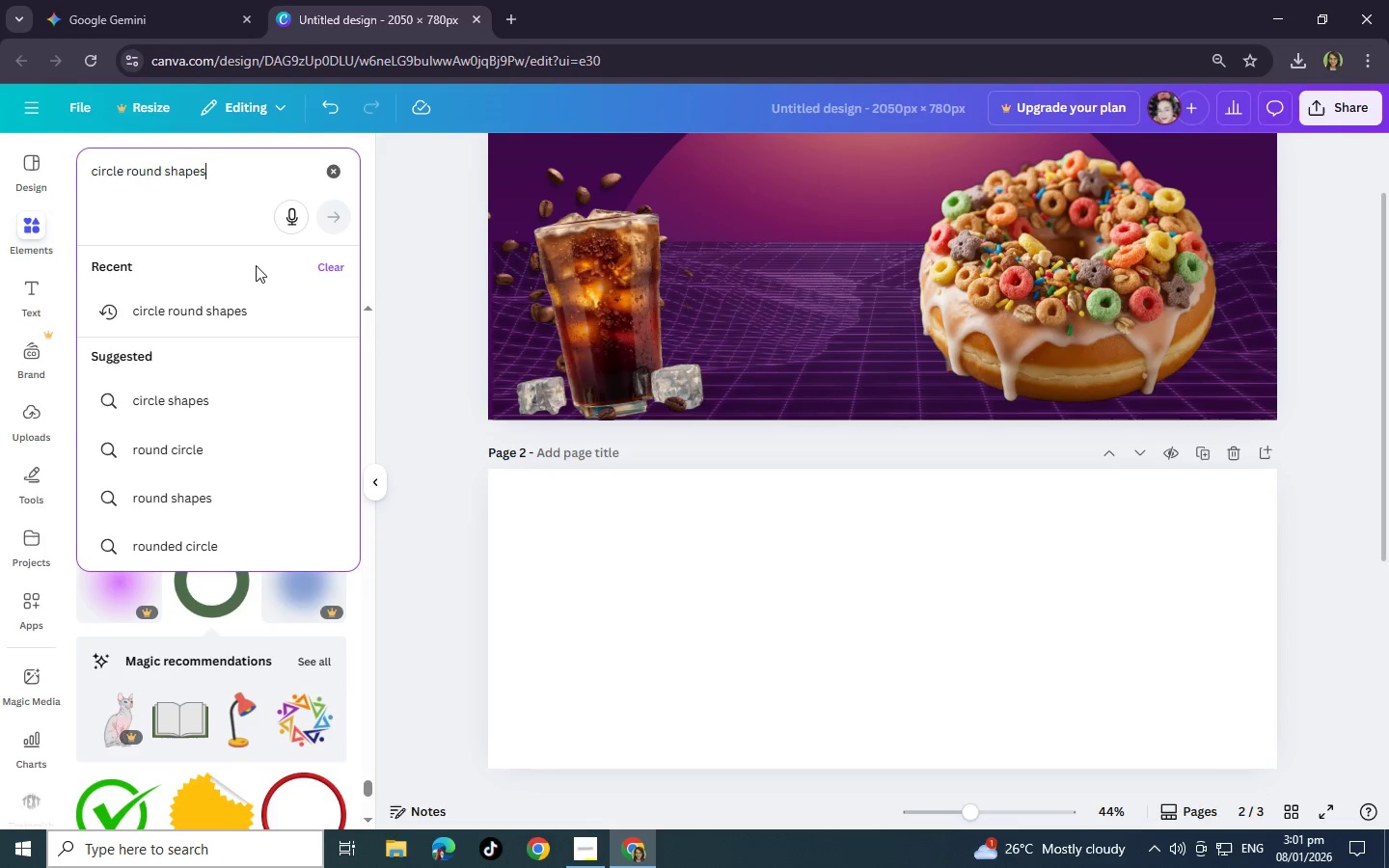 
key(Backspace)
key(Backspace)
key(Backspace)
key(Backspace)
key(Backspace)
key(Backspace)
key(Backspace)
key(Backspace)
key(Backspace)
key(Backspace)
key(Backspace)
key(Backspace)
key(Backspace)
type(noe)
key(Backspace)
key(Backspace)
type(oen)
key(Backspace)
key(Backspace)
key(Backspace)
key(Backspace)
type(eon gloiw)
key(Backspace)
key(Backspace)
type(w)
 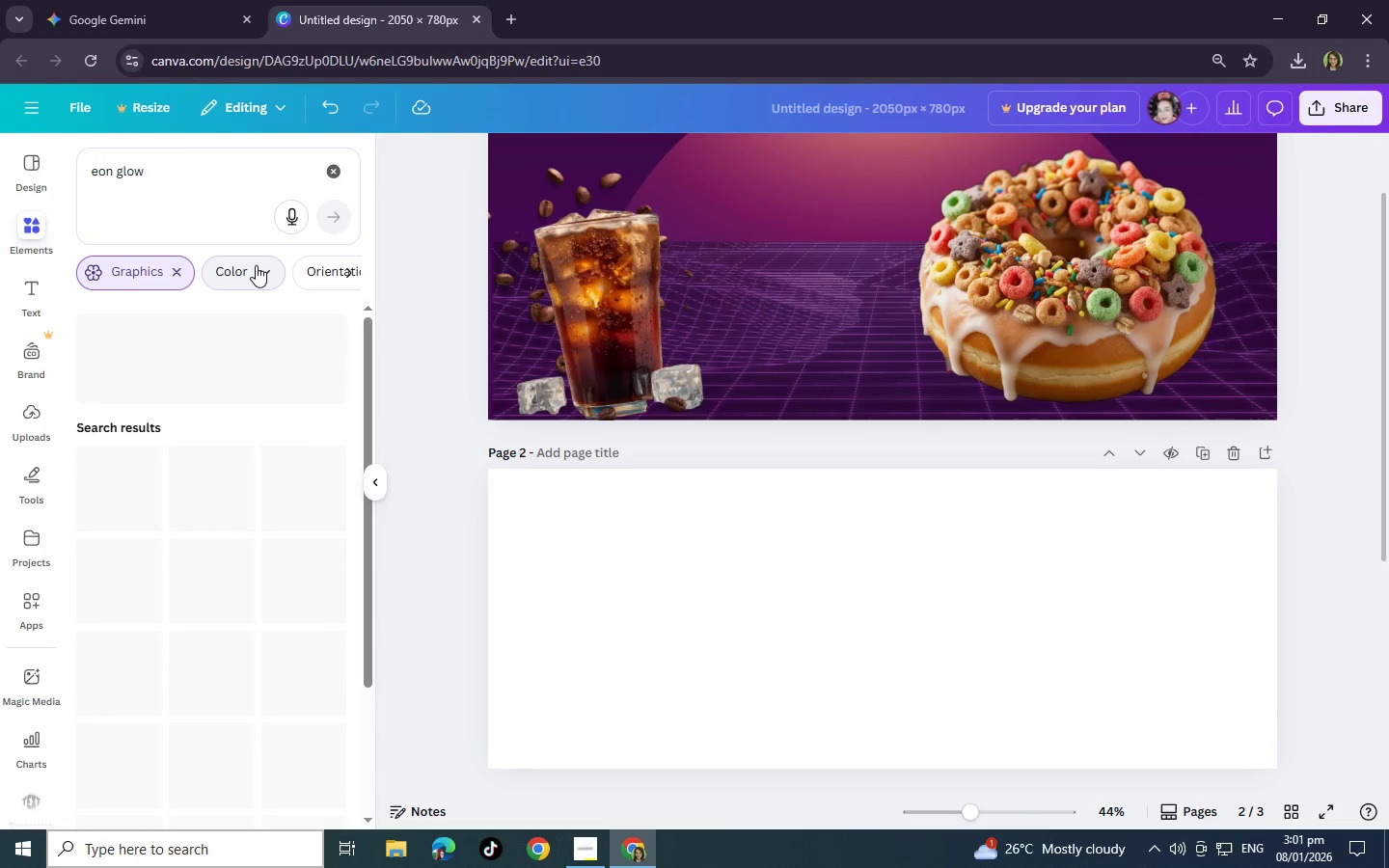 
key(Enter)
 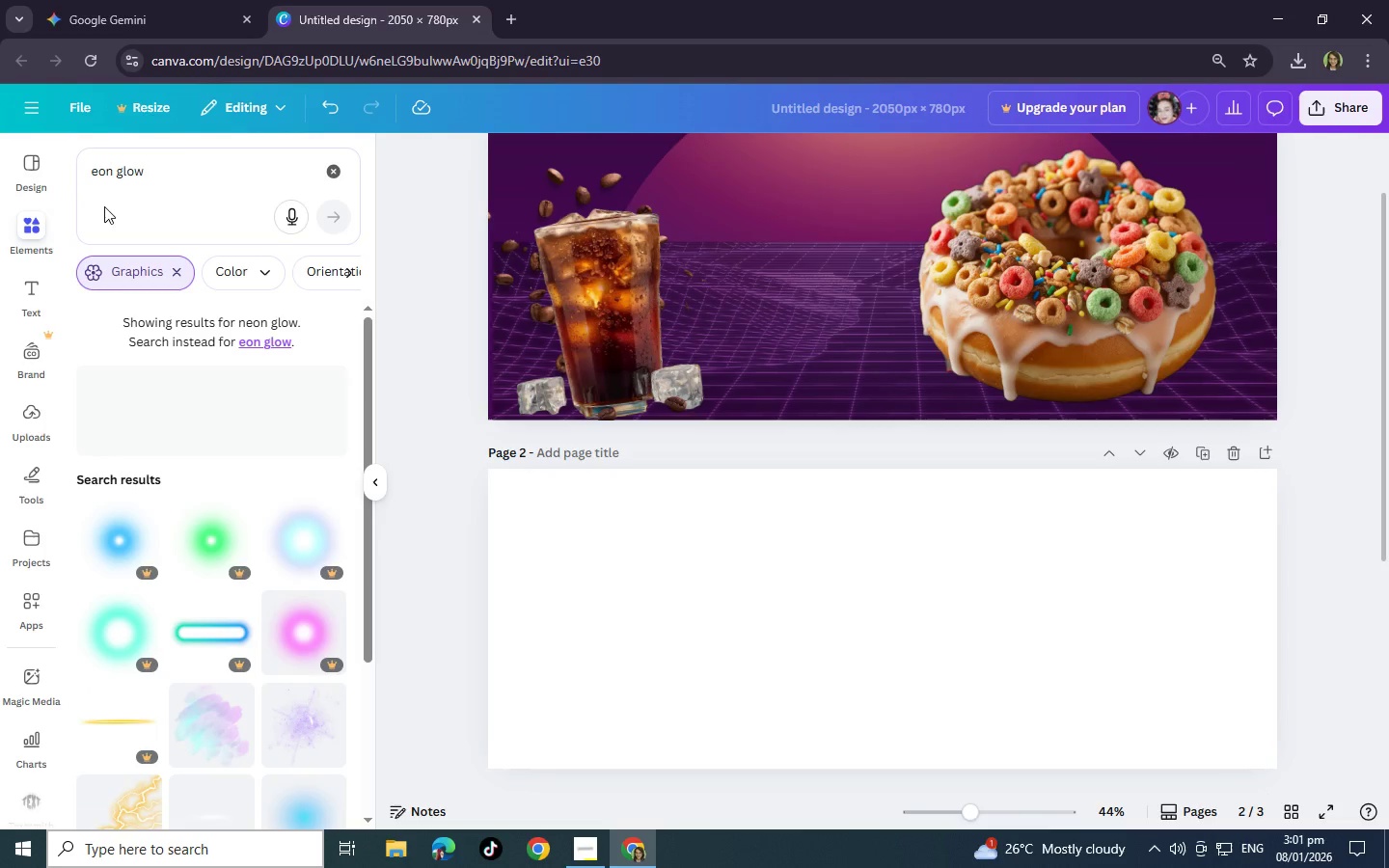 
left_click([94, 174])
 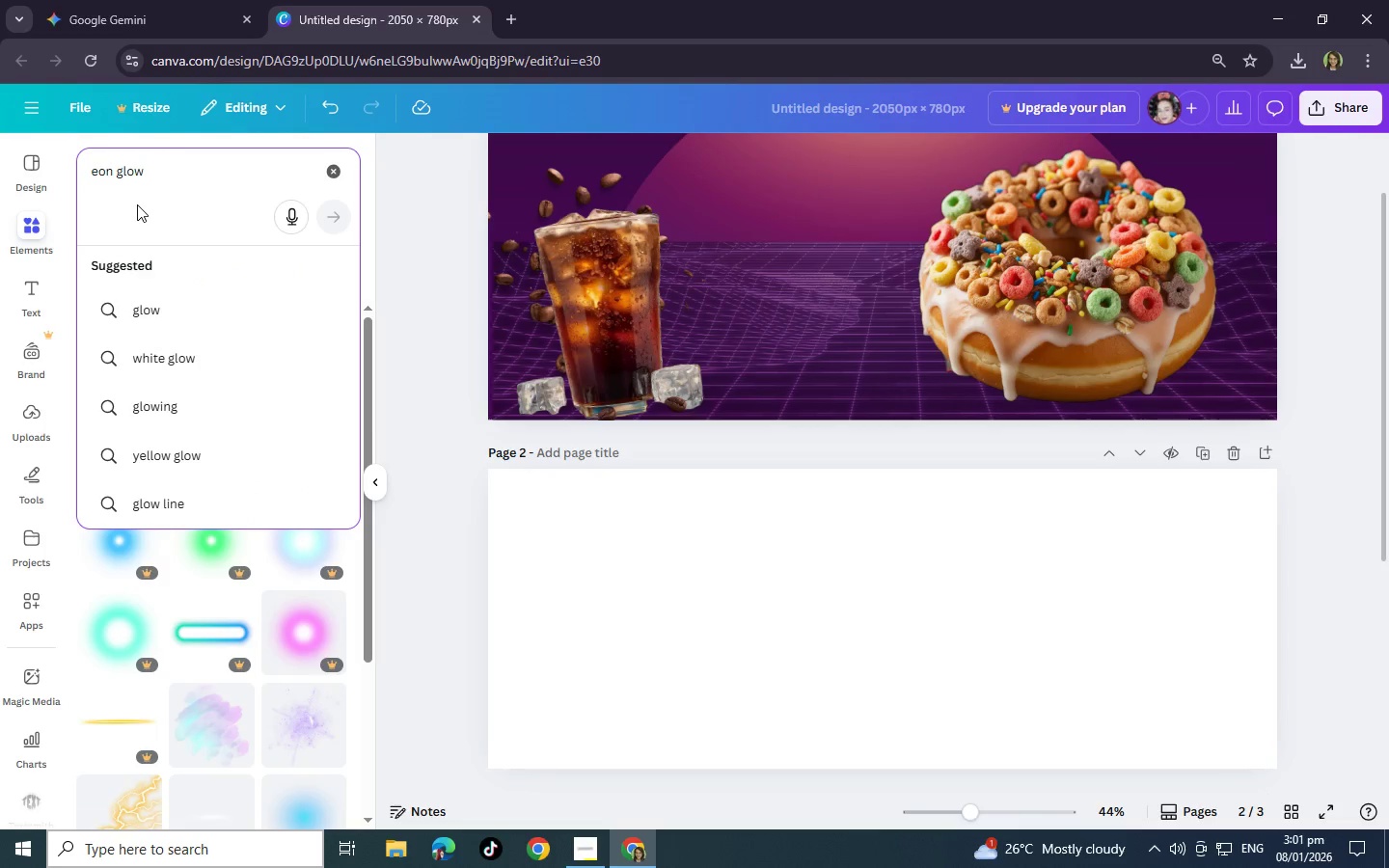 
key(N)
 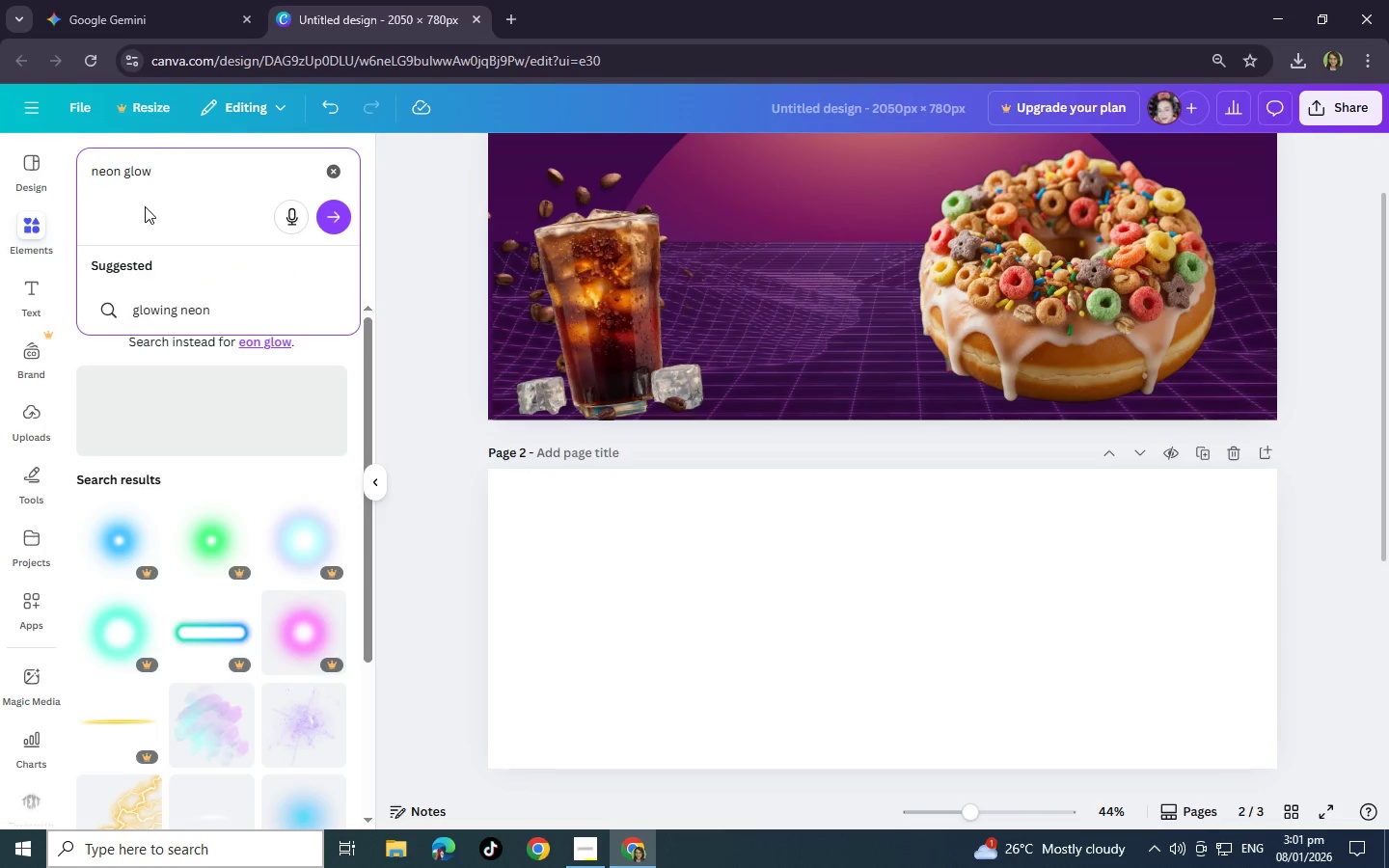 
key(Enter)
 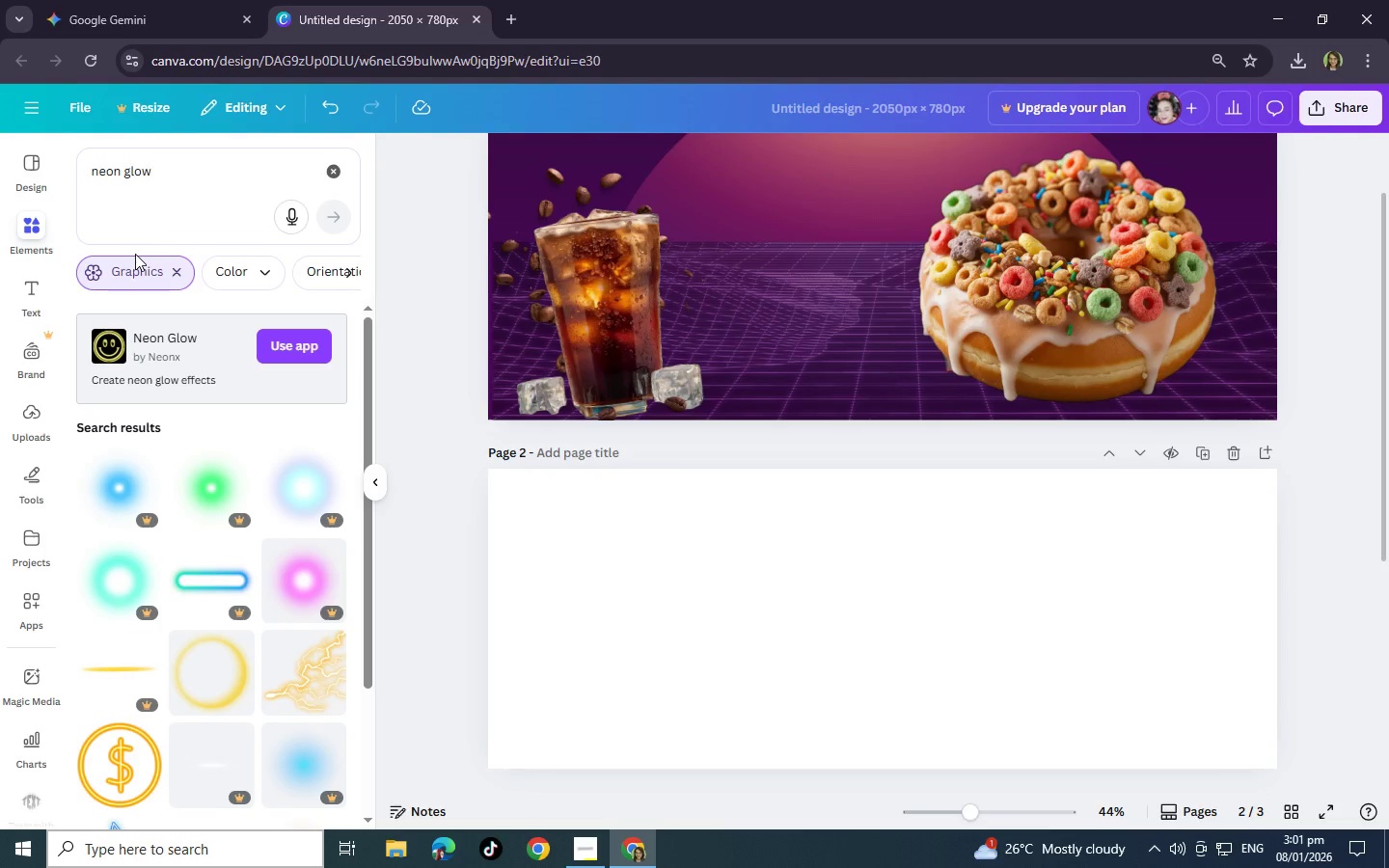 
wait(6.72)
 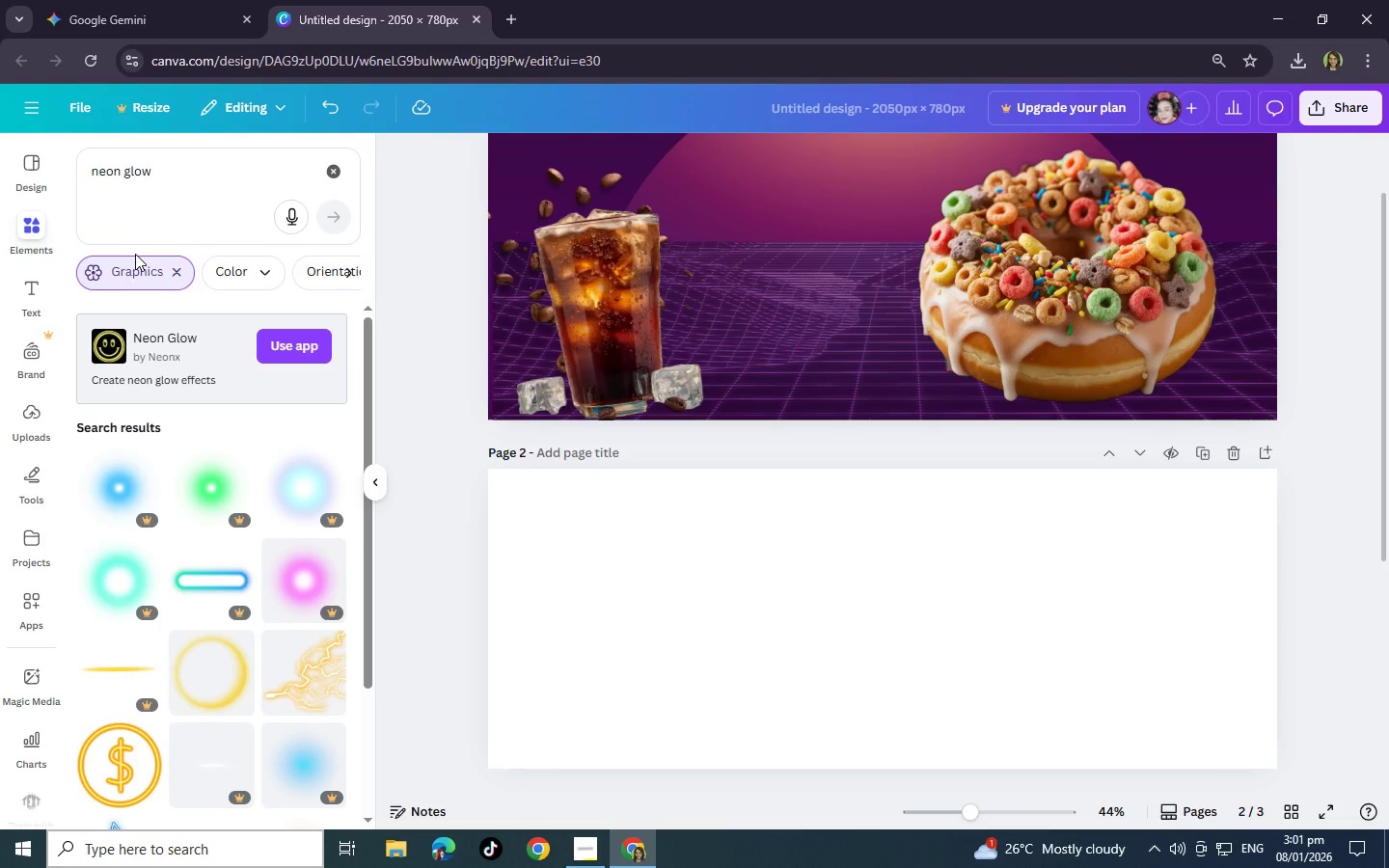 
scroll: coordinate [256, 574], scroll_direction: down, amount: 7.0
 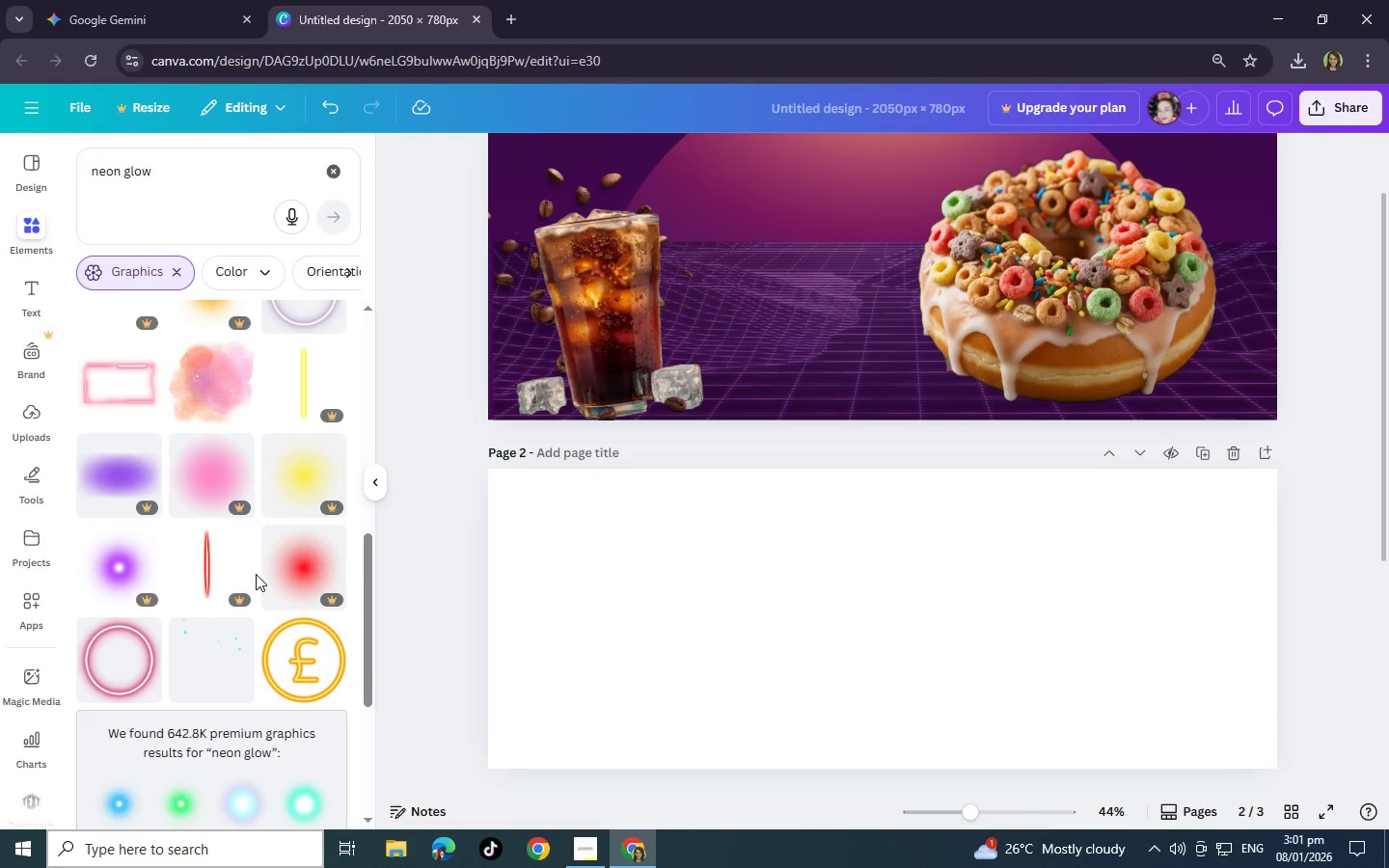 
mouse_move([326, 478])
 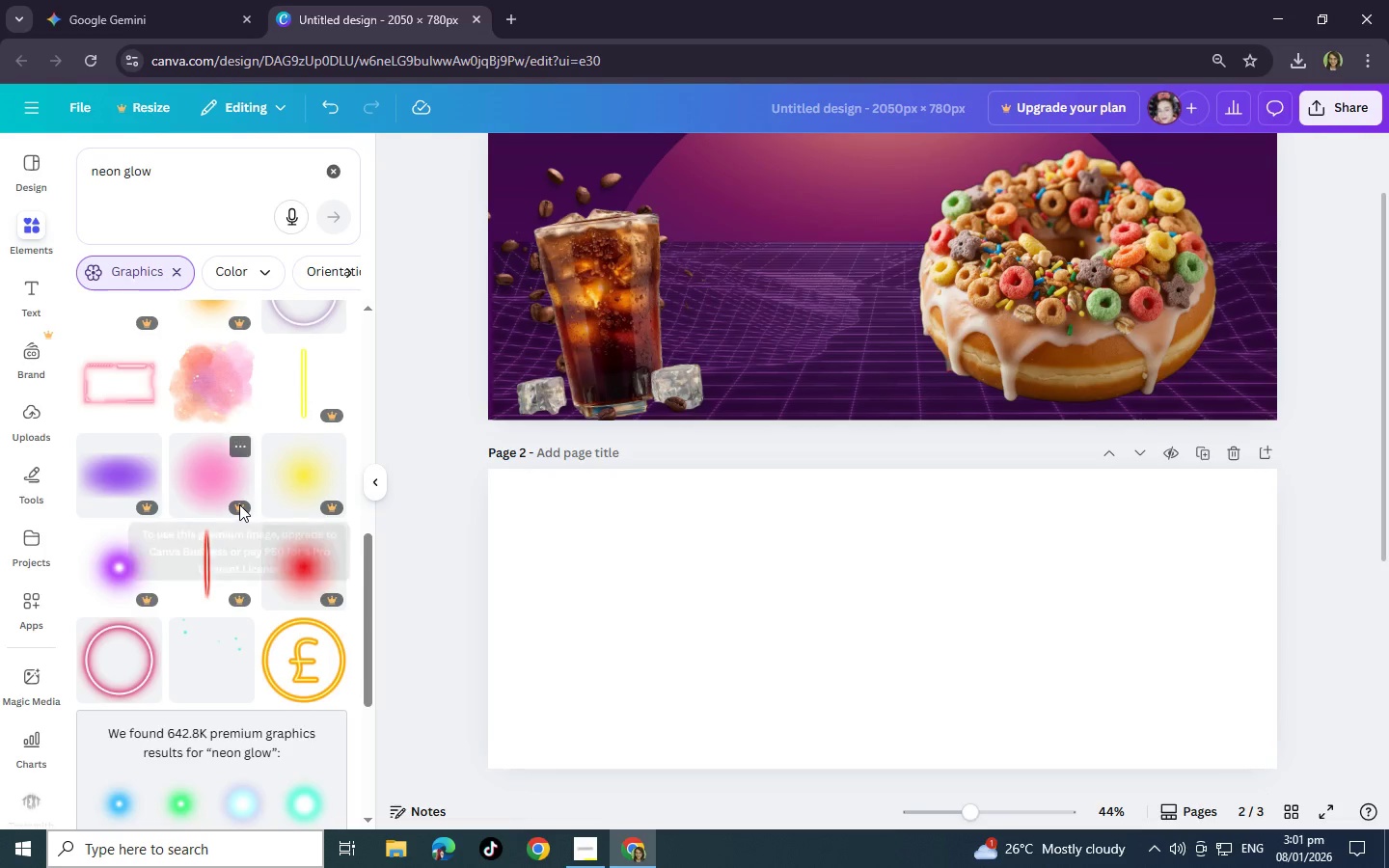 
scroll: coordinate [206, 669], scroll_direction: up, amount: 4.0
 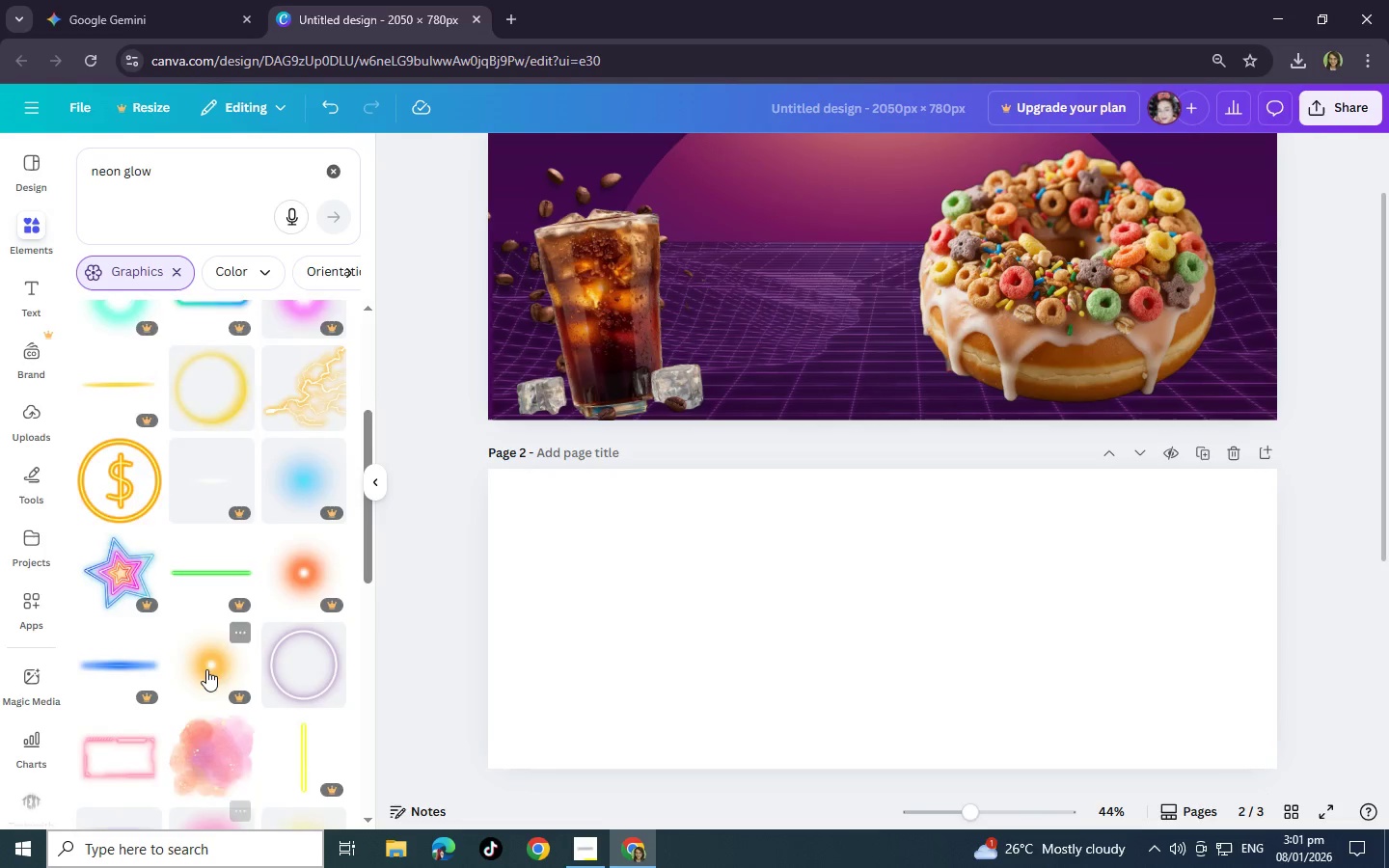 
scroll: coordinate [206, 669], scroll_direction: none, amount: 0.0
 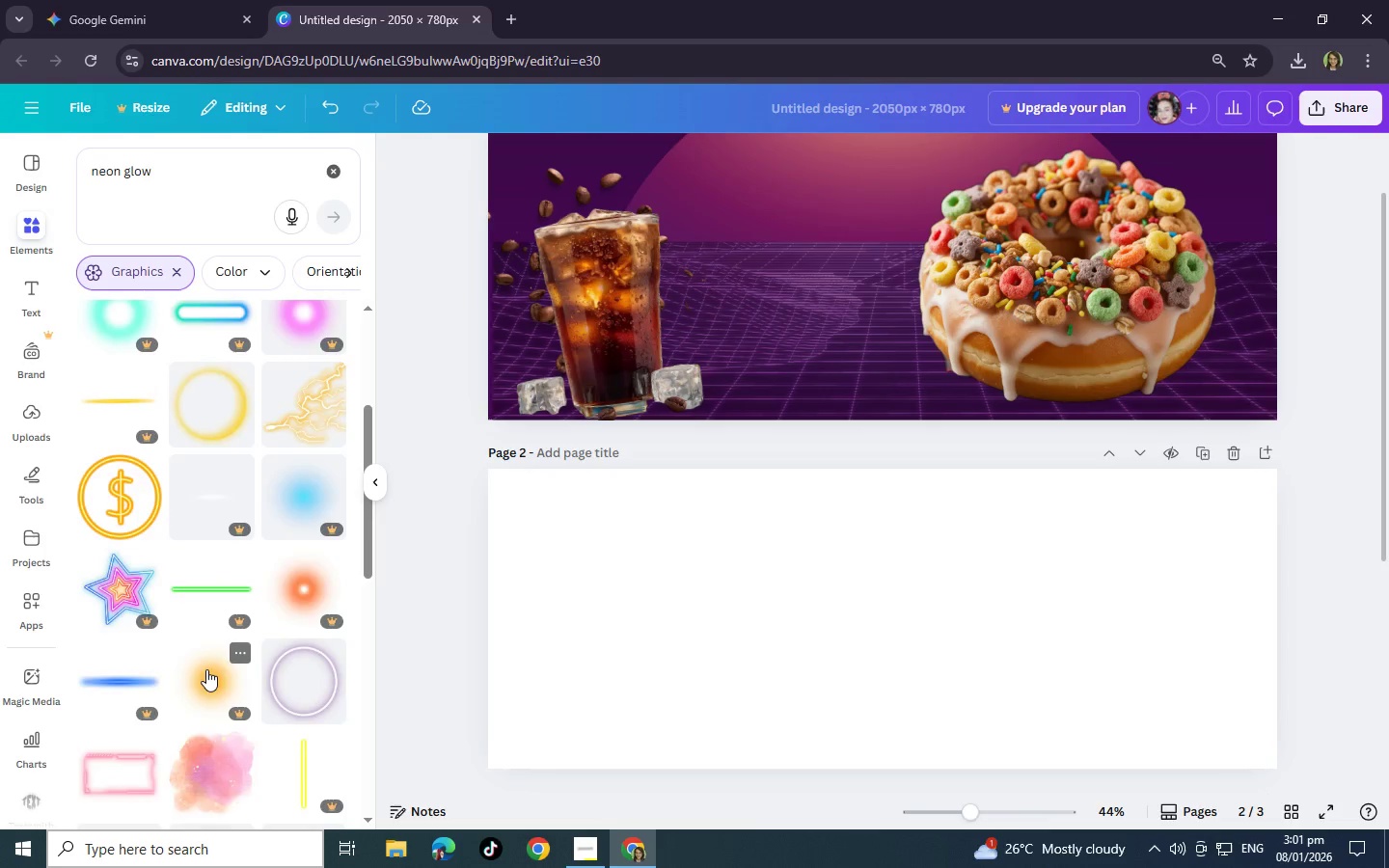 
scroll: coordinate [206, 669], scroll_direction: up, amount: 3.0
 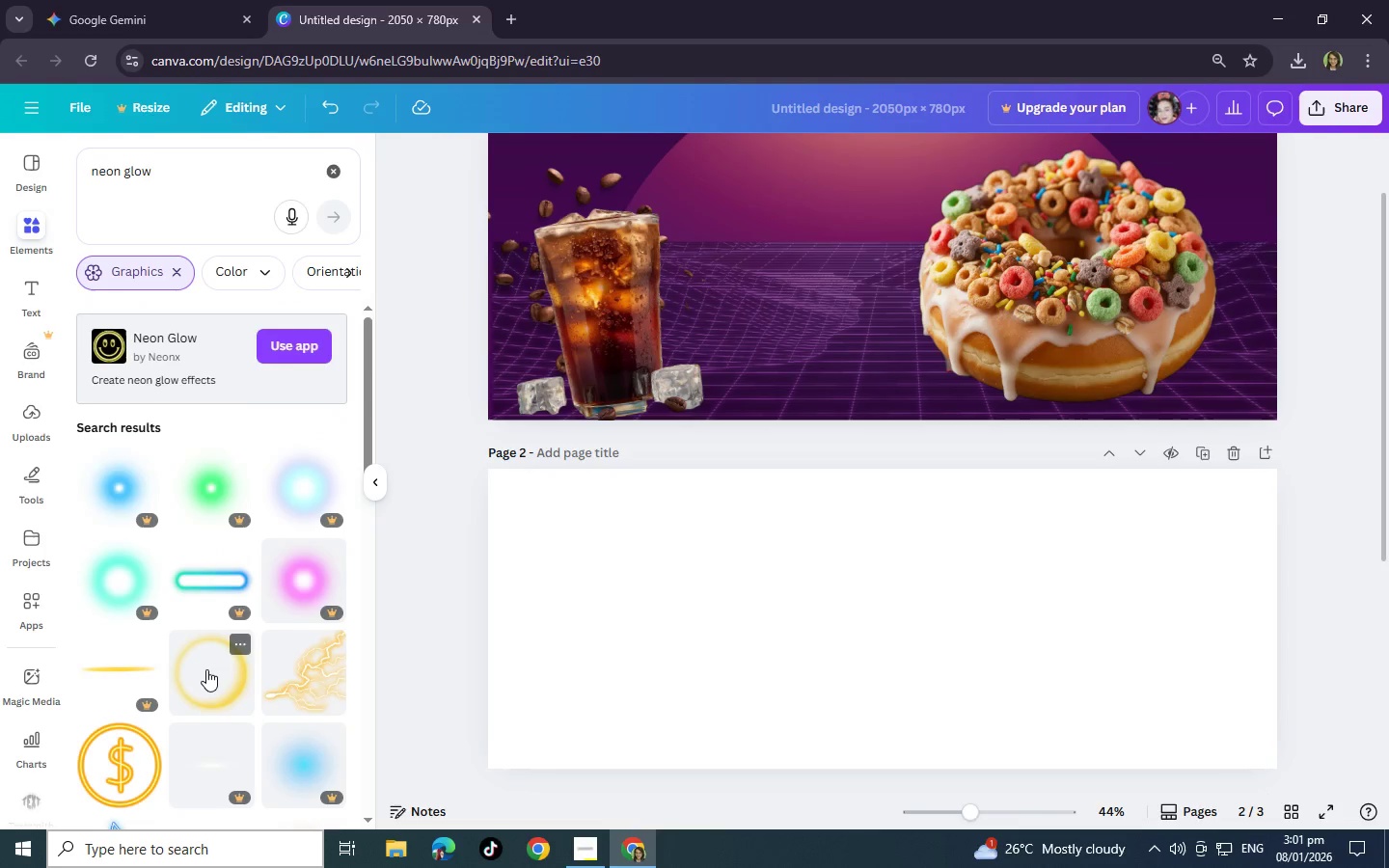 
scroll: coordinate [206, 669], scroll_direction: down, amount: 22.0
 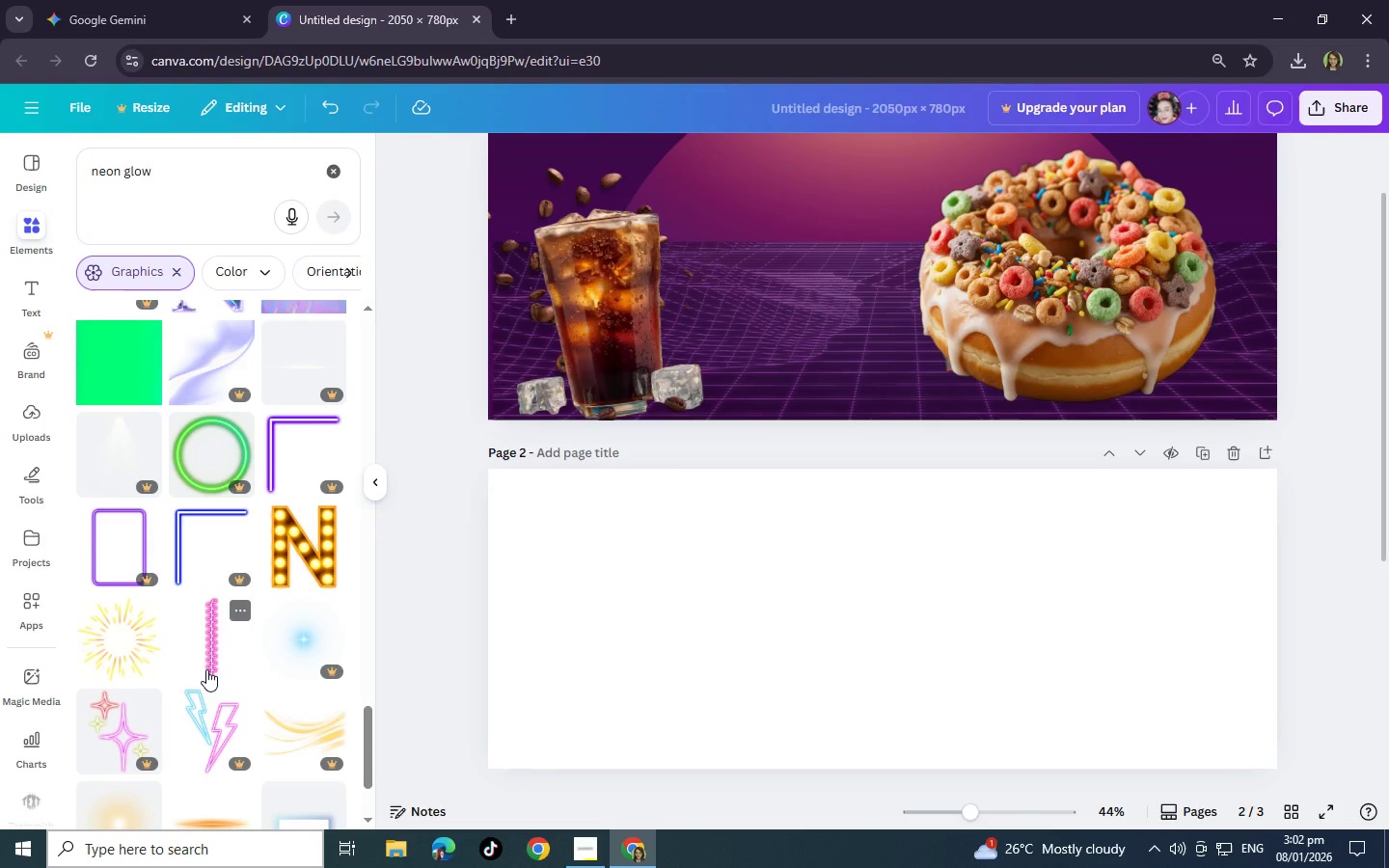 
wait(6.56)
 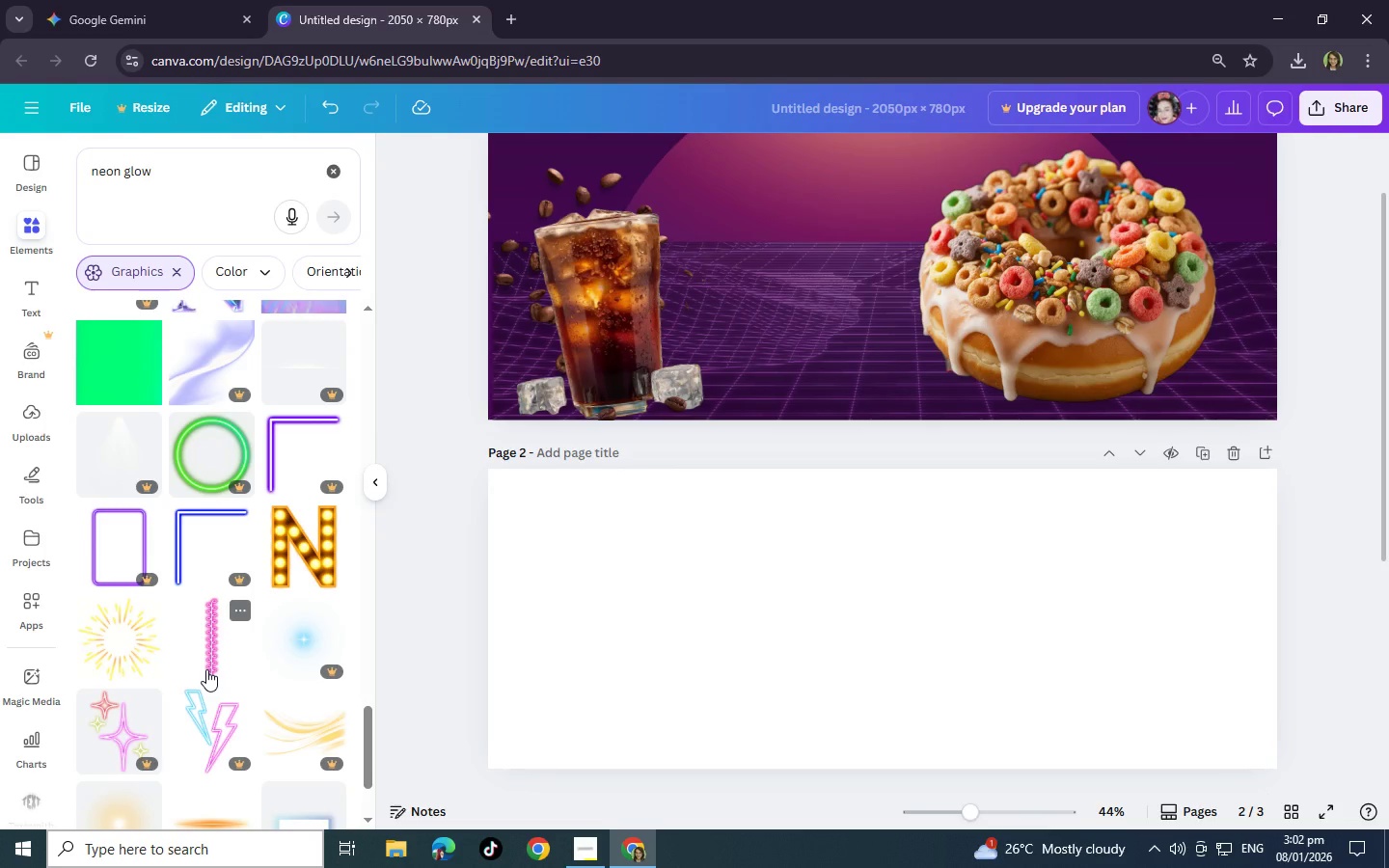 
scroll: coordinate [206, 669], scroll_direction: up, amount: 2.0
 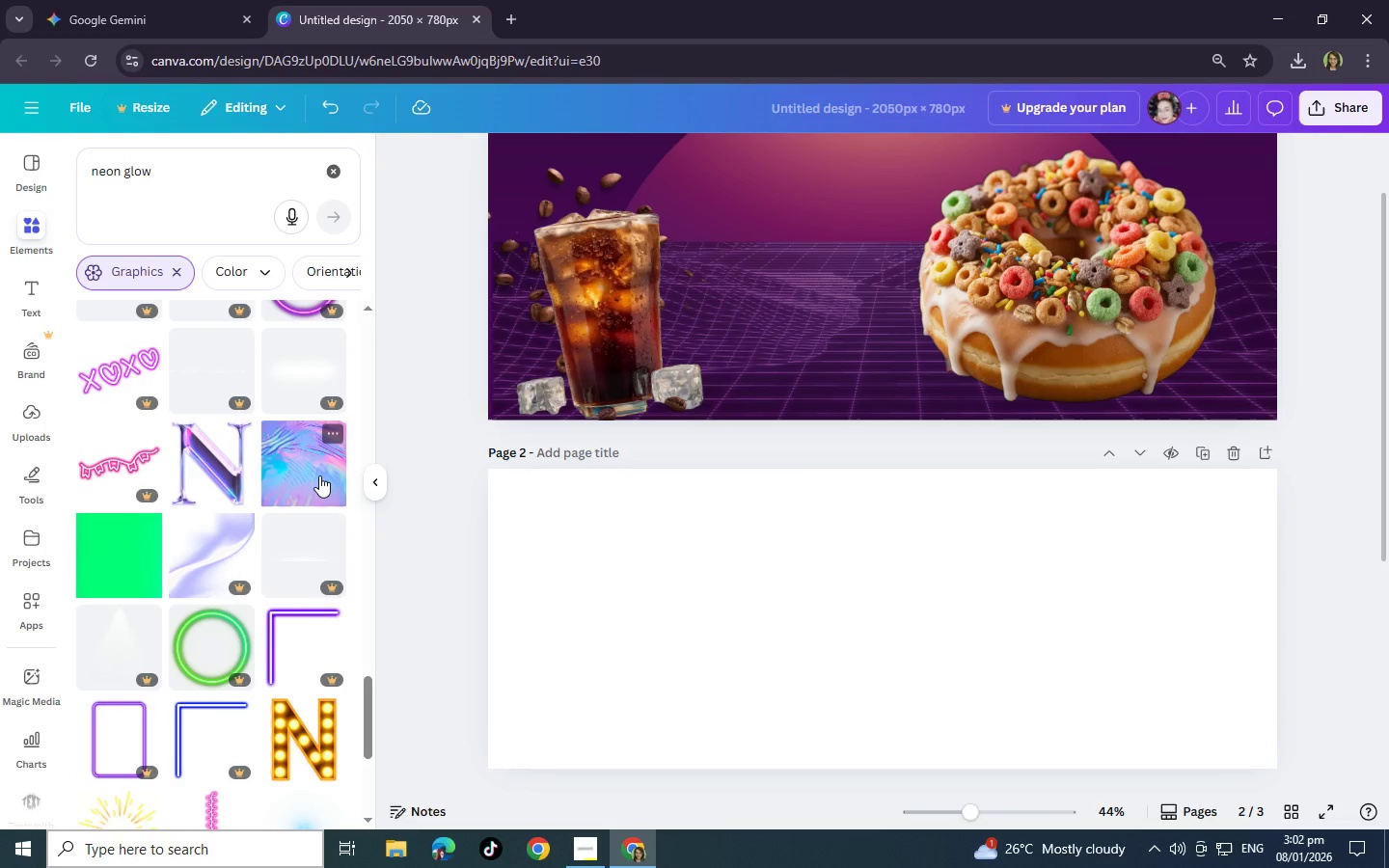 
left_click([319, 475])
 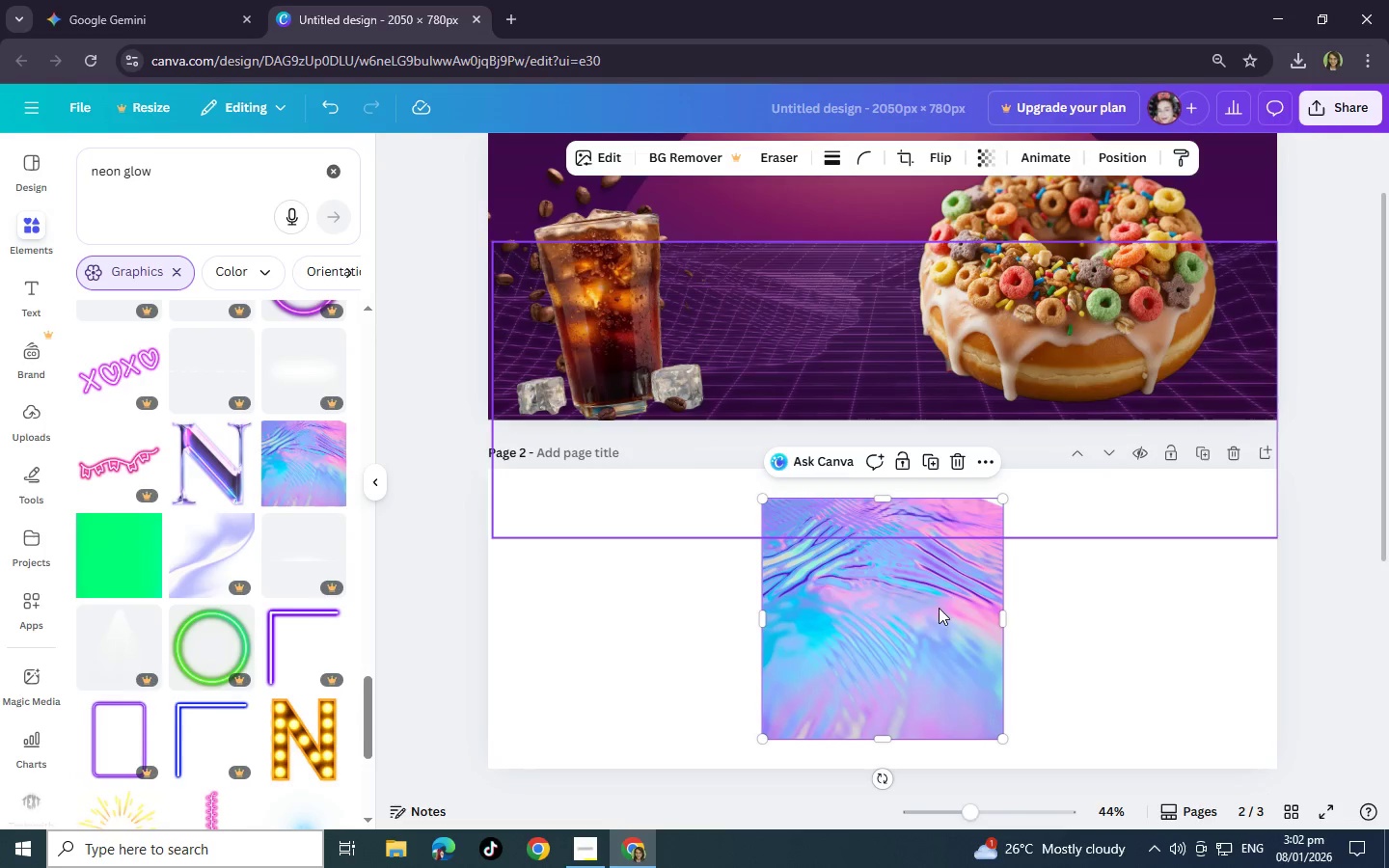 
left_click_drag(start_coordinate=[935, 647], to_coordinate=[845, 291])
 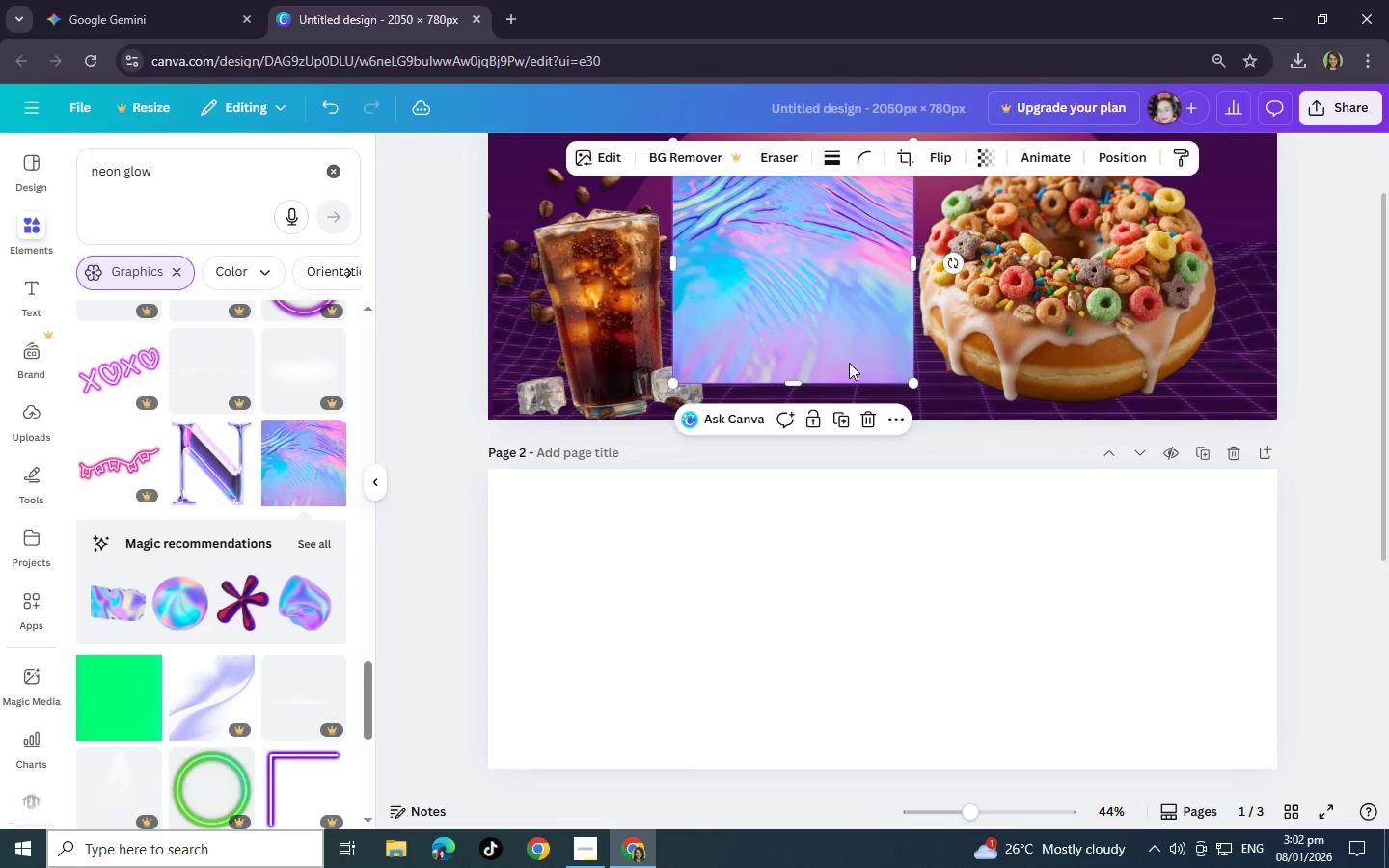 
scroll: coordinate [849, 363], scroll_direction: up, amount: 2.0
 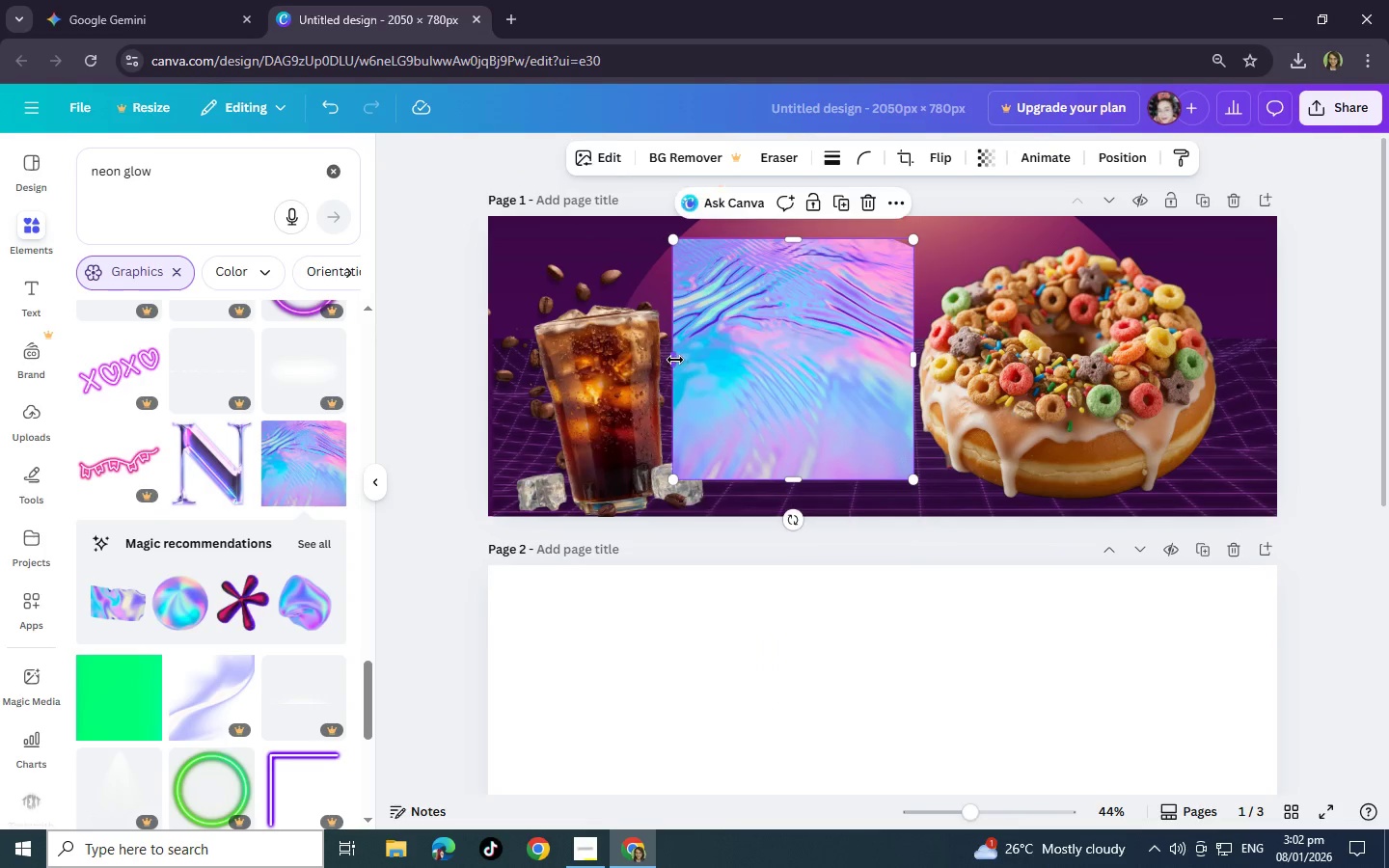 
left_click_drag(start_coordinate=[674, 358], to_coordinate=[510, 365])
 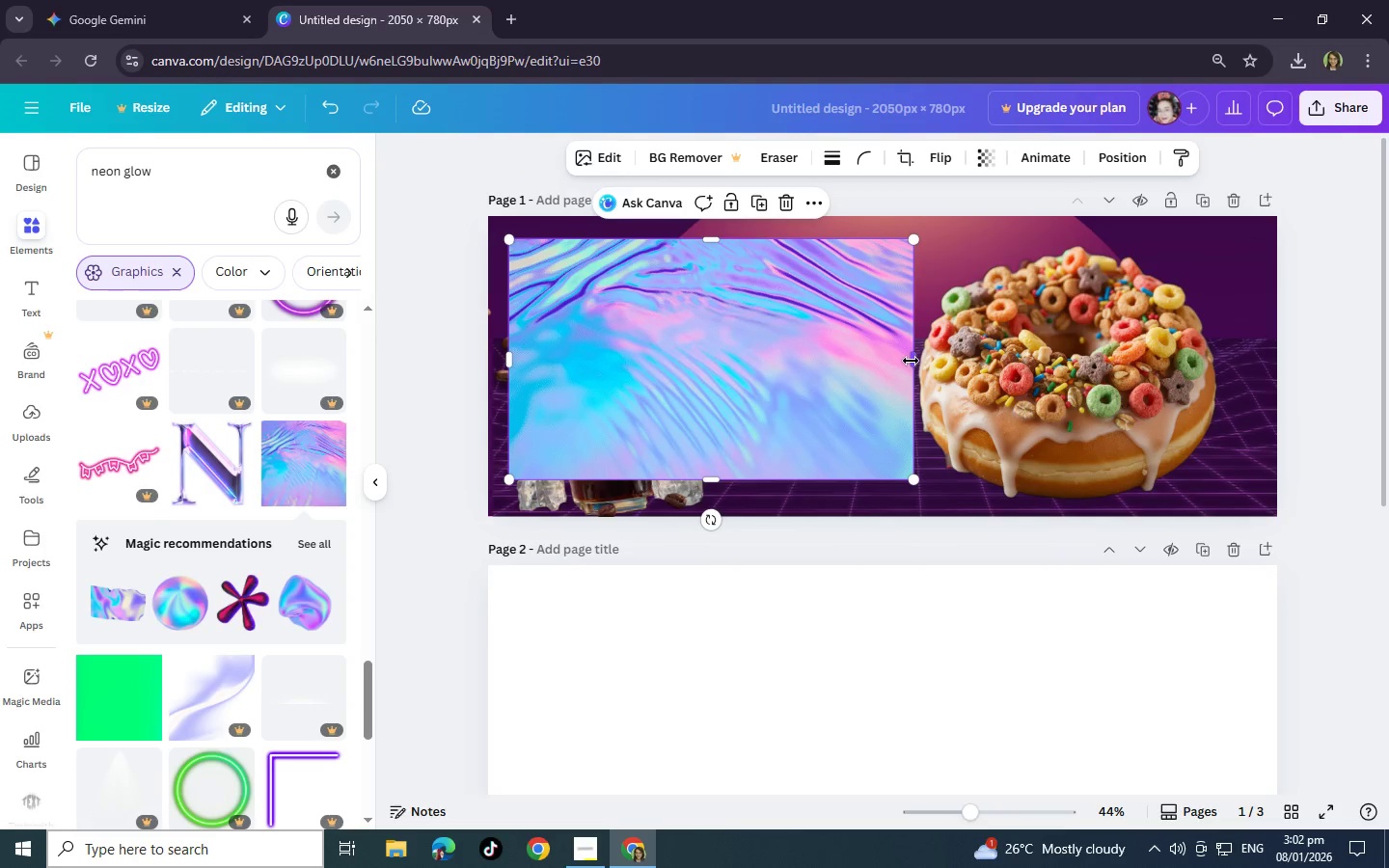 
left_click_drag(start_coordinate=[912, 361], to_coordinate=[1239, 399])
 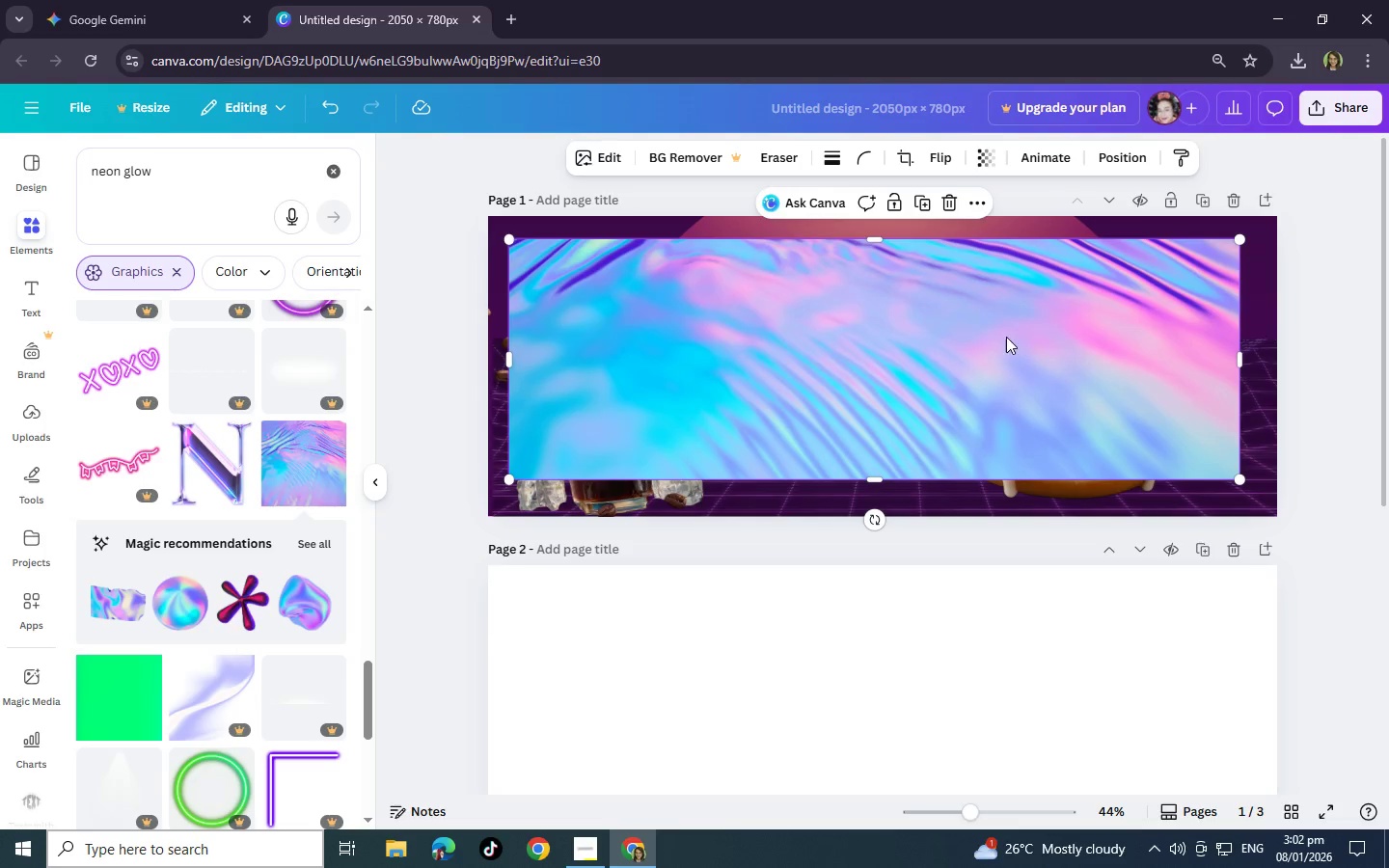 
right_click([1003, 337])
 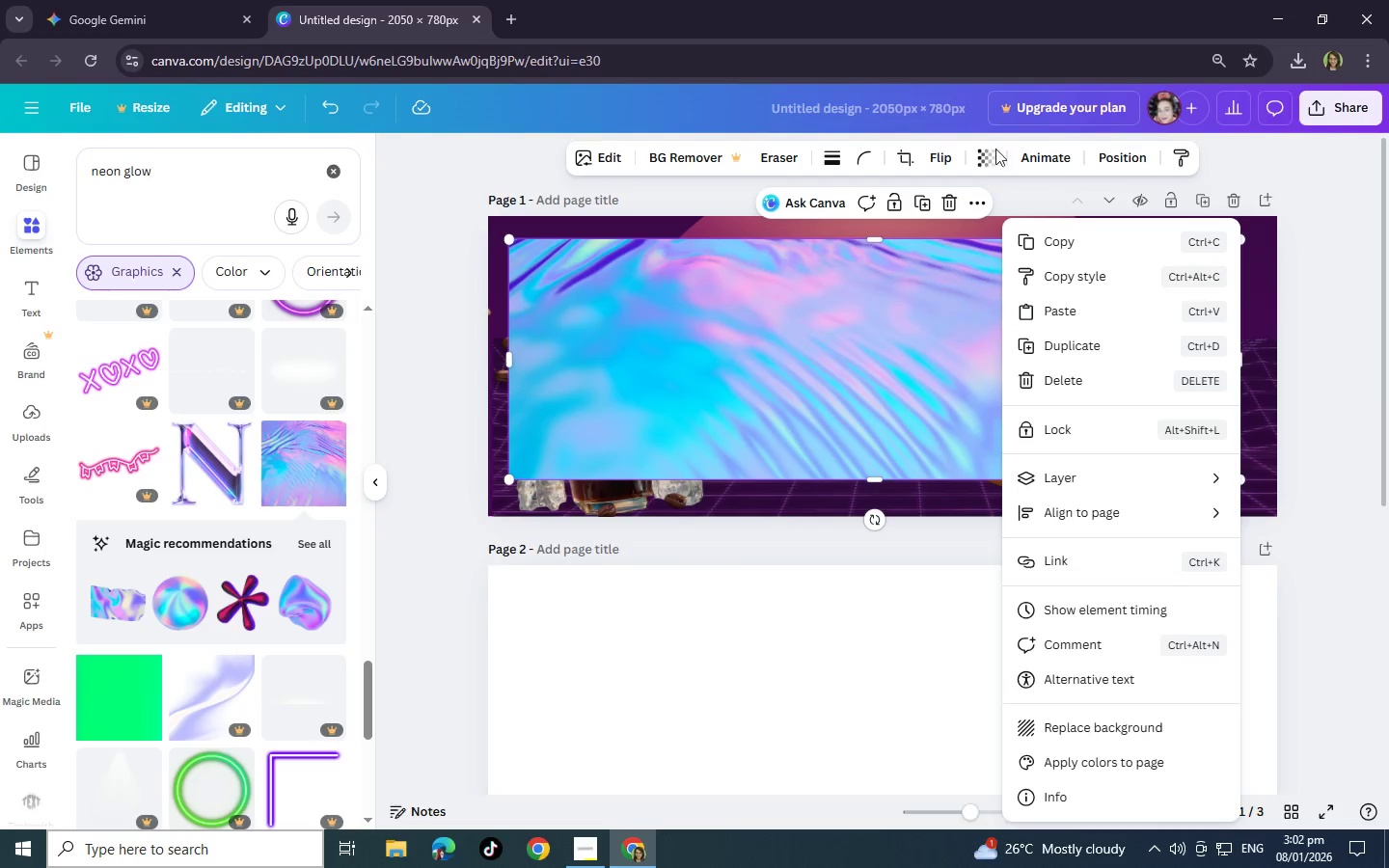 
left_click([984, 162])
 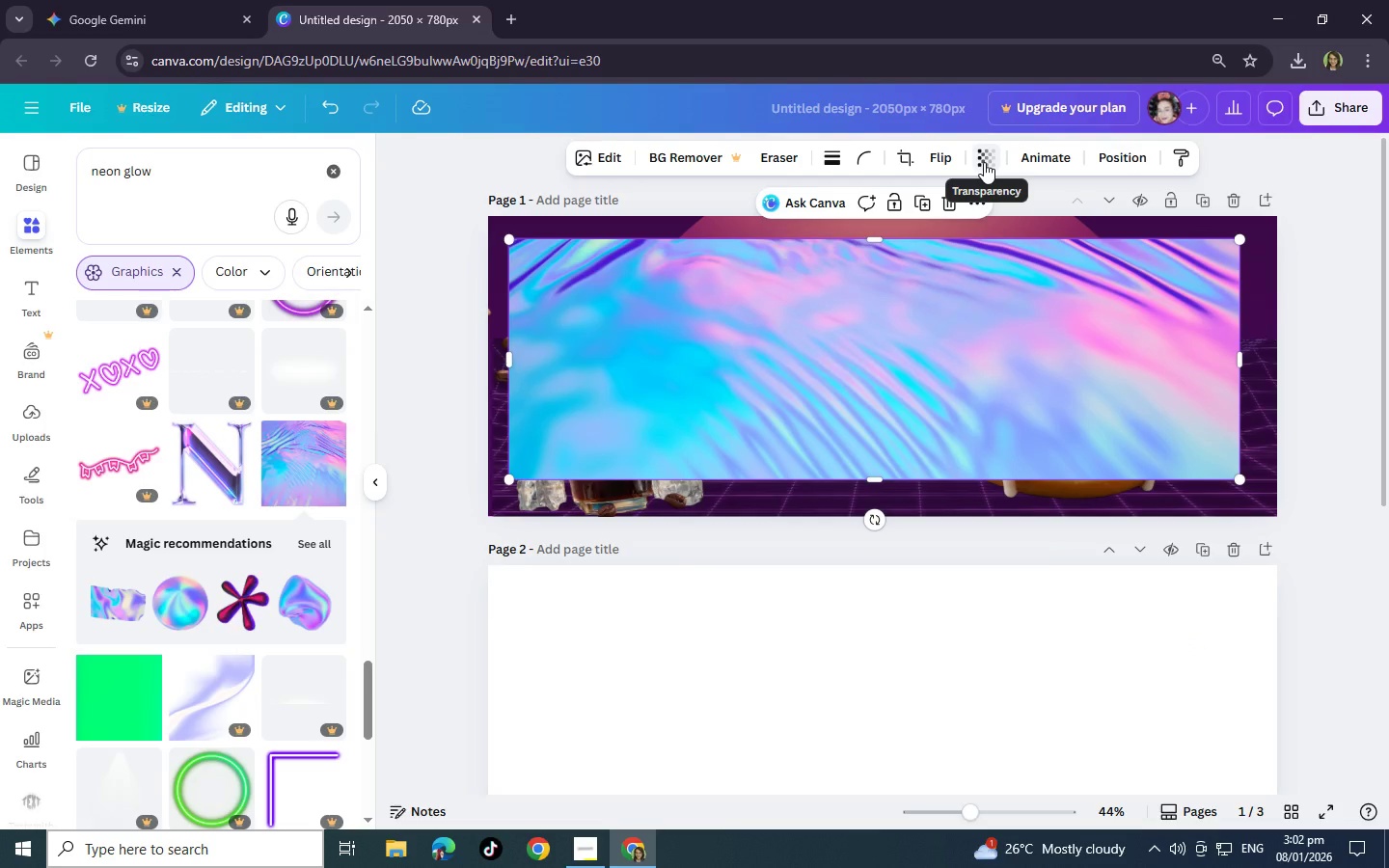 
left_click([984, 162])
 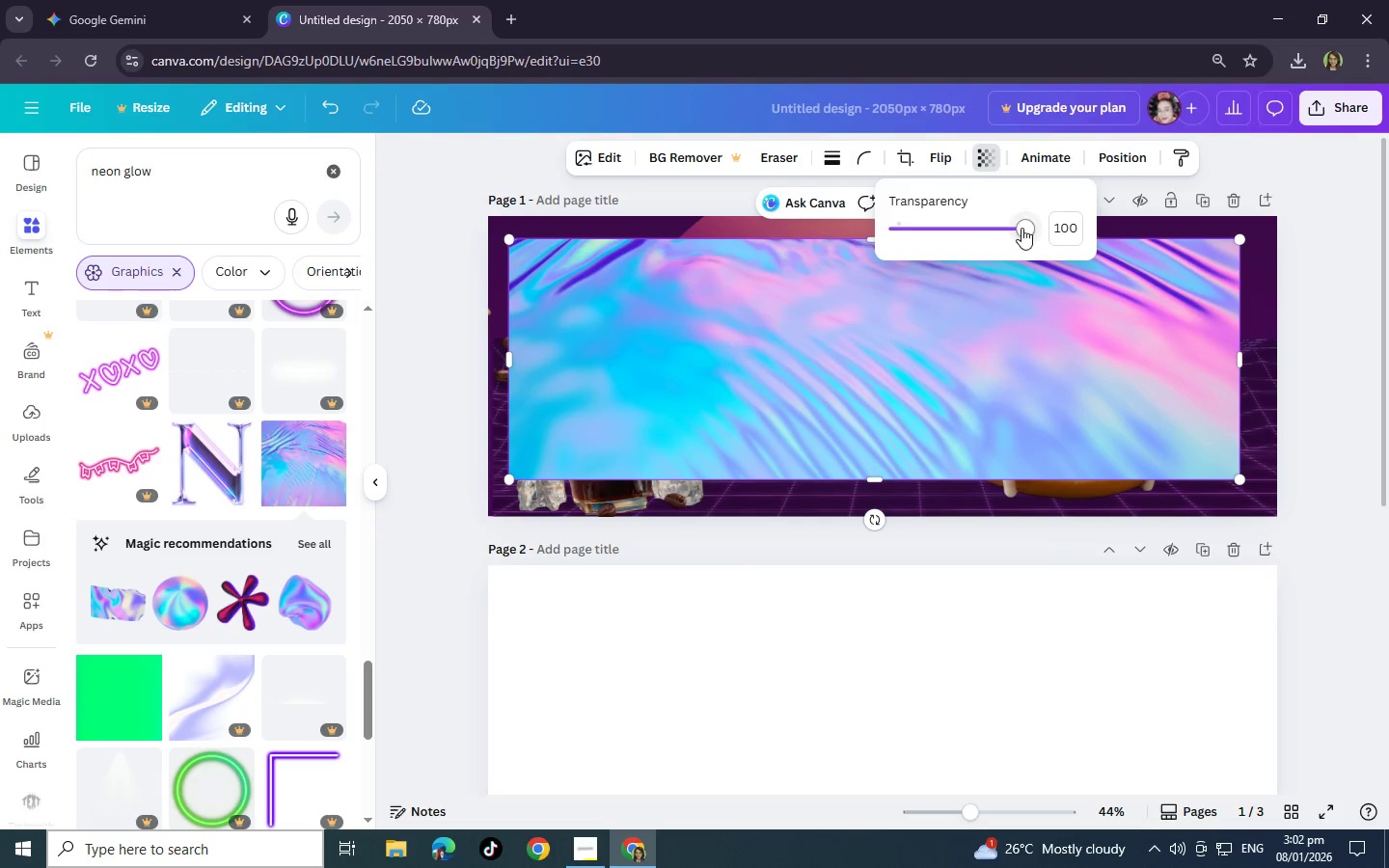 
left_click_drag(start_coordinate=[1021, 231], to_coordinate=[976, 232])
 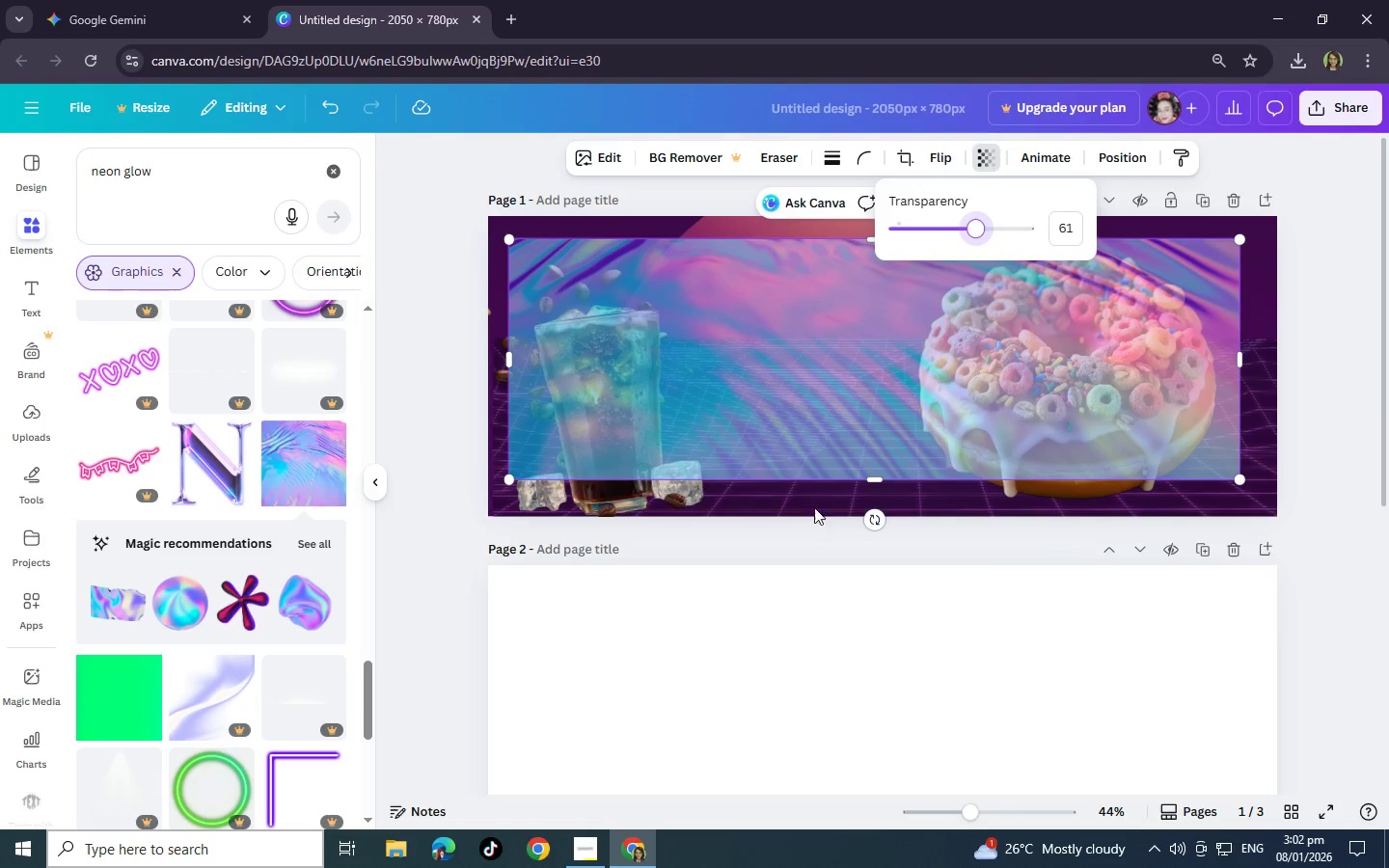 
left_click([815, 502])
 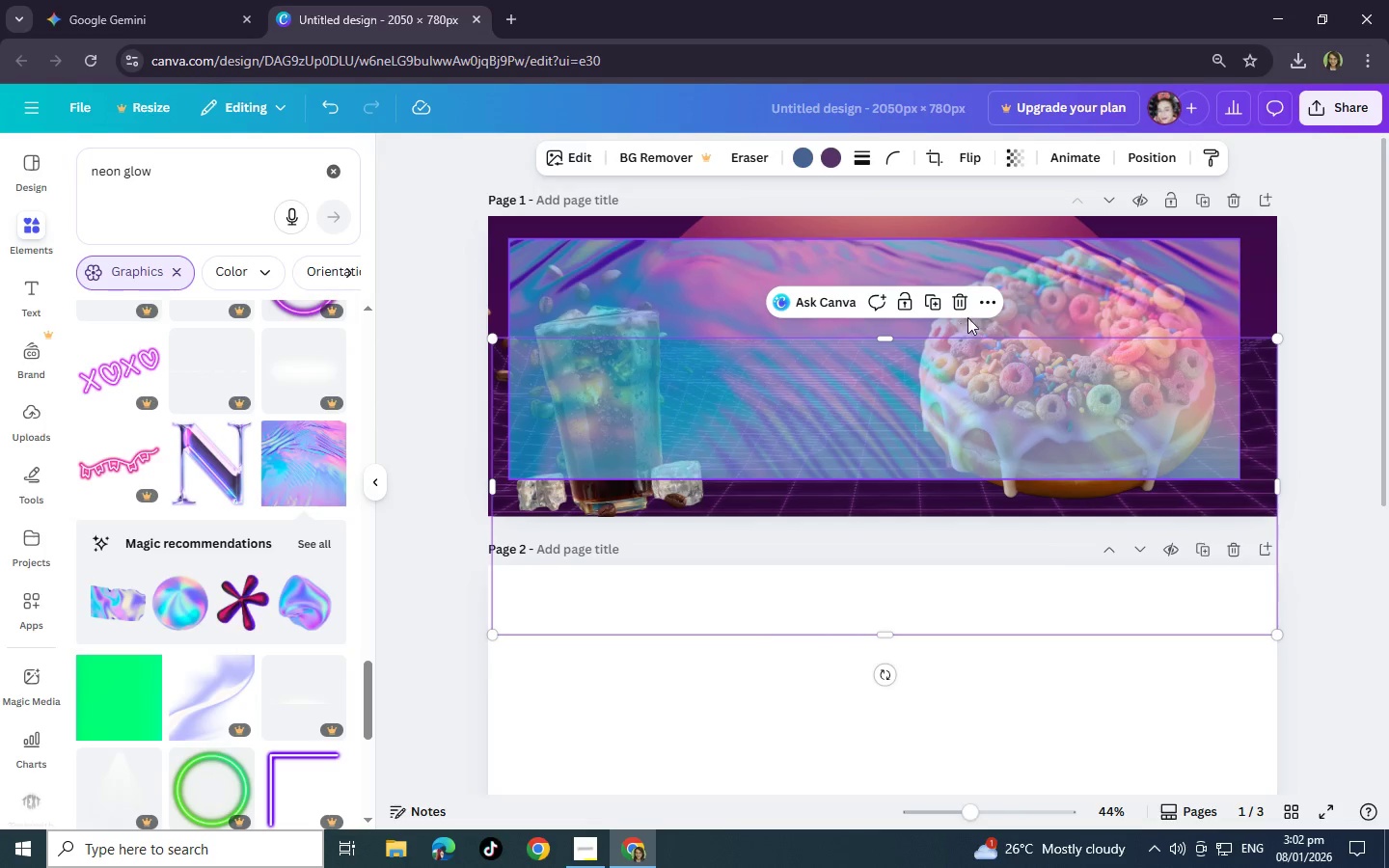 
left_click([963, 304])
 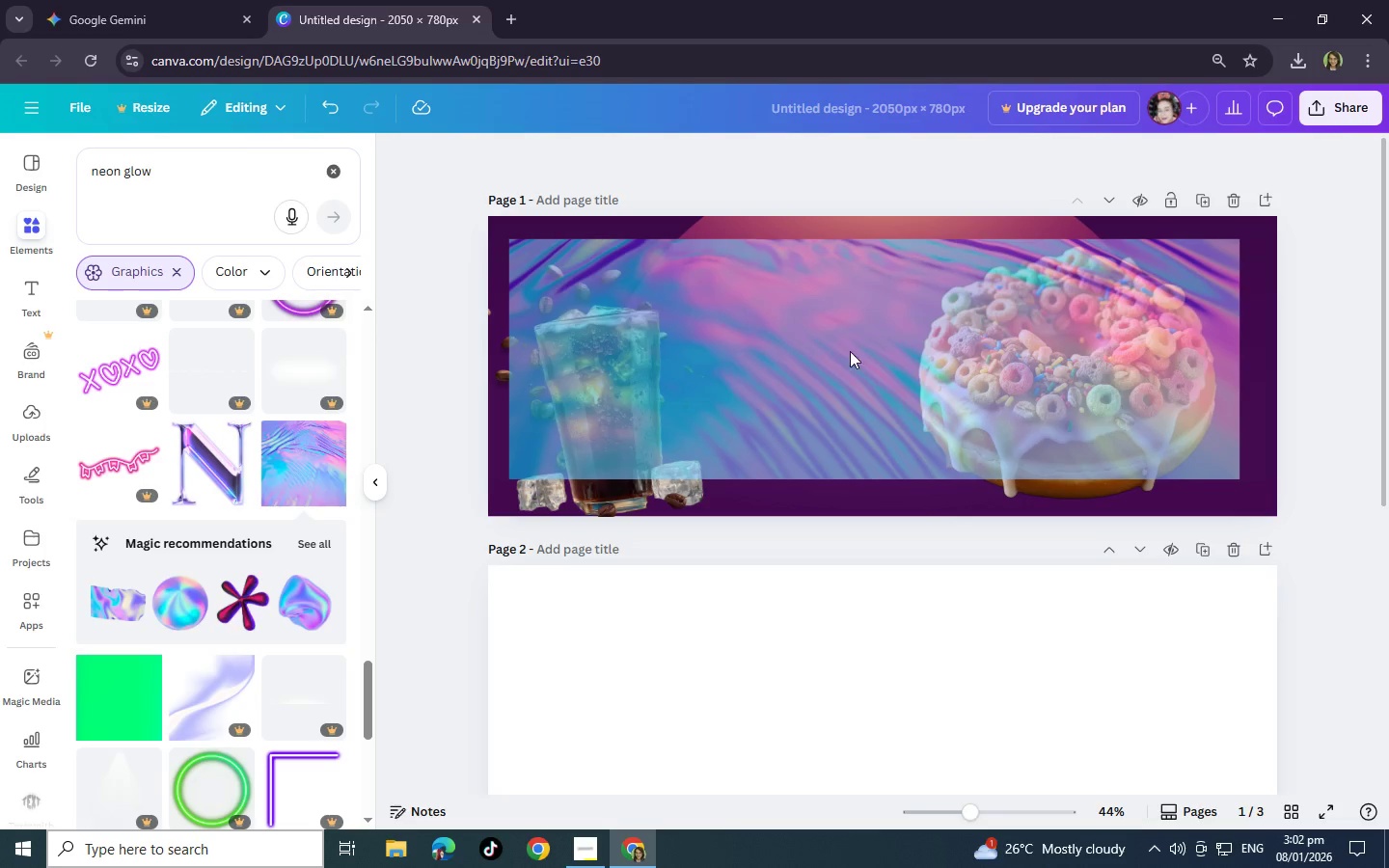 
left_click([842, 344])
 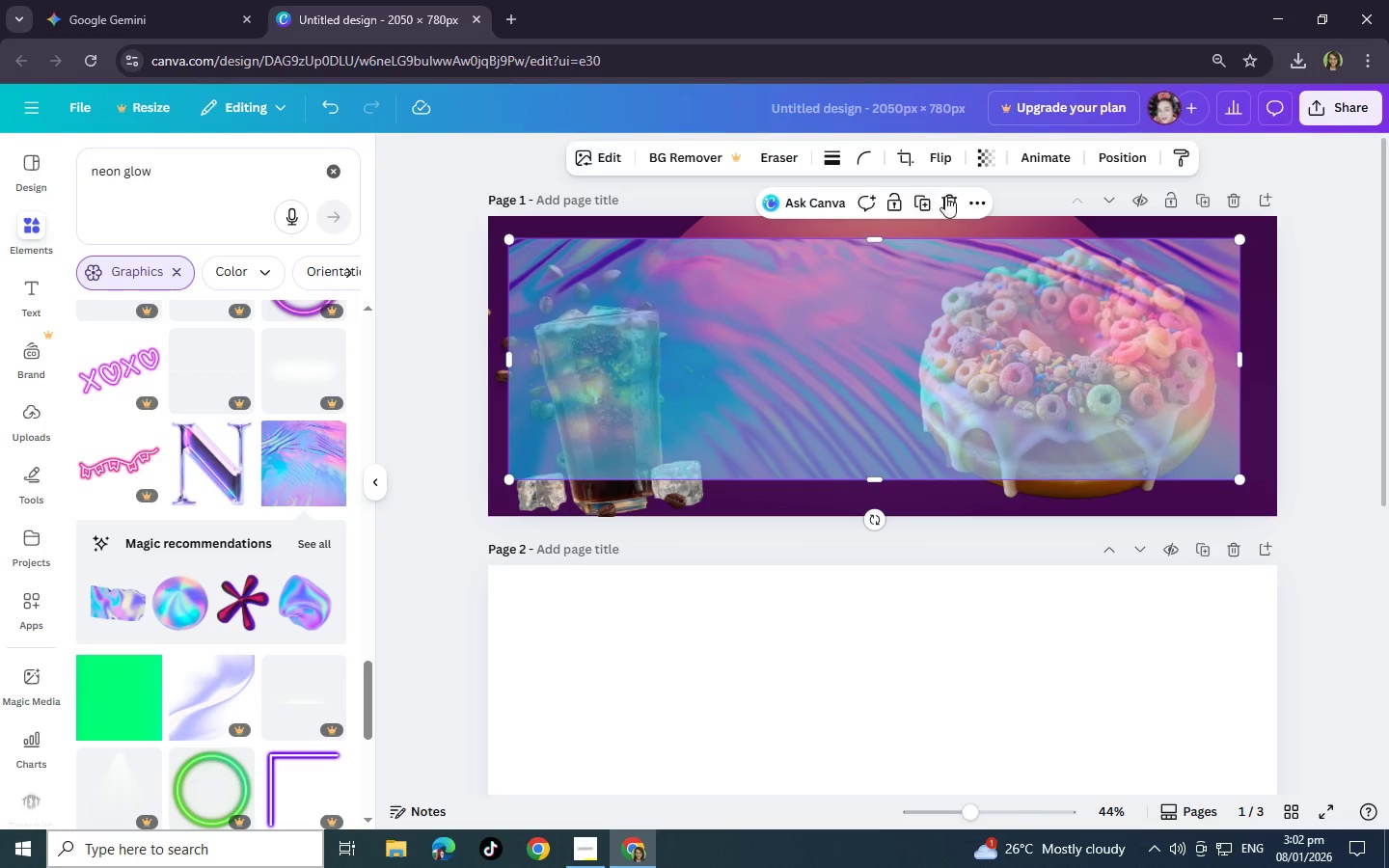 
left_click([954, 199])
 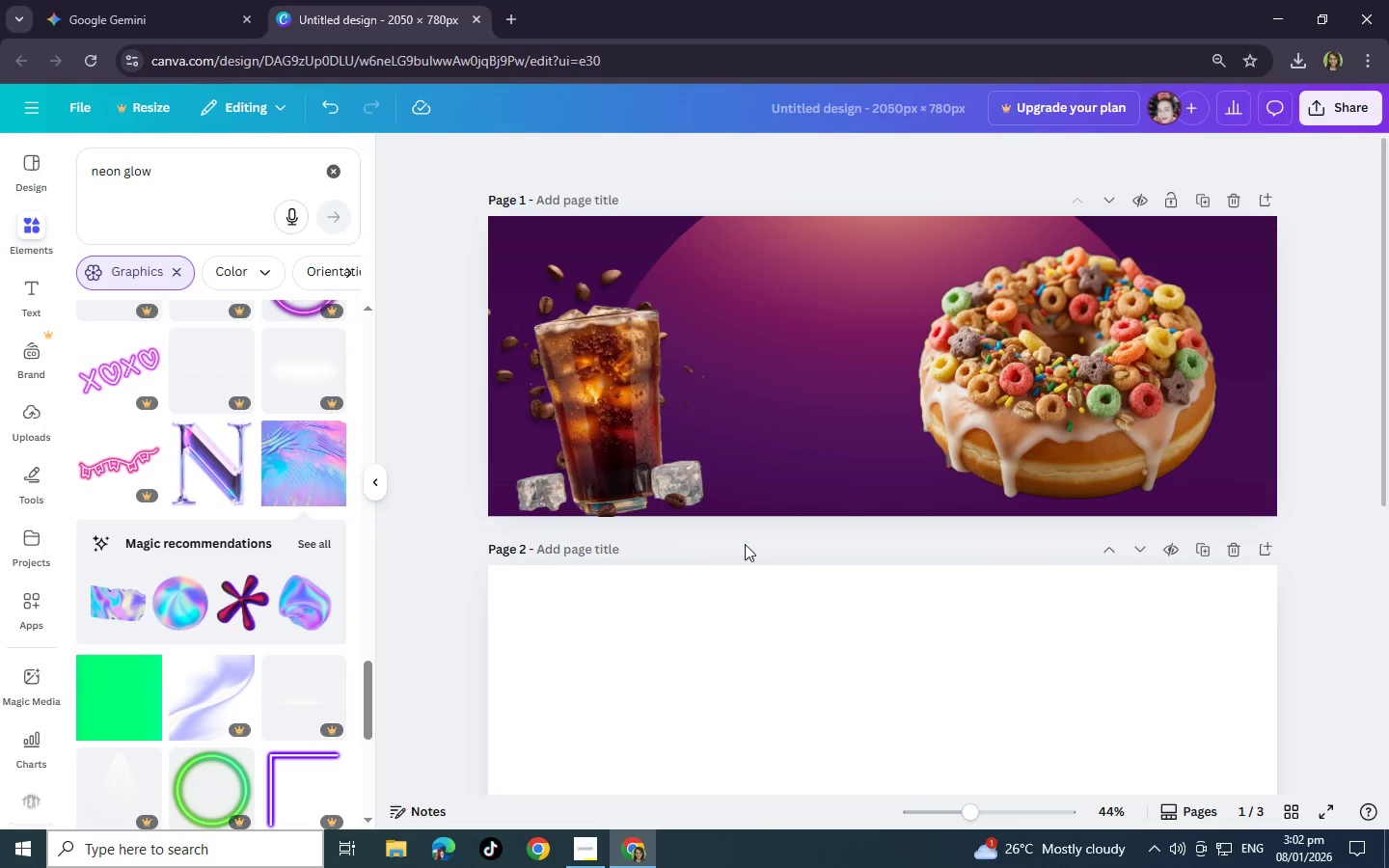 
left_click([827, 459])
 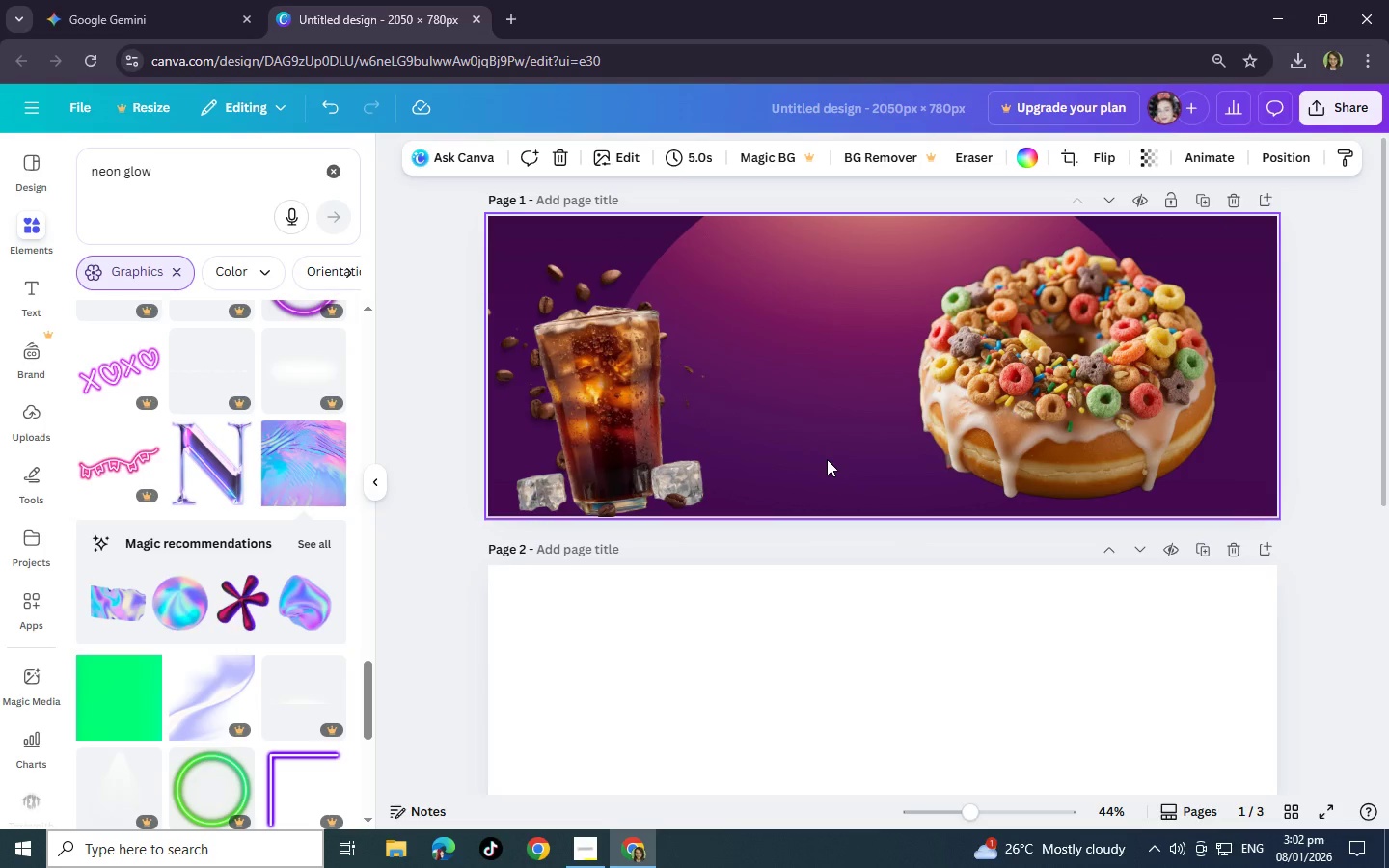 
key(Control+Z)
 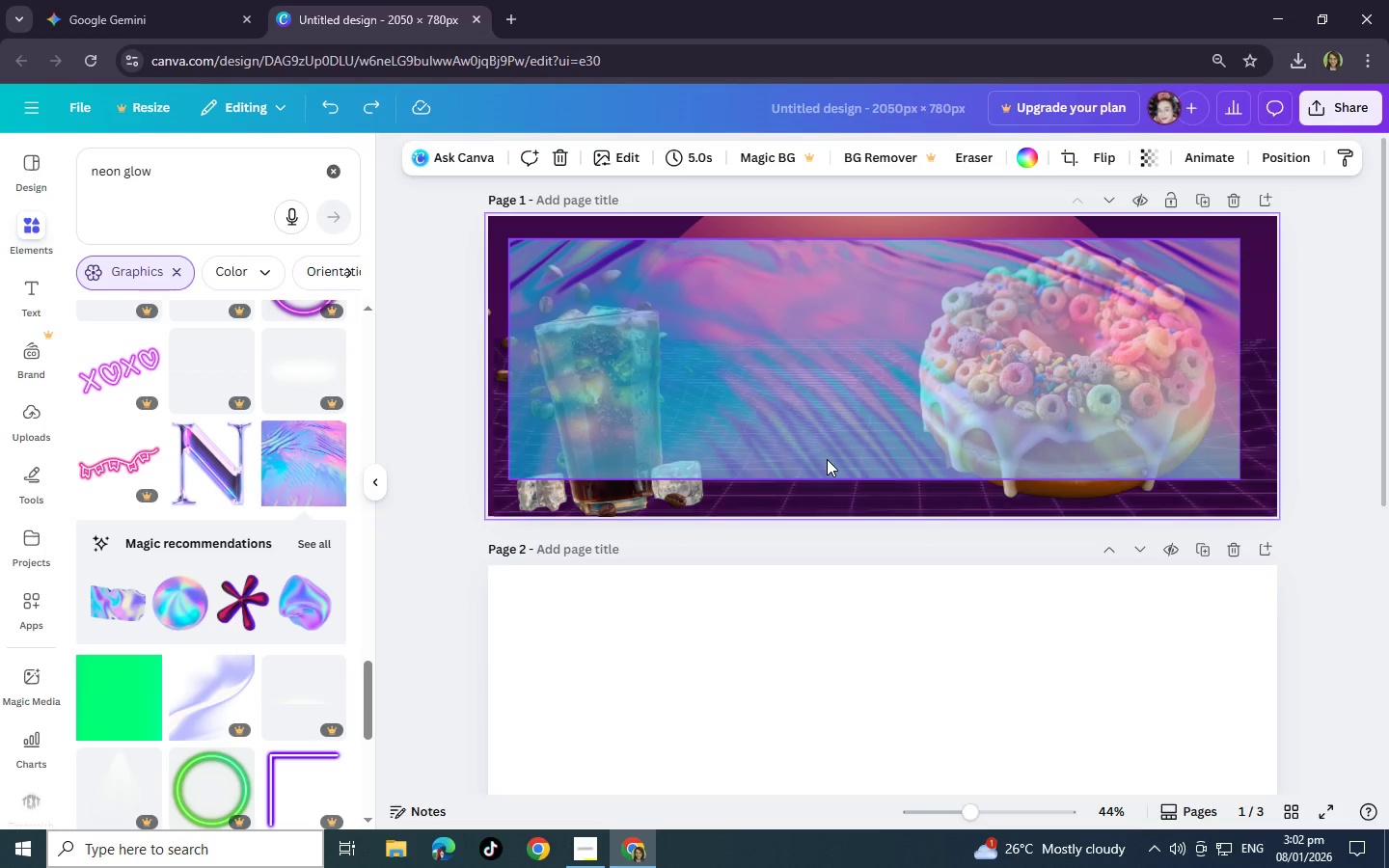 
key(Control+Z)
 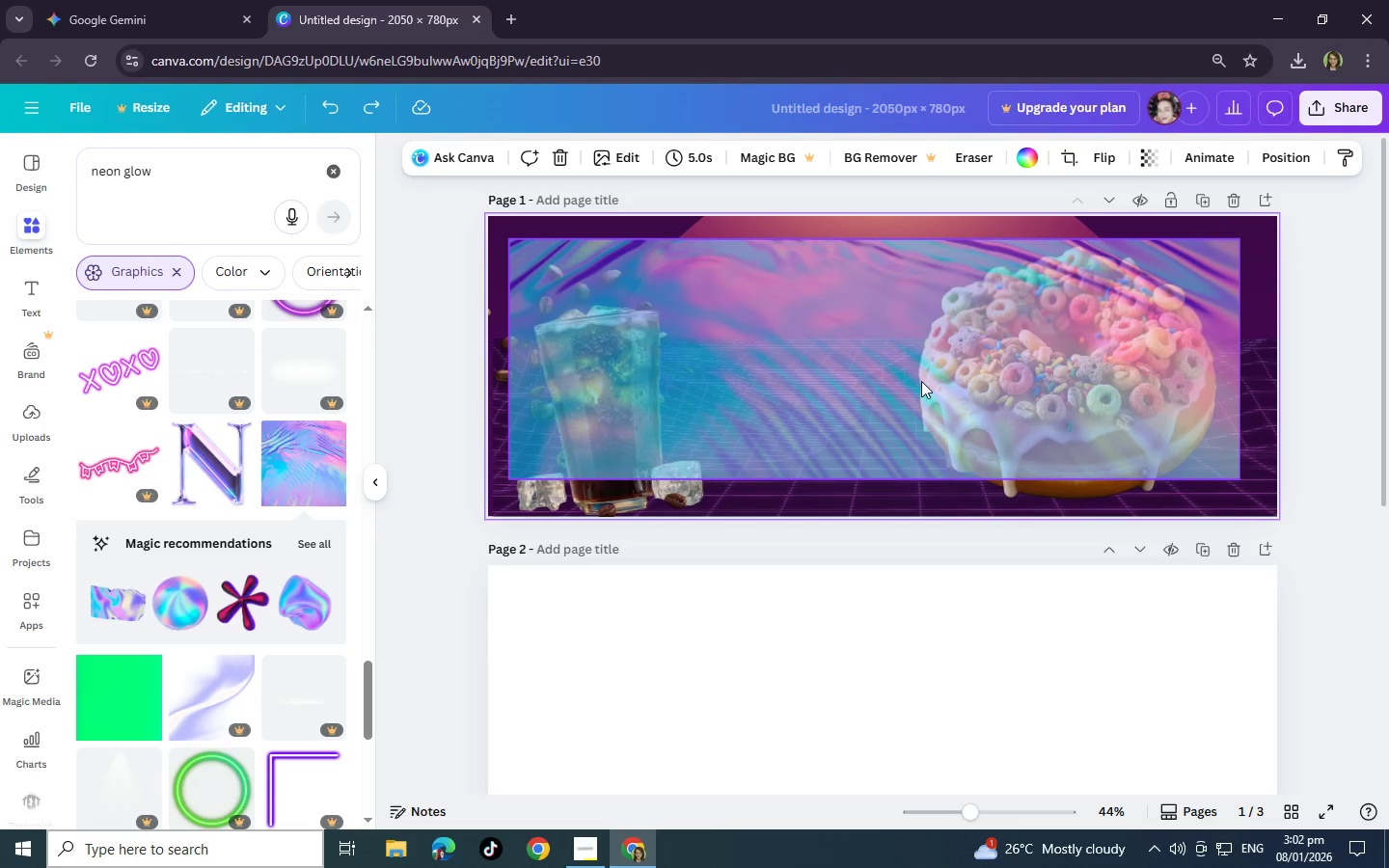 
left_click([924, 380])
 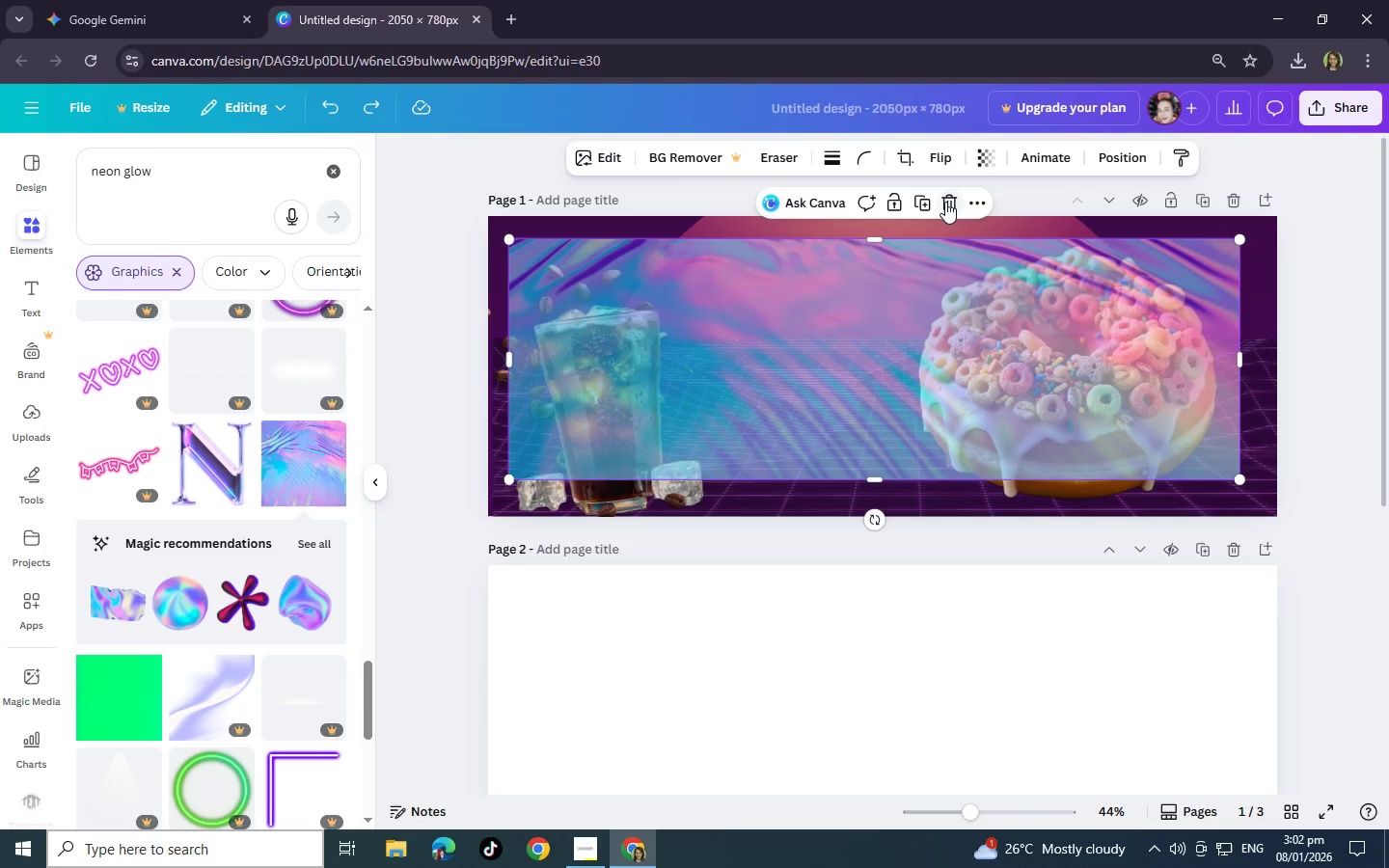 
left_click([949, 201])
 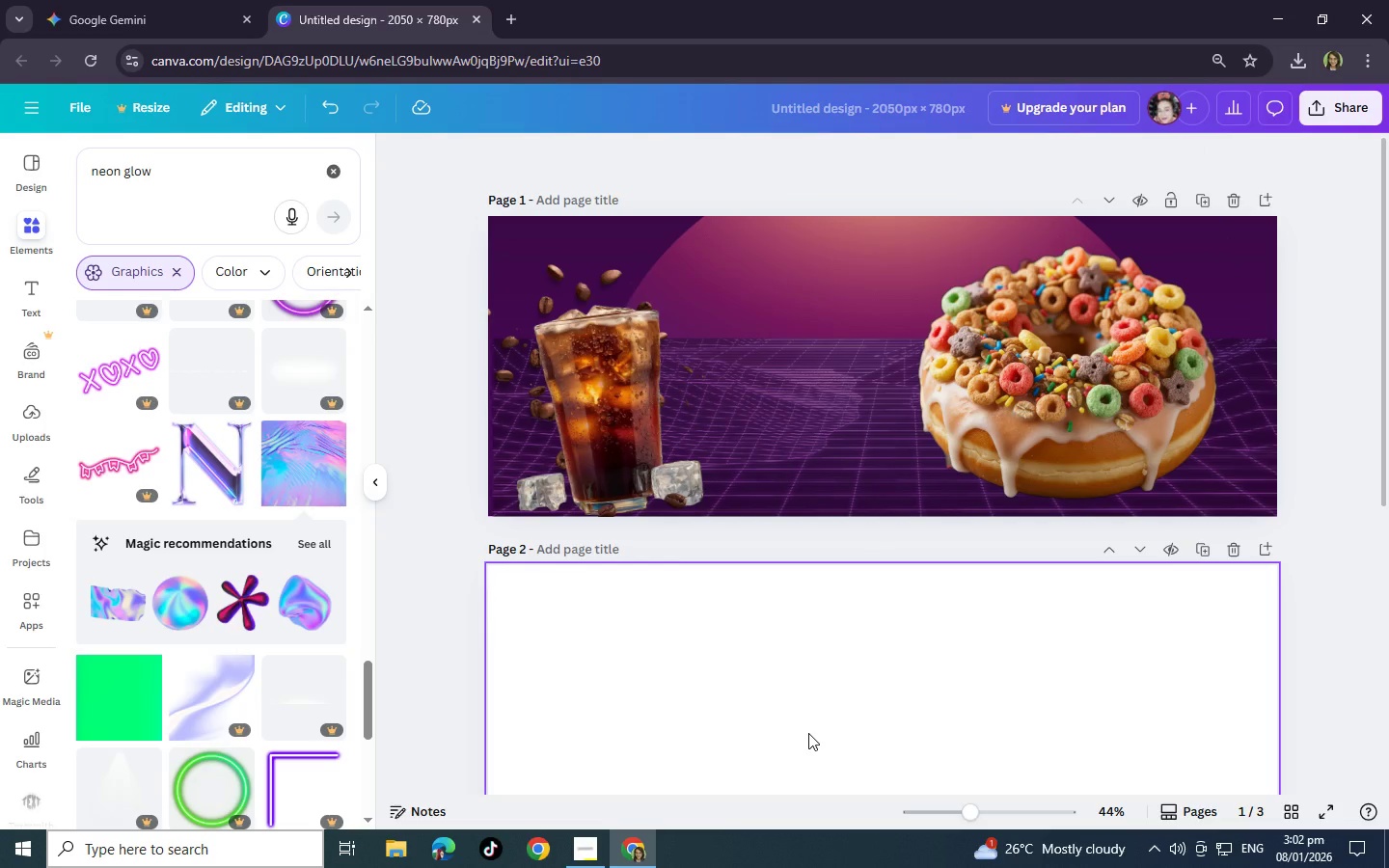 
wait(6.14)
 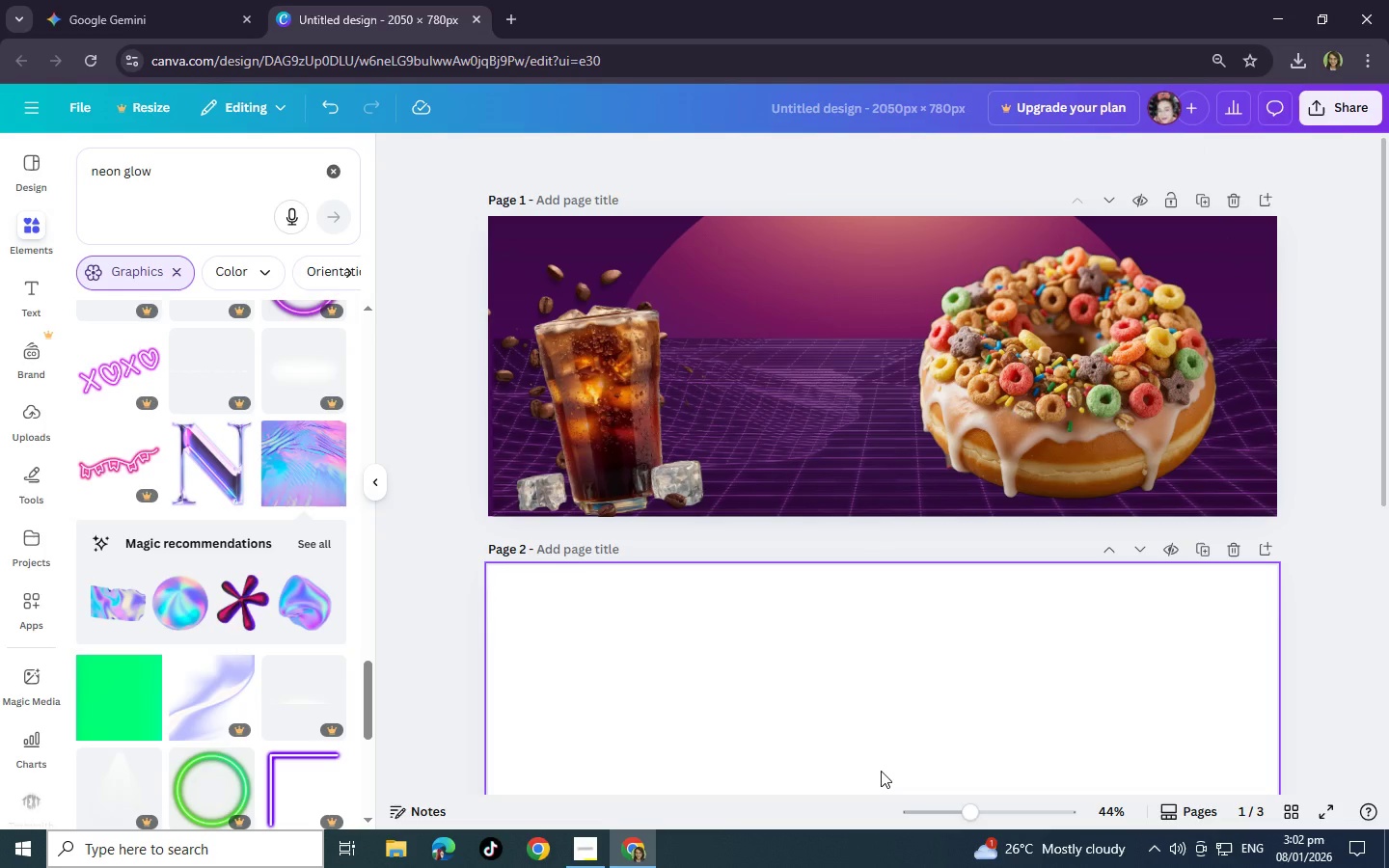 
scroll: coordinate [328, 703], scroll_direction: down, amount: 16.0
 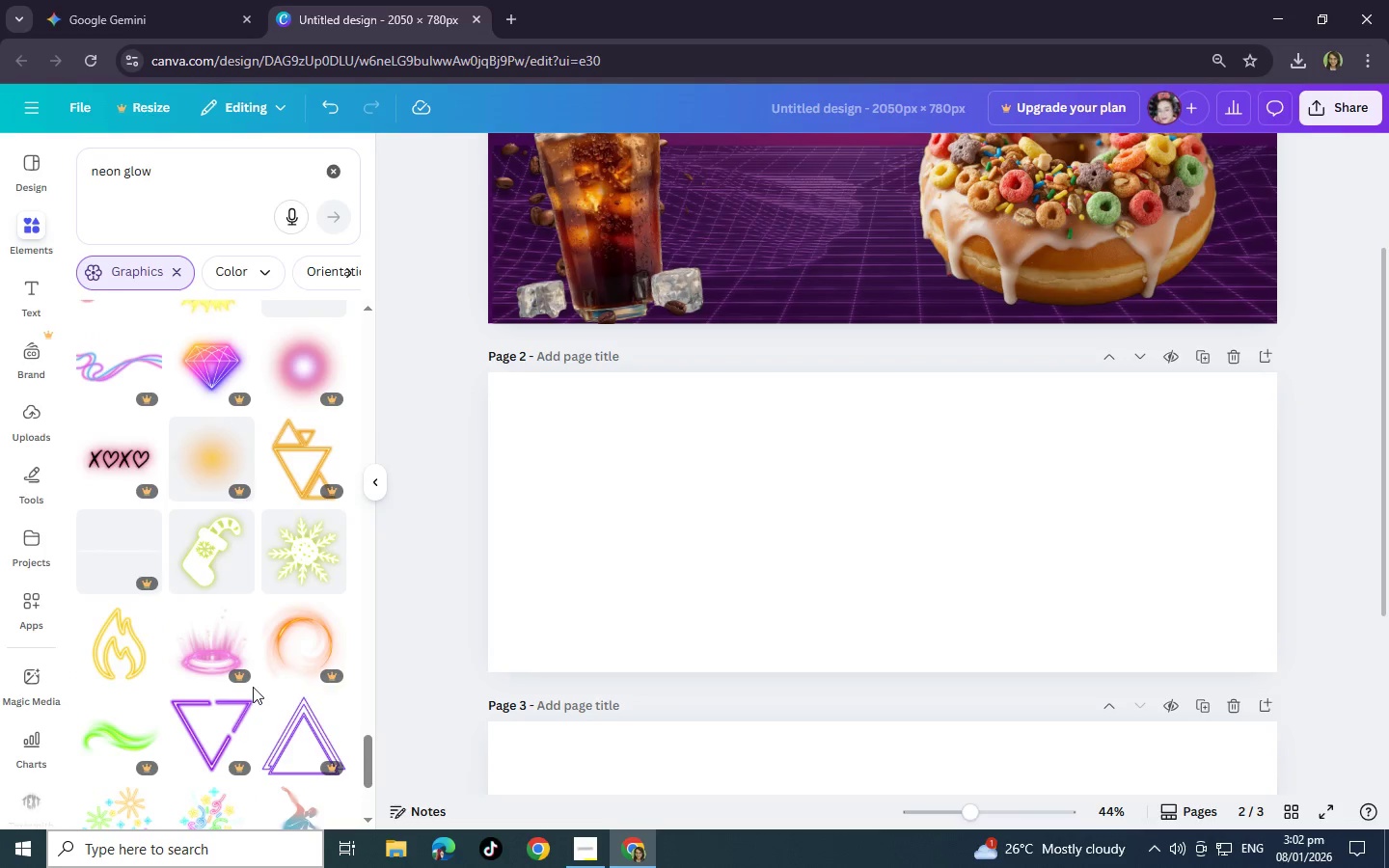 
scroll: coordinate [253, 687], scroll_direction: down, amount: 8.0
 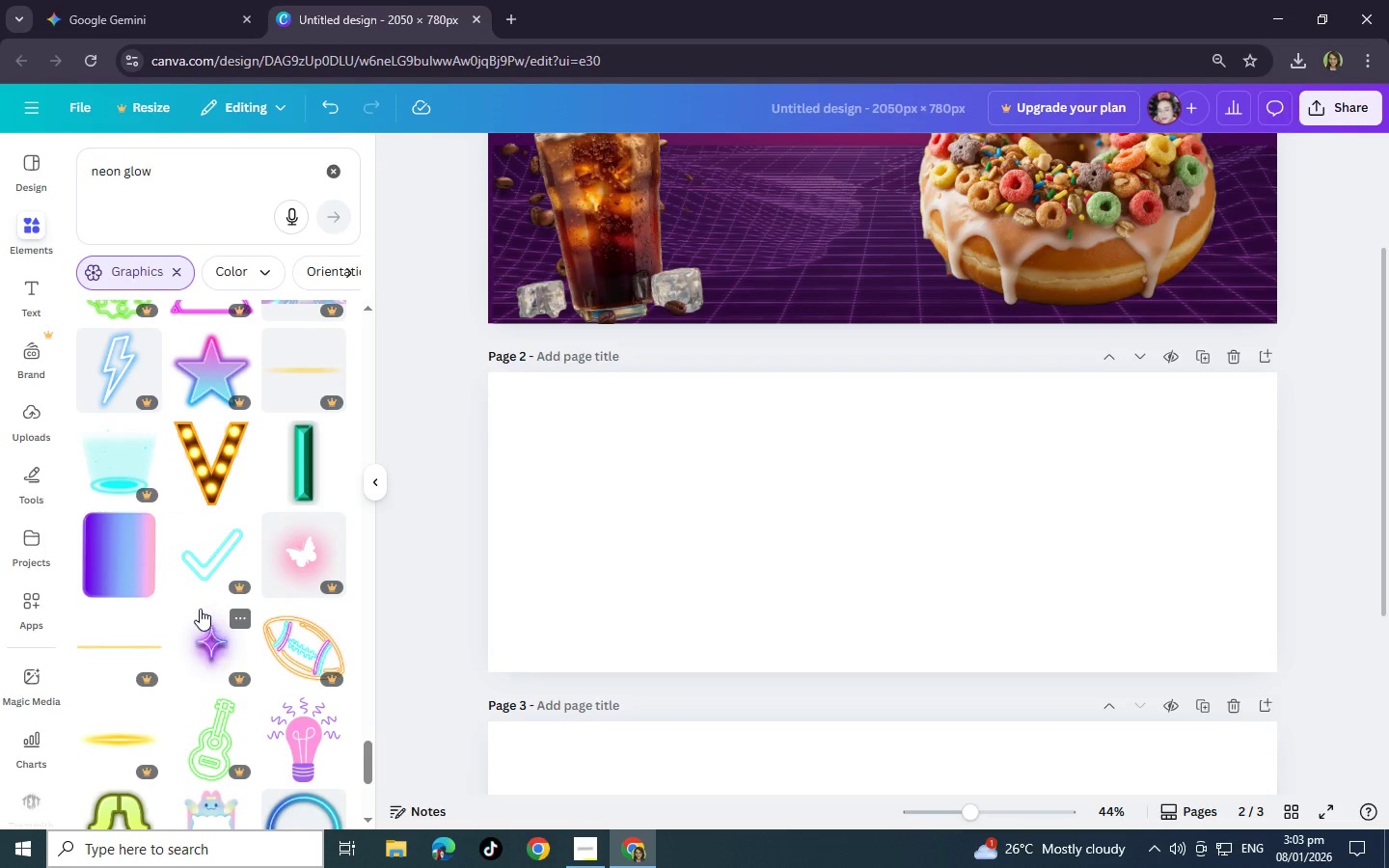 
left_click([133, 570])
 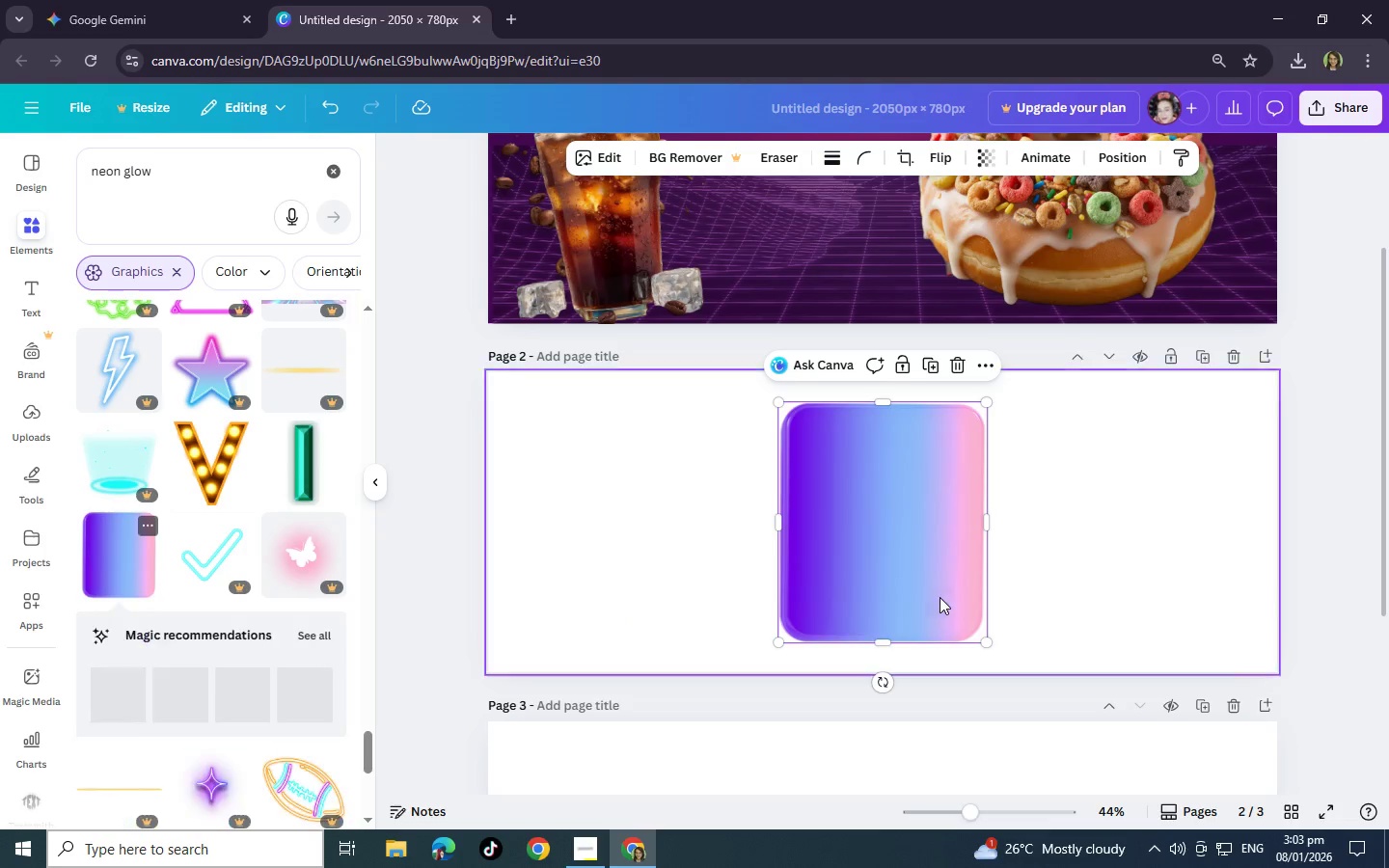 
left_click_drag(start_coordinate=[946, 594], to_coordinate=[930, 339])
 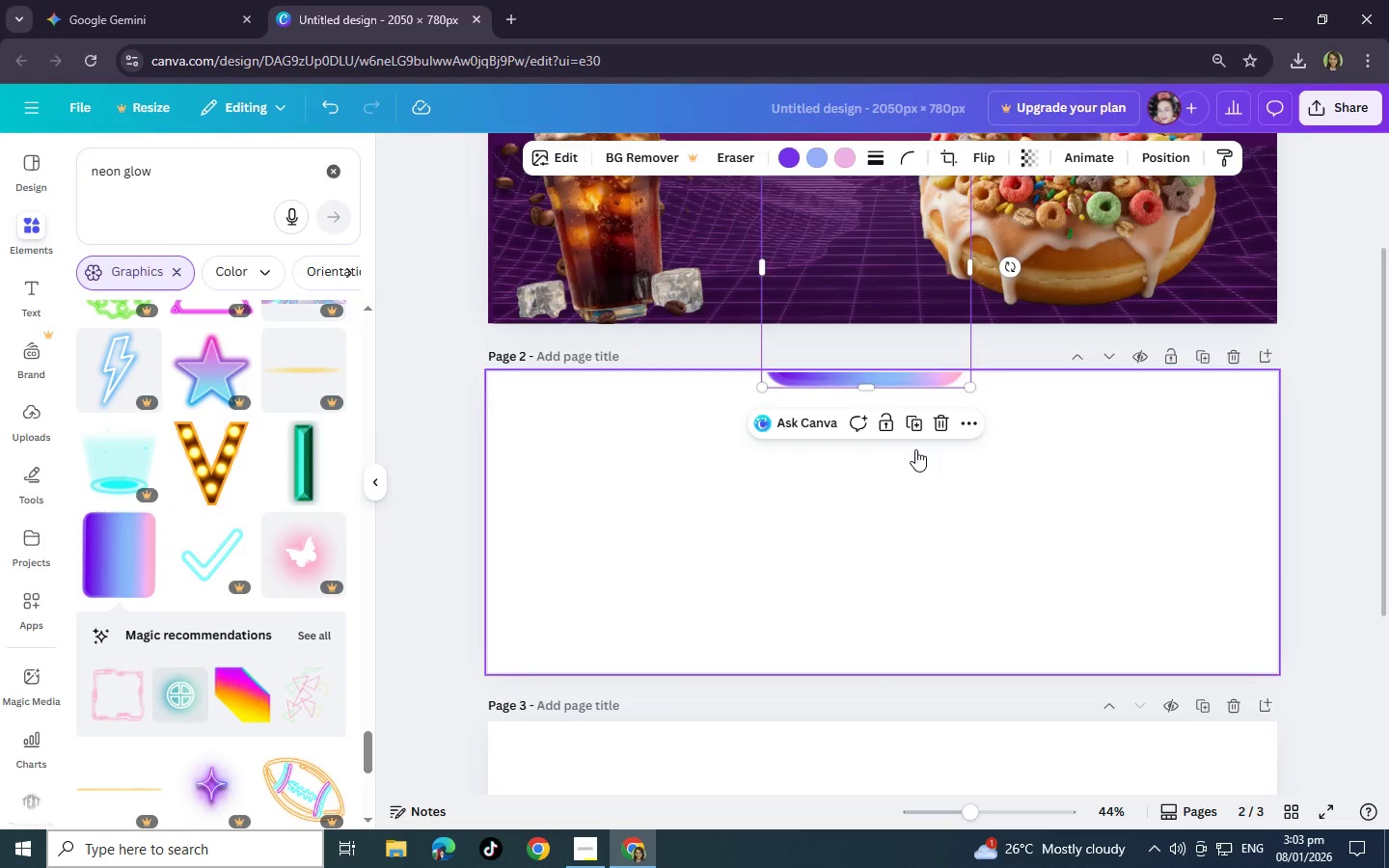 
scroll: coordinate [916, 448], scroll_direction: up, amount: 3.0
 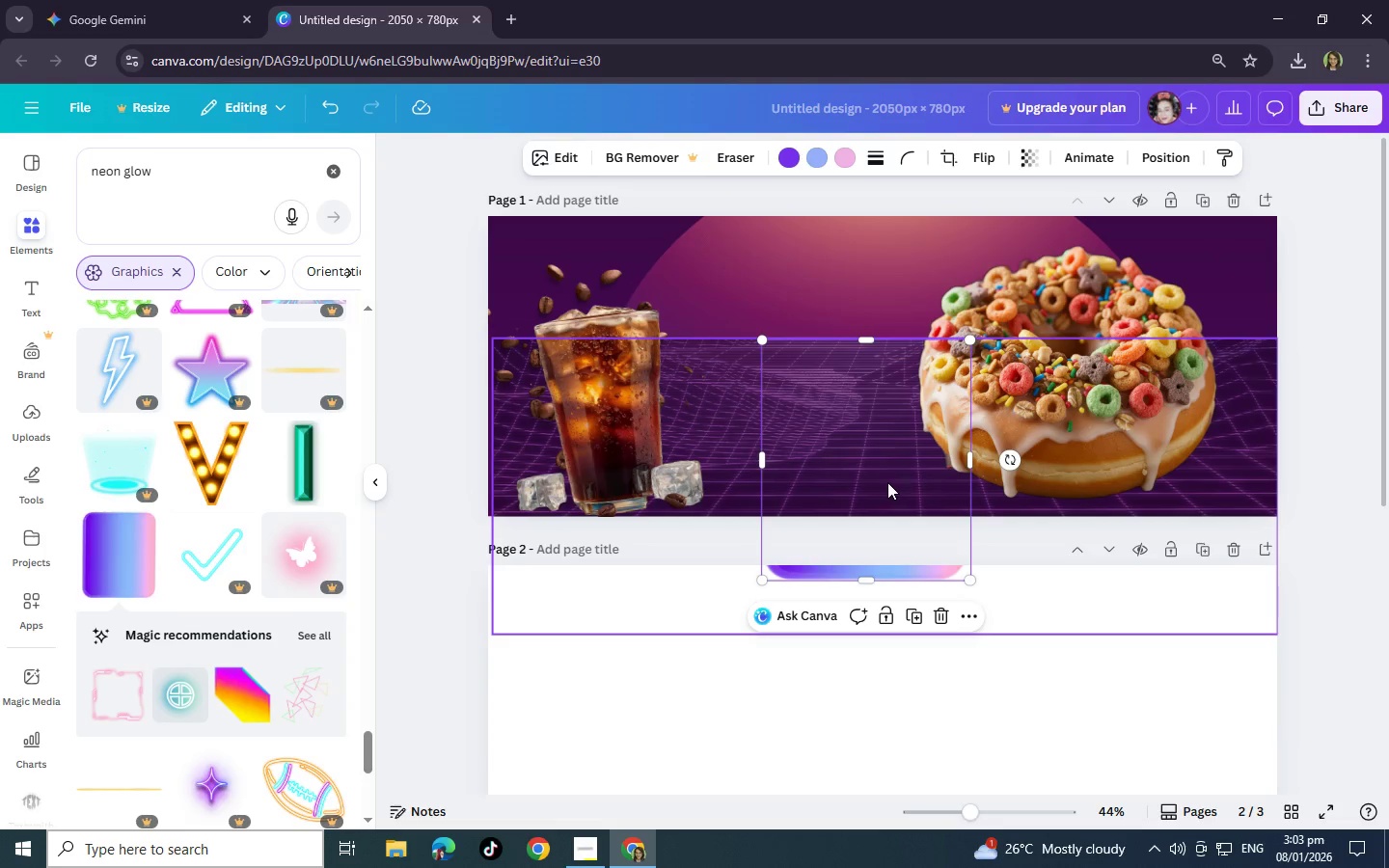 
left_click_drag(start_coordinate=[887, 479], to_coordinate=[888, 395])
 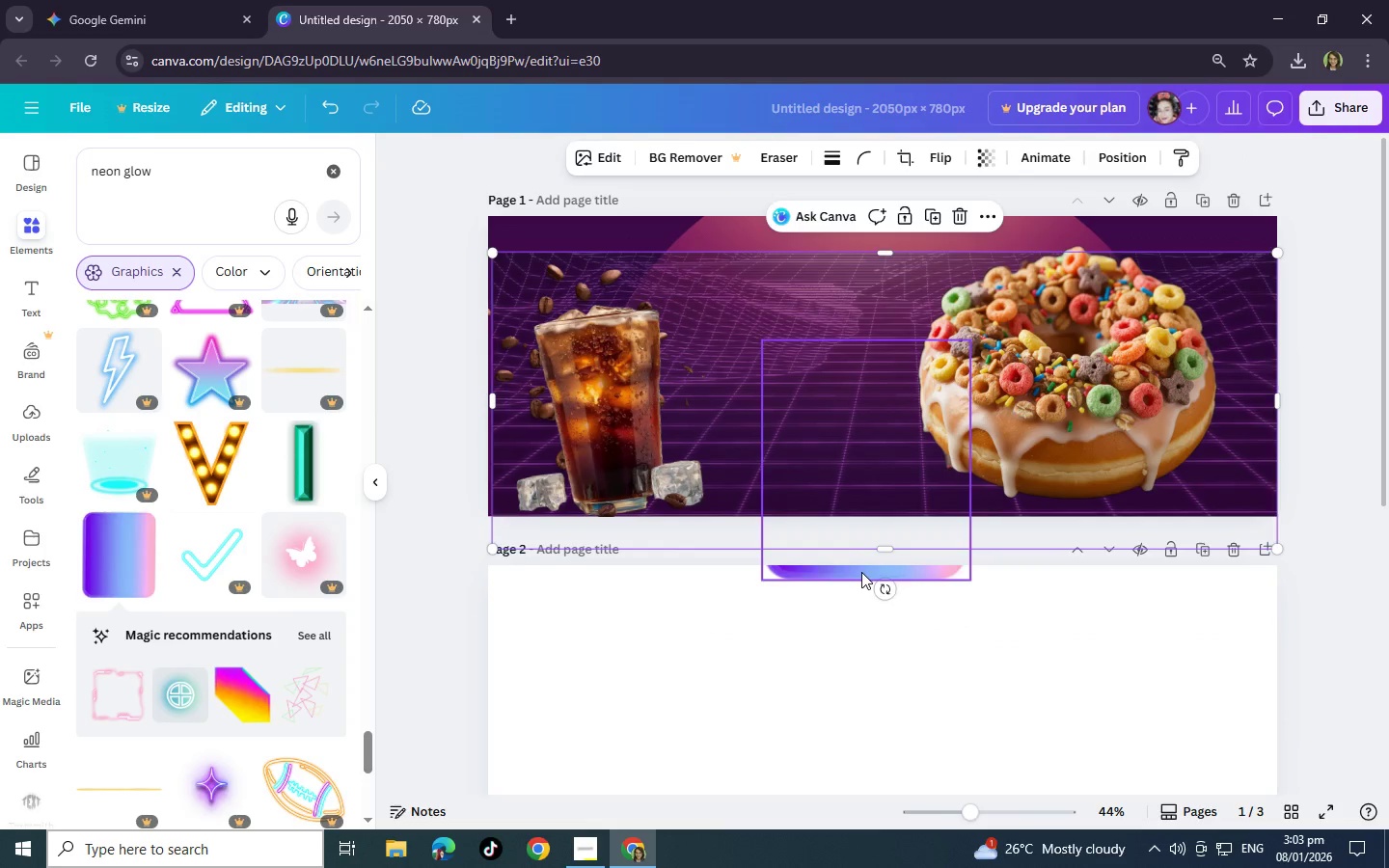 
left_click_drag(start_coordinate=[861, 572], to_coordinate=[774, 794])
 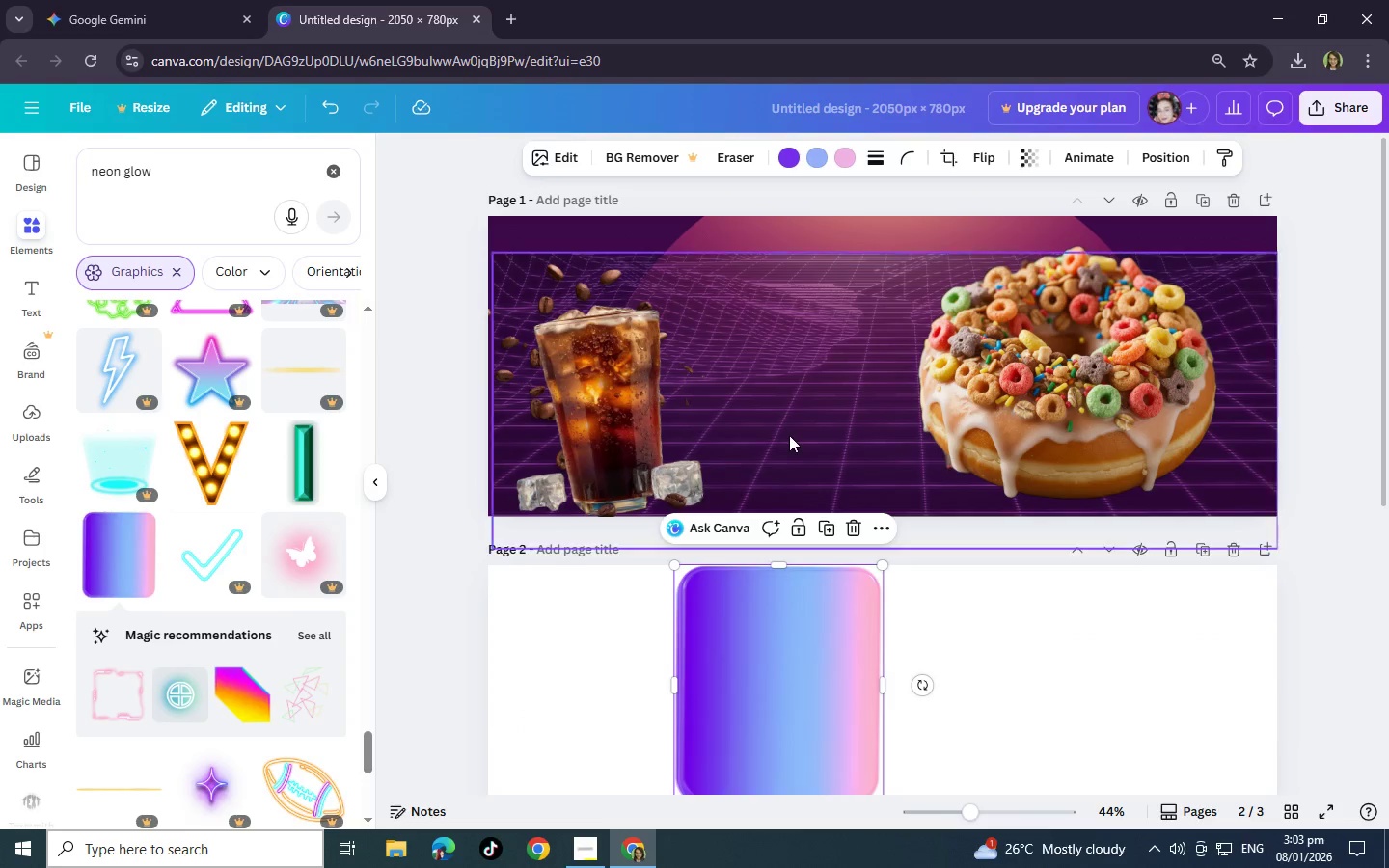 
left_click([789, 435])
 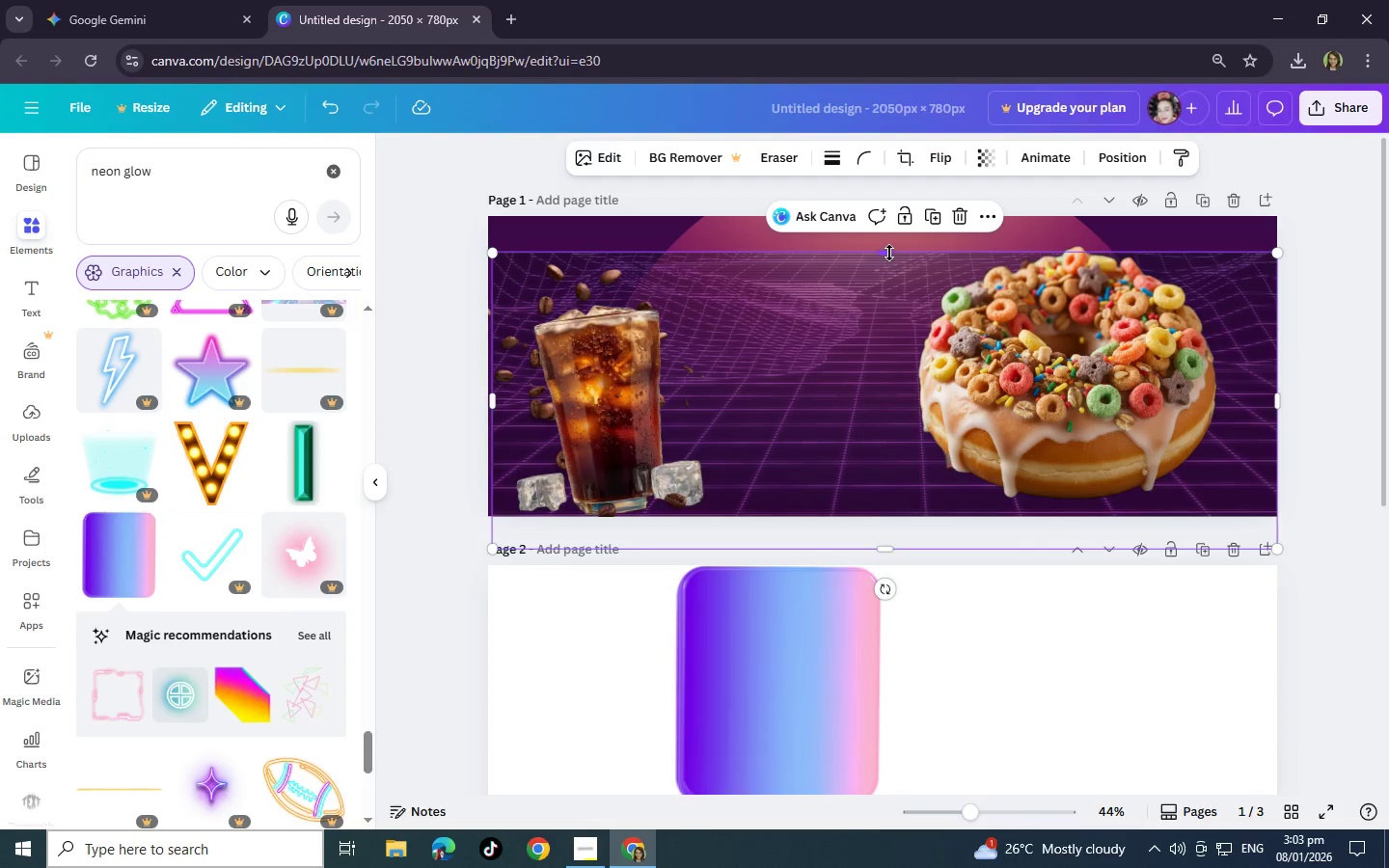 
left_click_drag(start_coordinate=[889, 252], to_coordinate=[892, 356])
 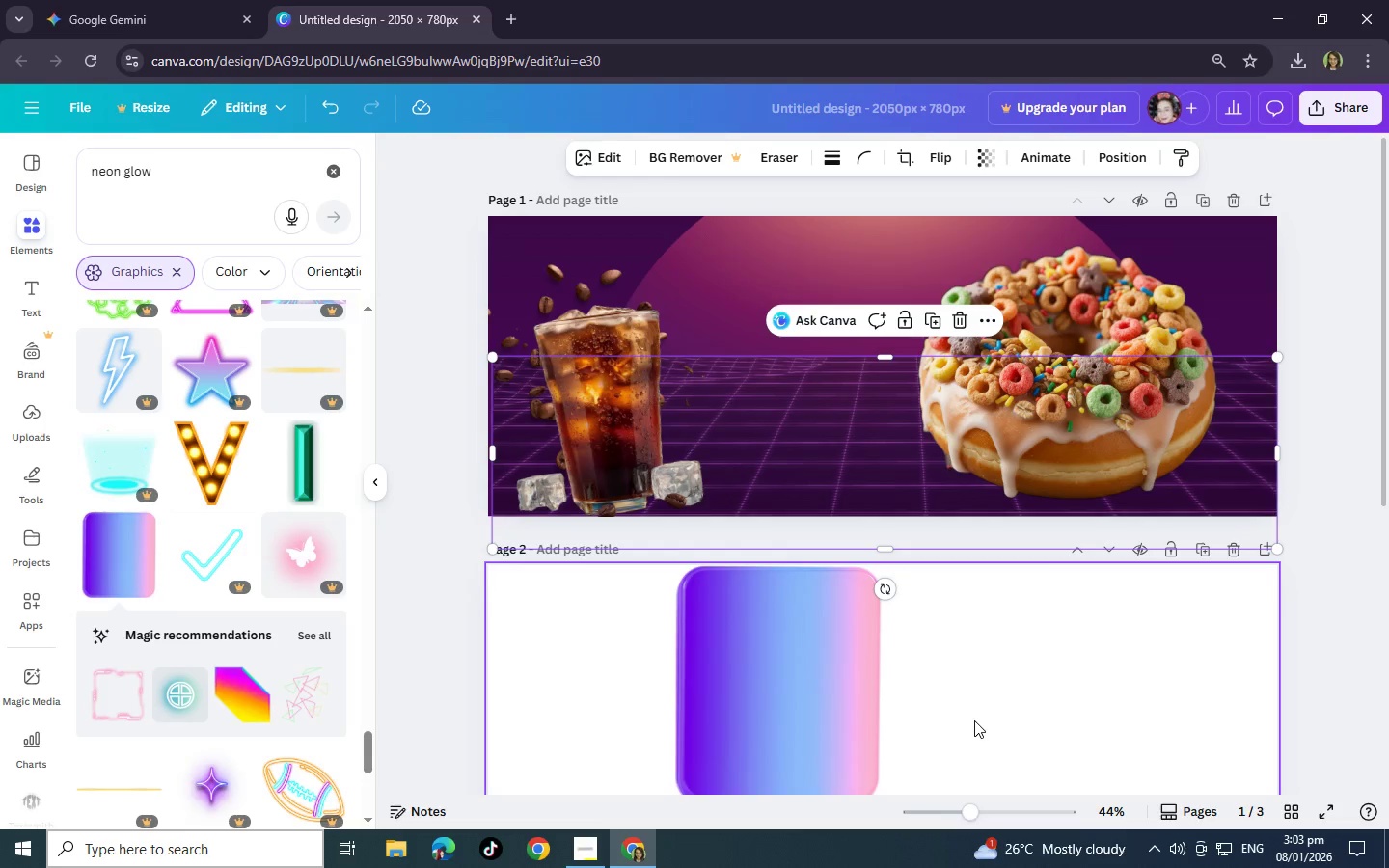 
left_click([974, 720])
 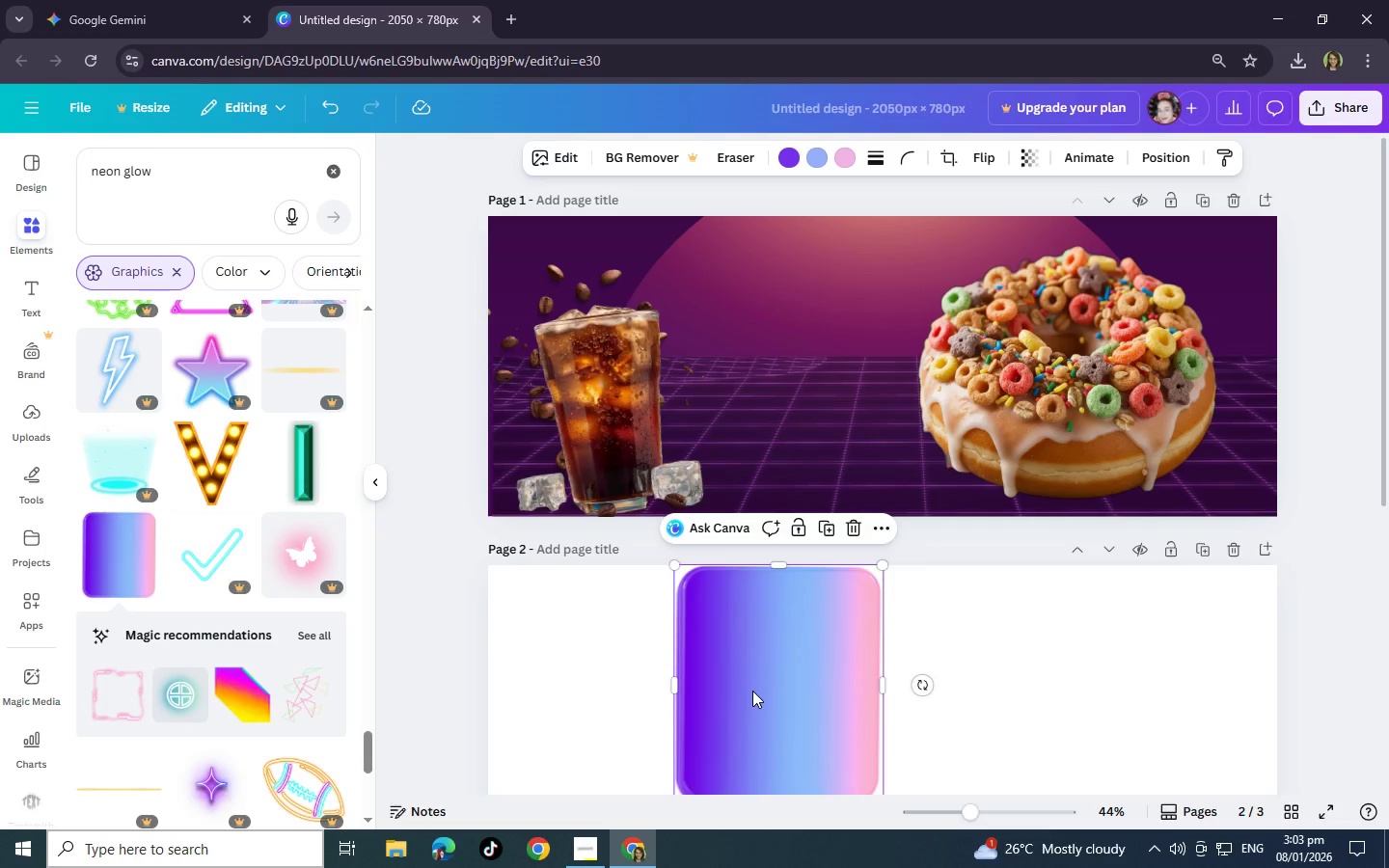 
left_click([752, 691])
 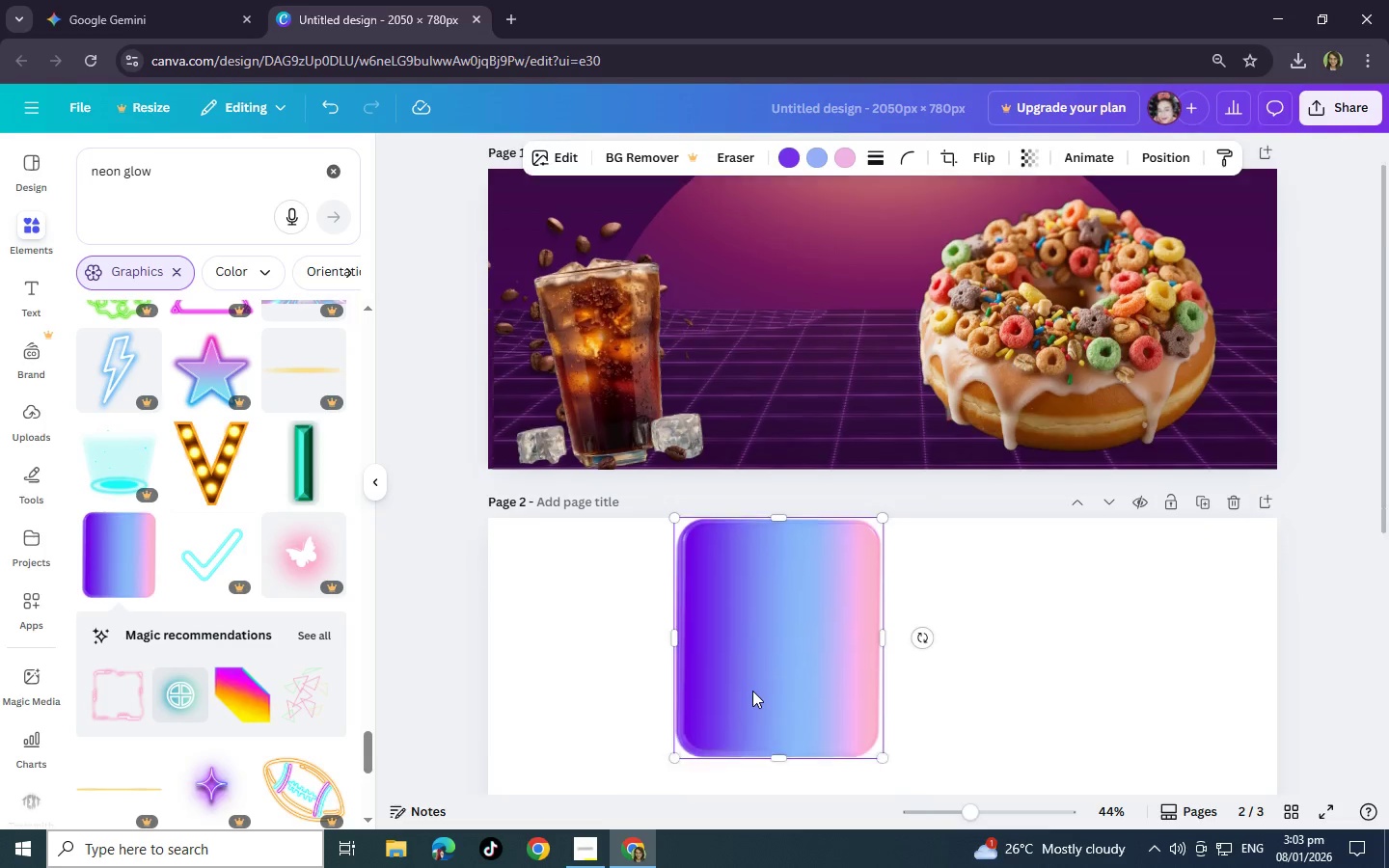 
scroll: coordinate [752, 691], scroll_direction: down, amount: 3.0
 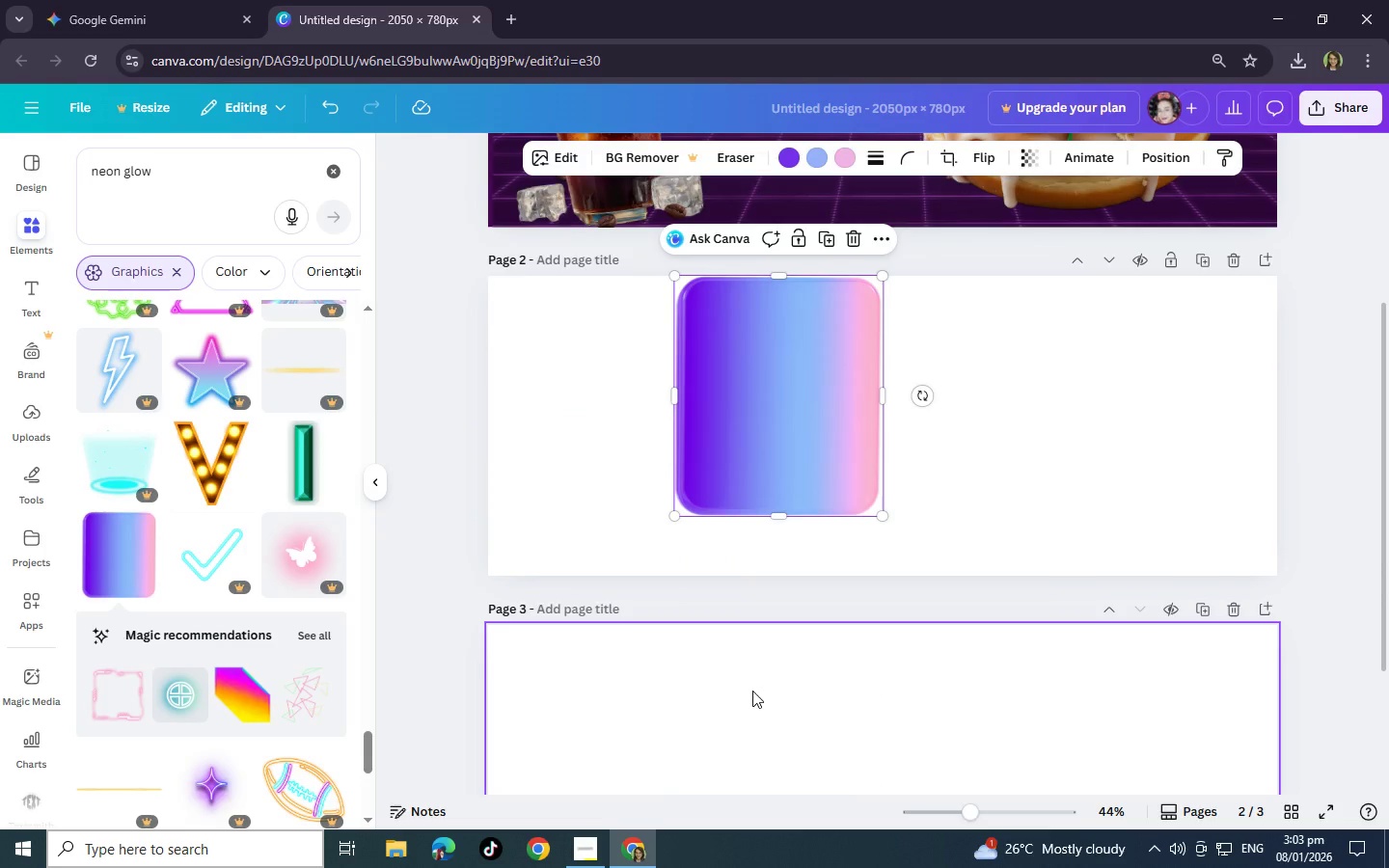 
scroll: coordinate [752, 691], scroll_direction: up, amount: 3.0
 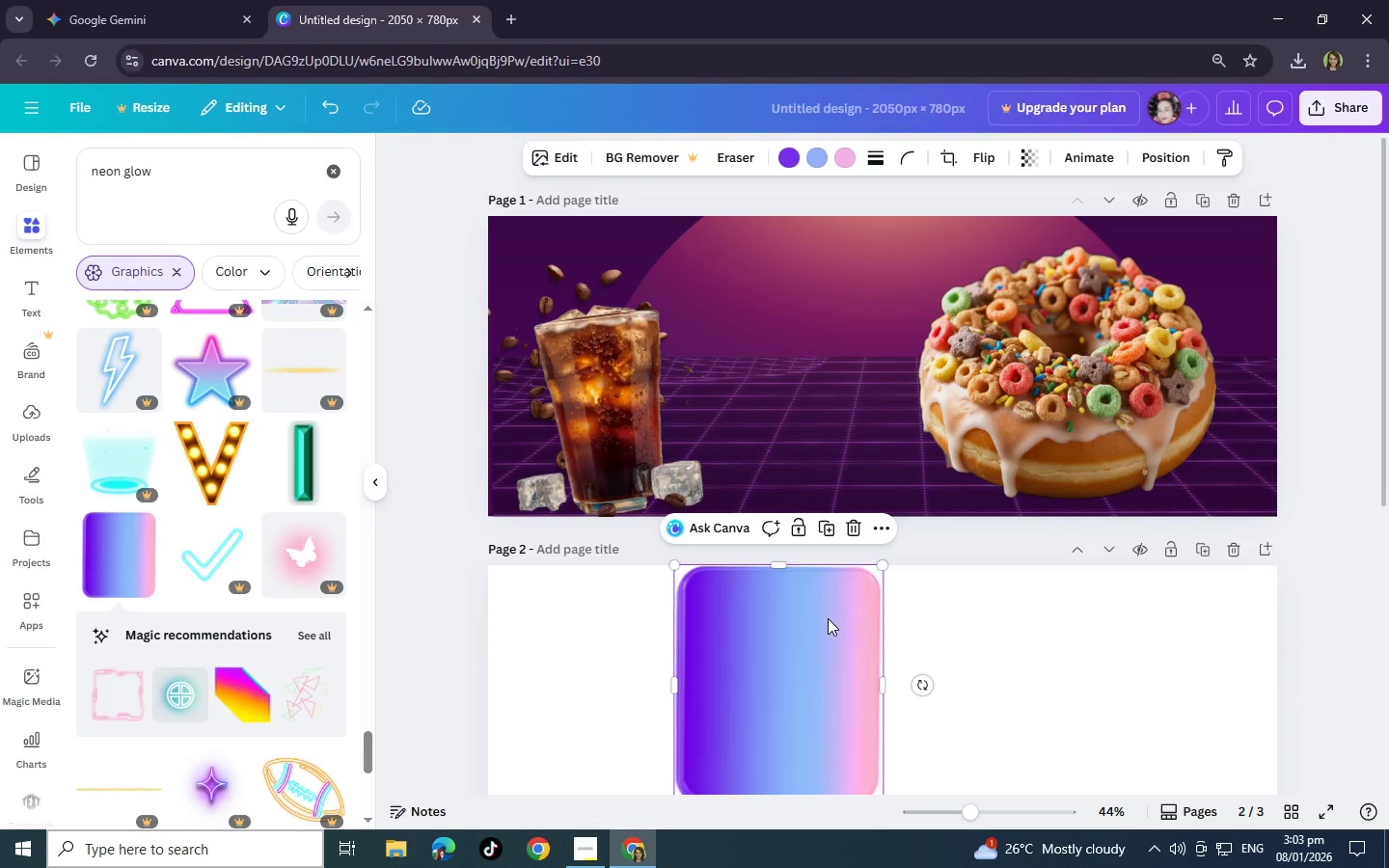 
left_click([812, 410])
 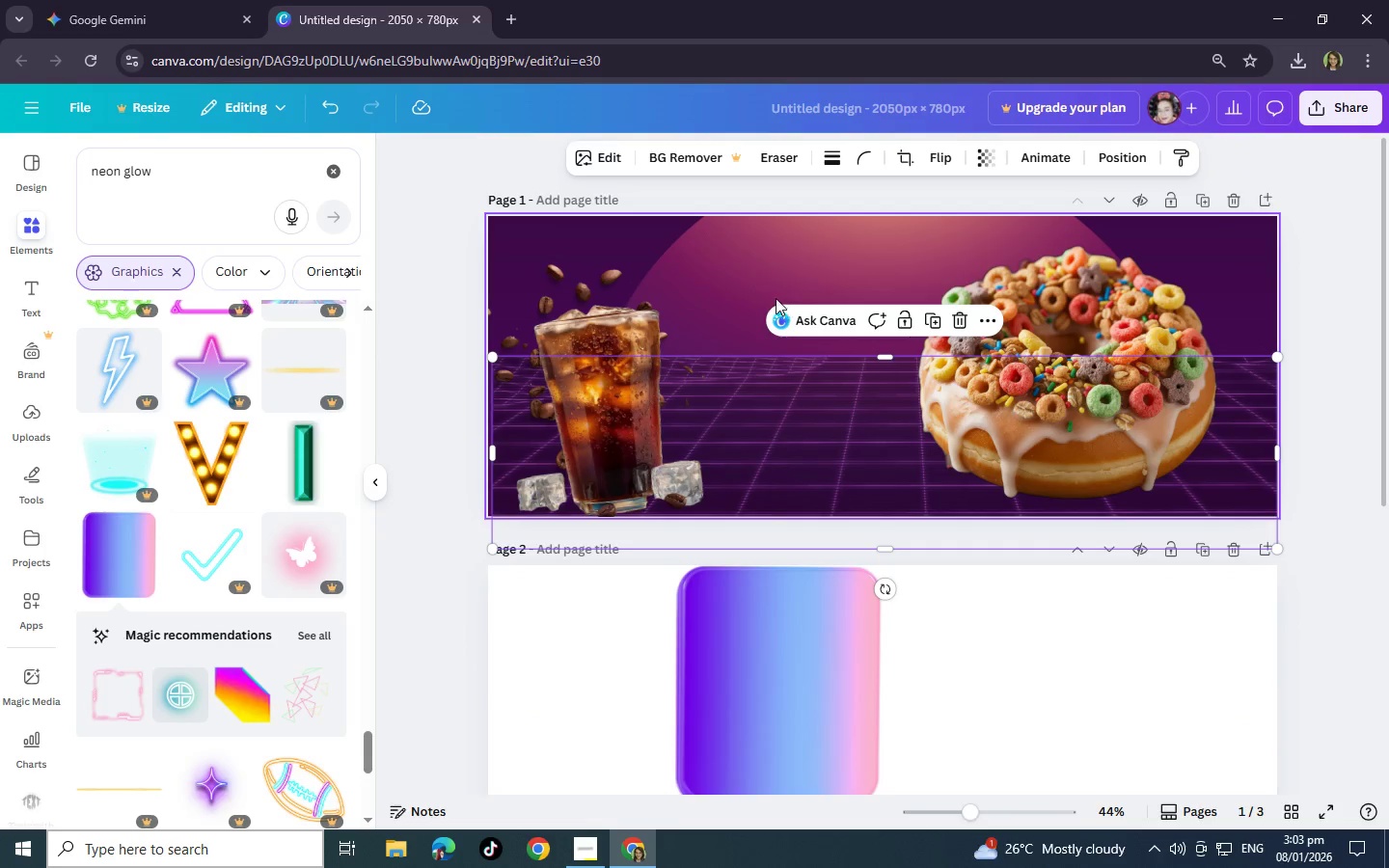 
left_click([776, 298])
 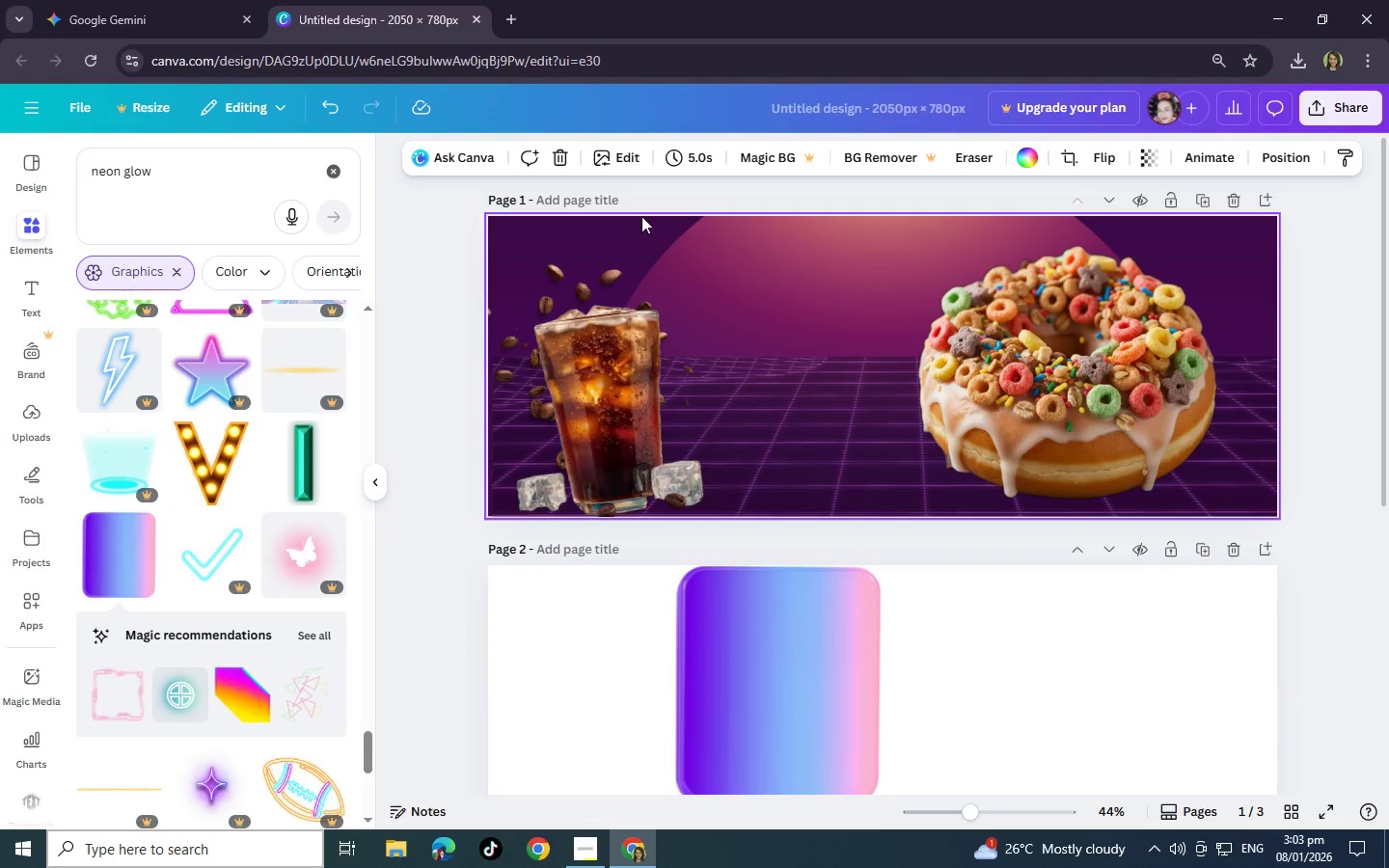 
left_click([842, 265])
 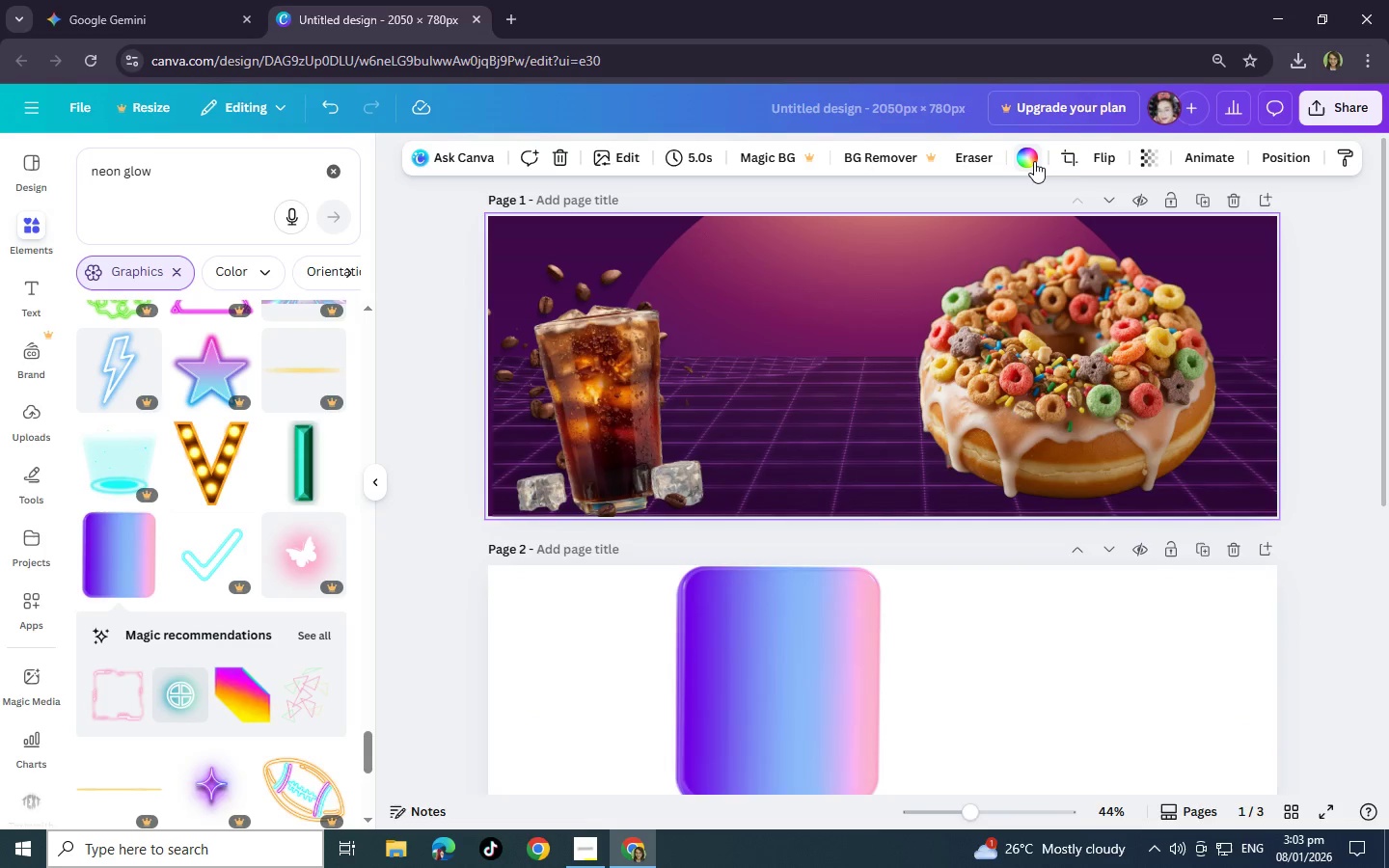 
left_click([1034, 161])
 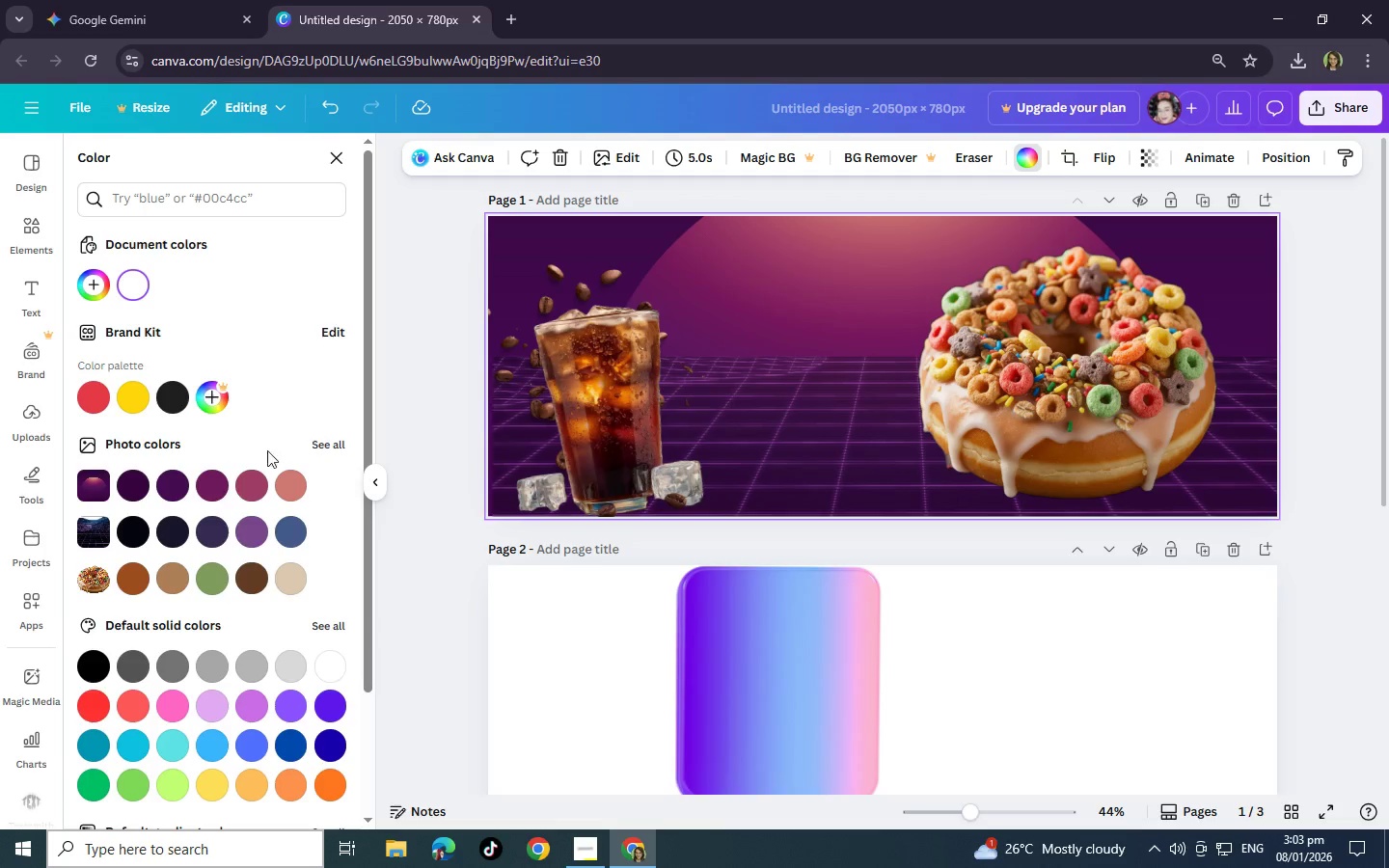 
wait(10.48)
 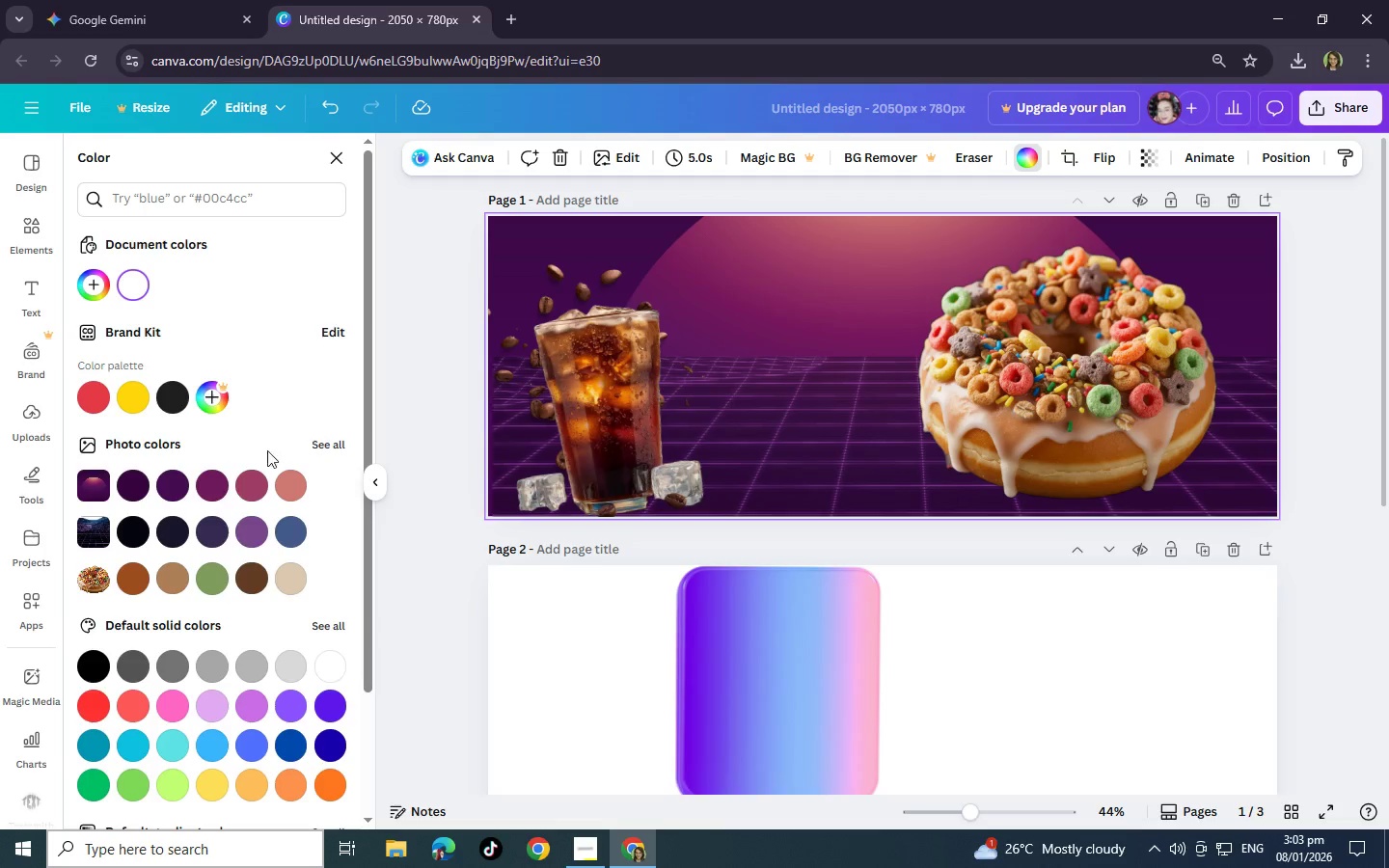 
left_click([788, 692])
 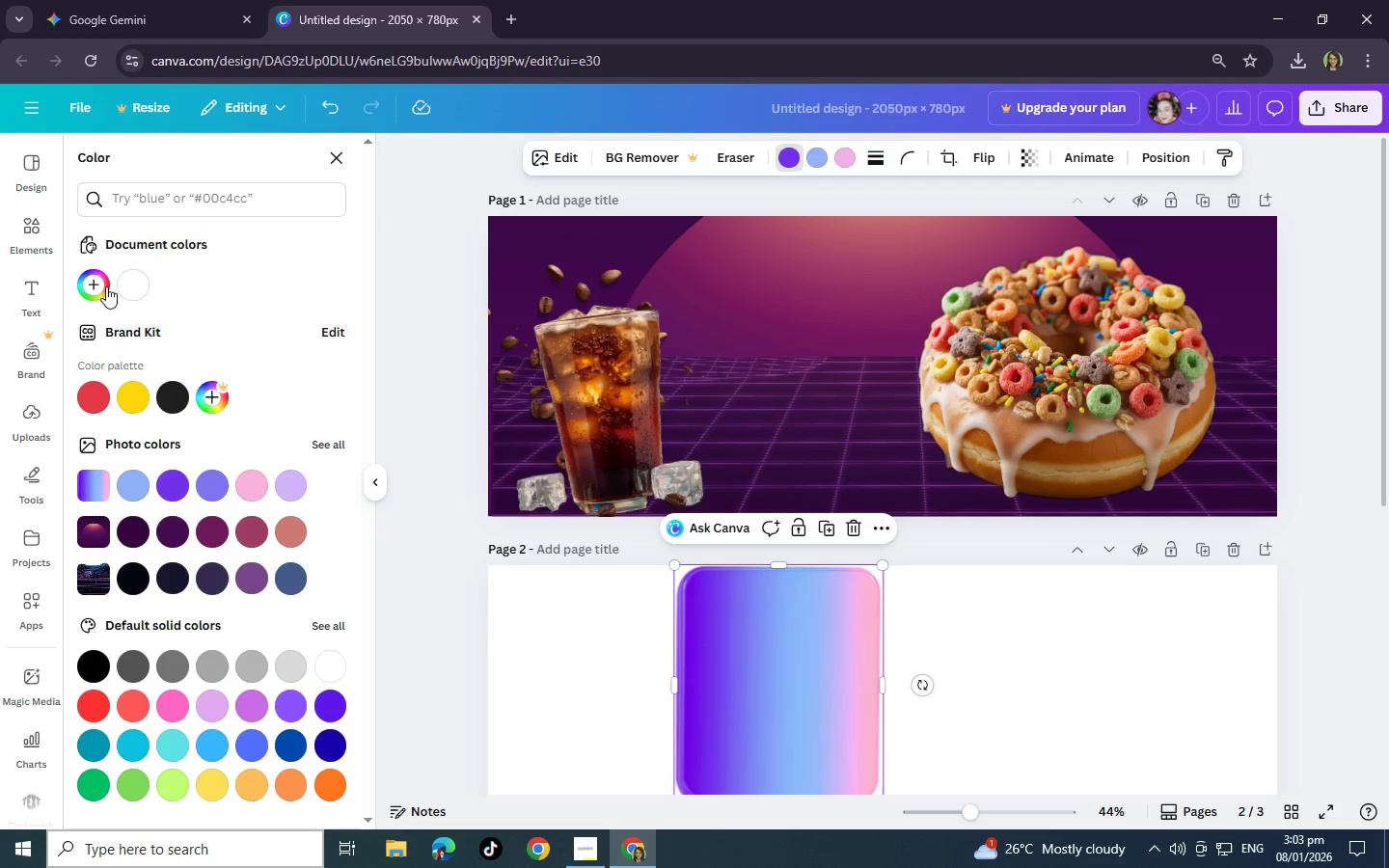 
wait(5.77)
 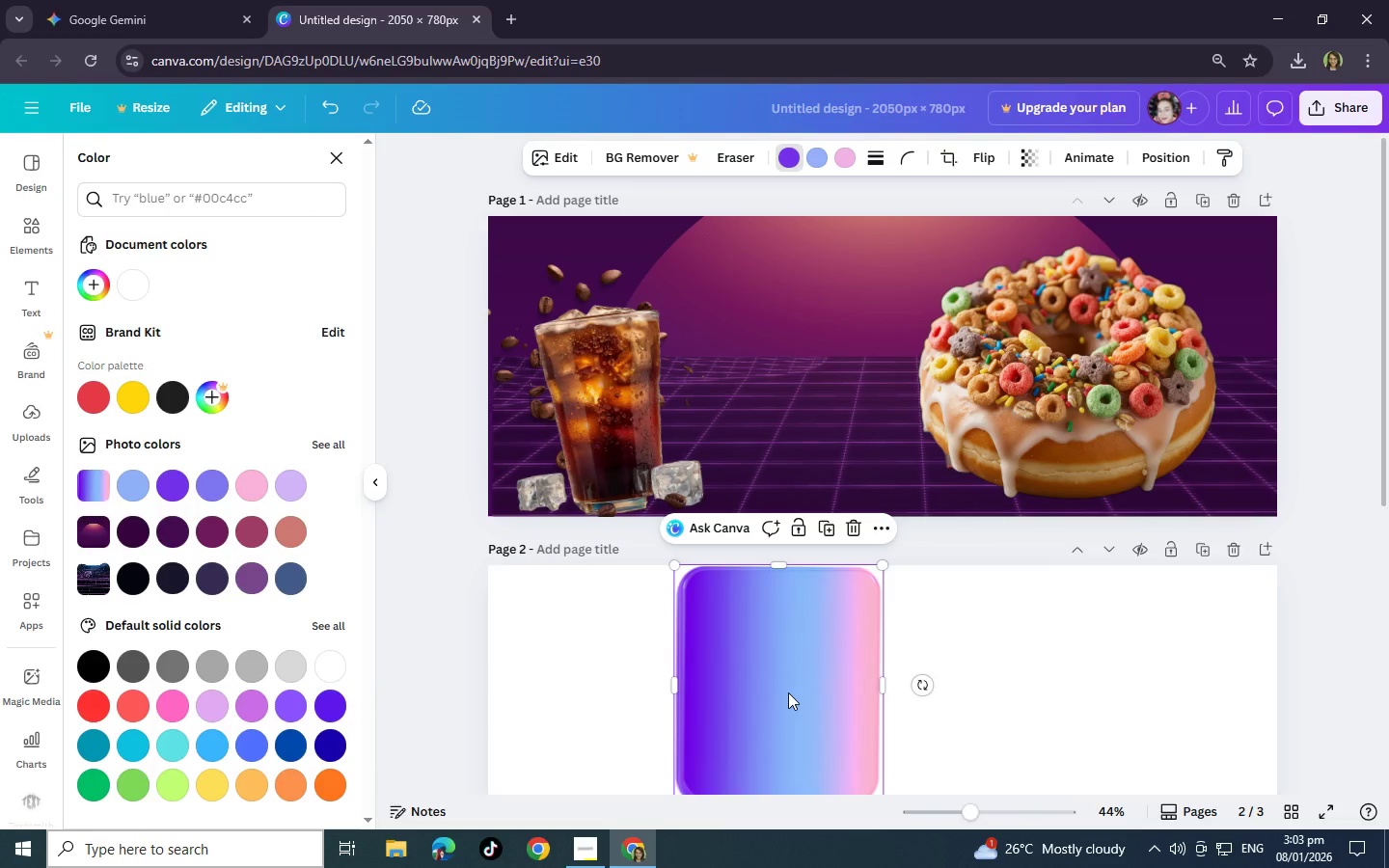 
left_click_drag(start_coordinate=[99, 285], to_coordinate=[115, 528])
 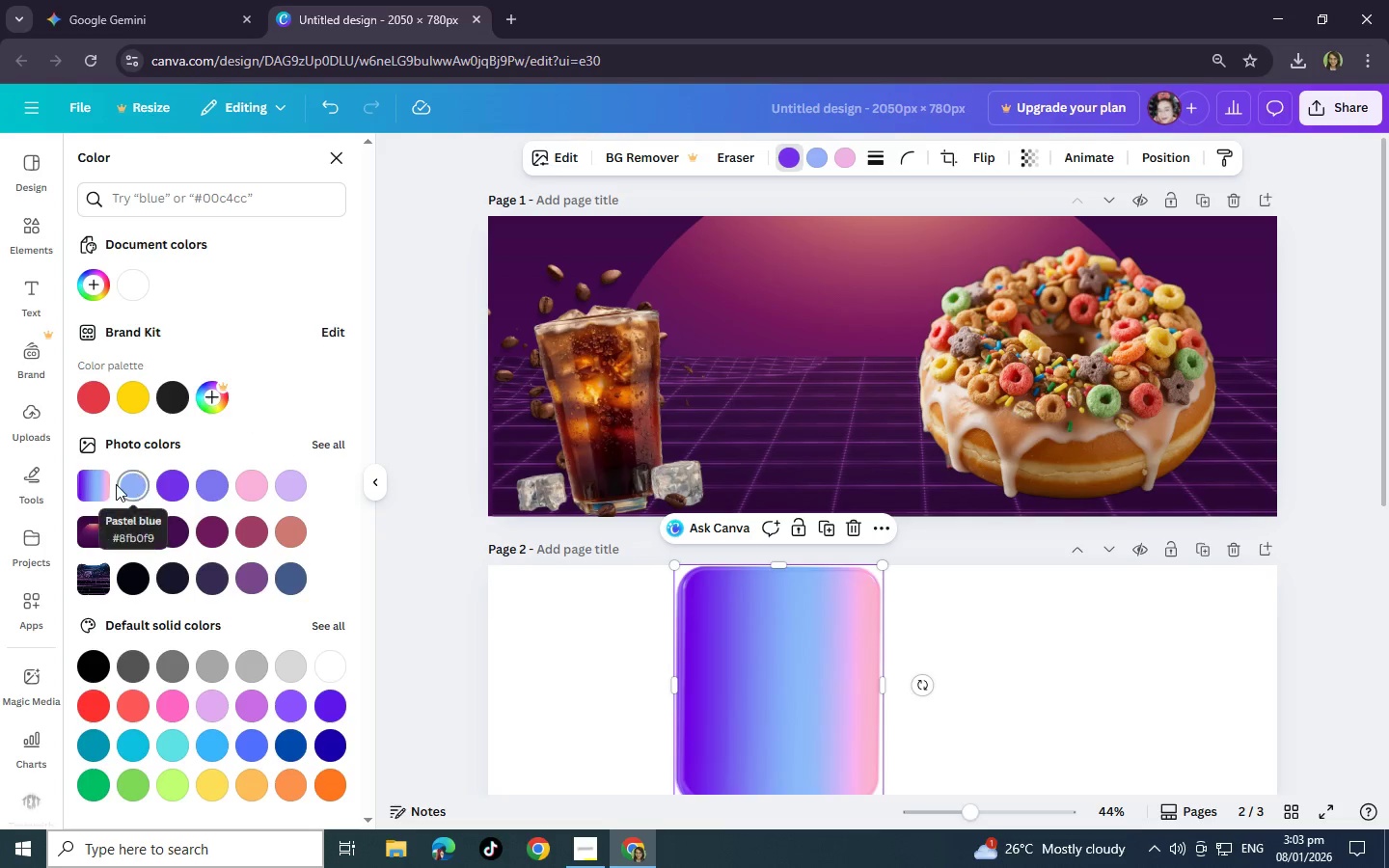 
left_click([92, 484])
 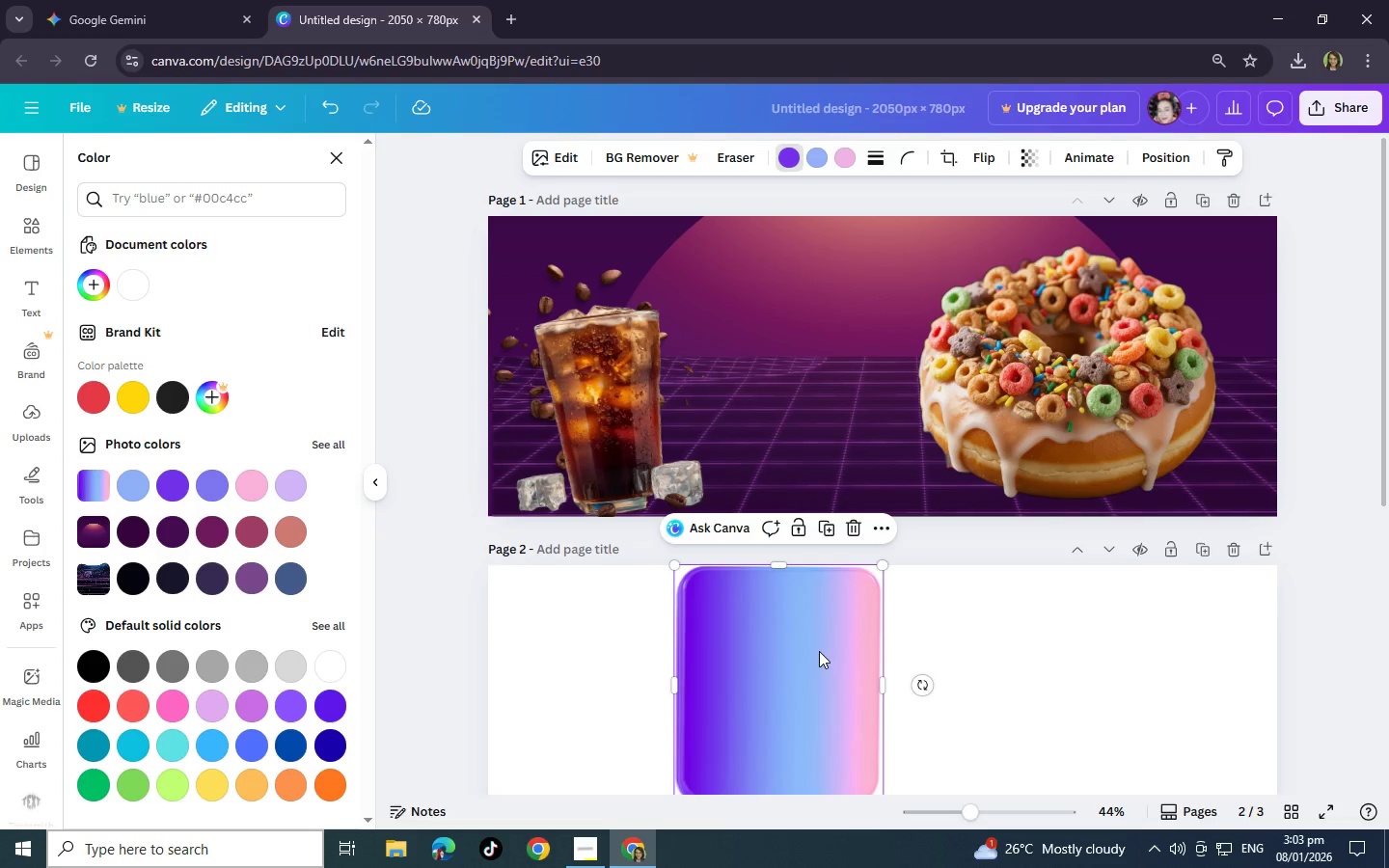 
right_click([815, 649])
 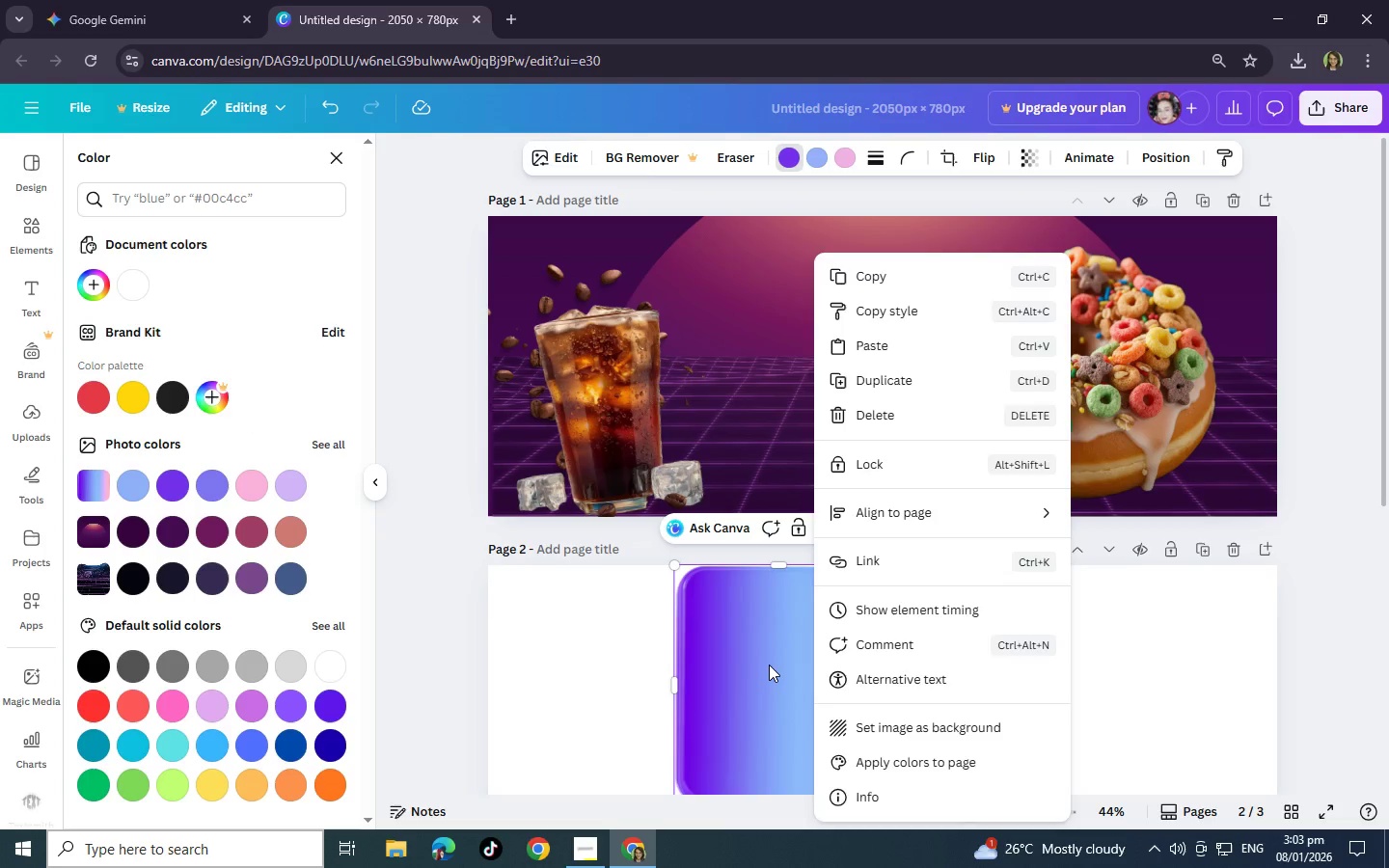 
left_click([769, 665])
 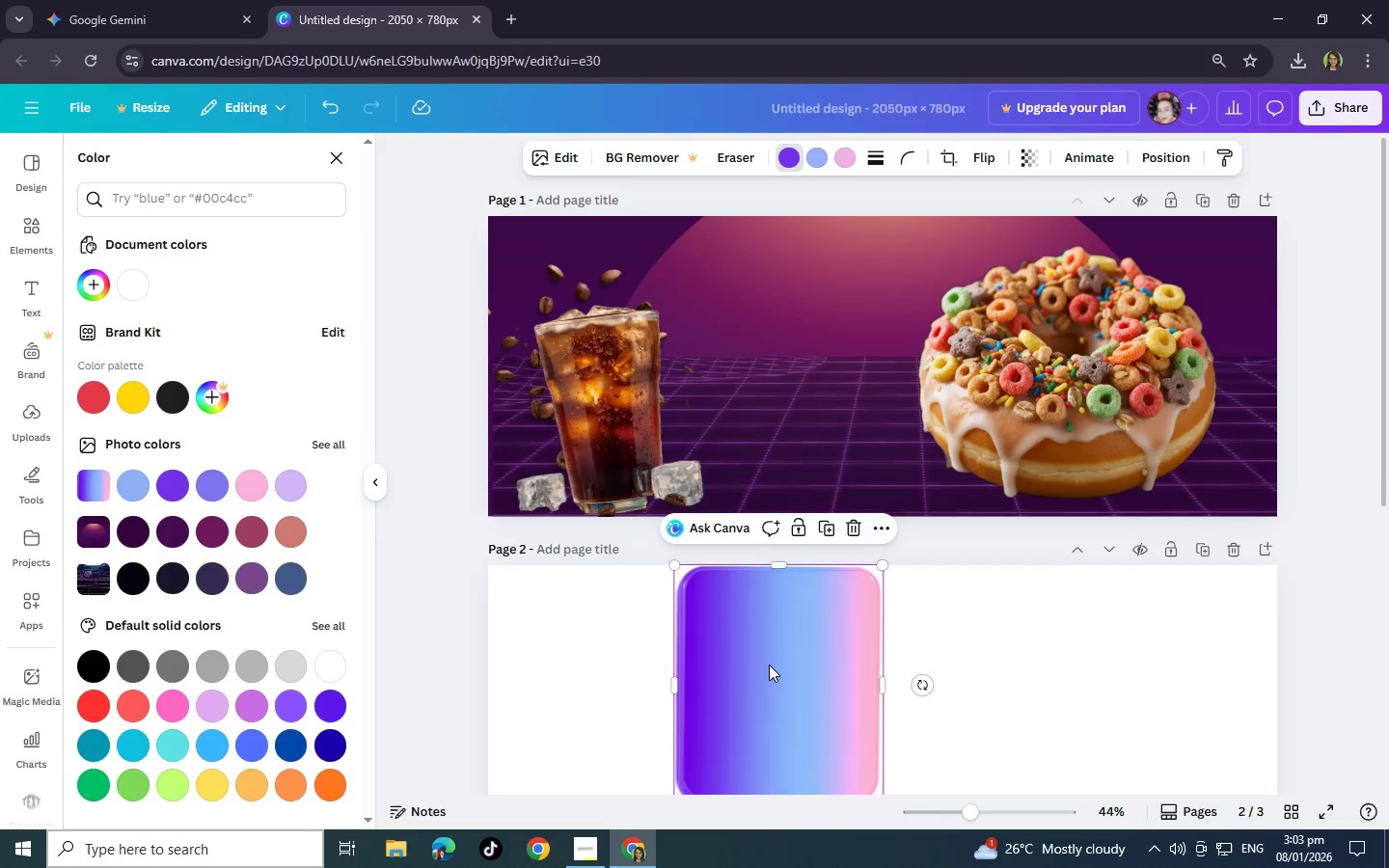 
right_click([801, 496])
 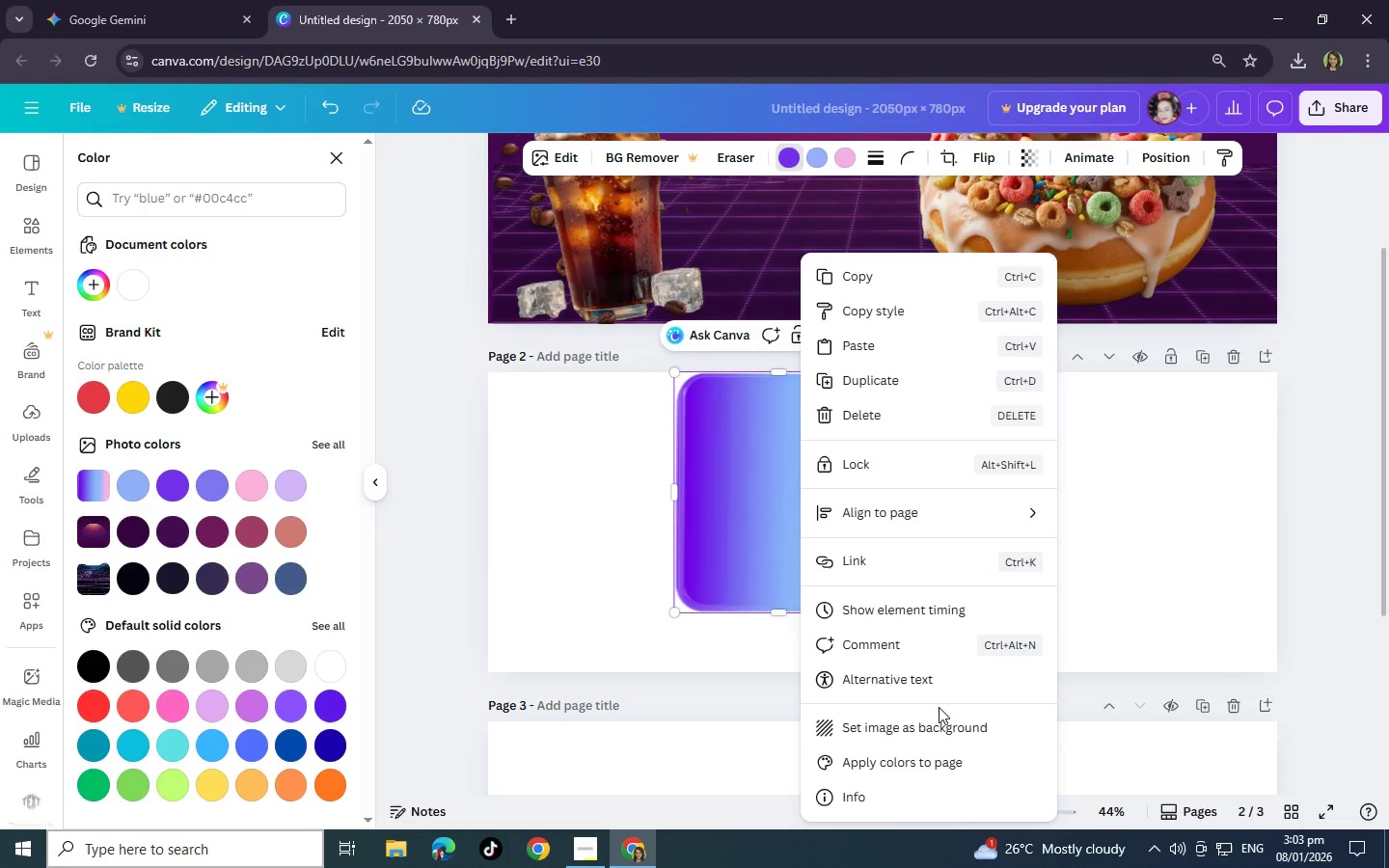 
scroll: coordinate [769, 665], scroll_direction: down, amount: 2.0
 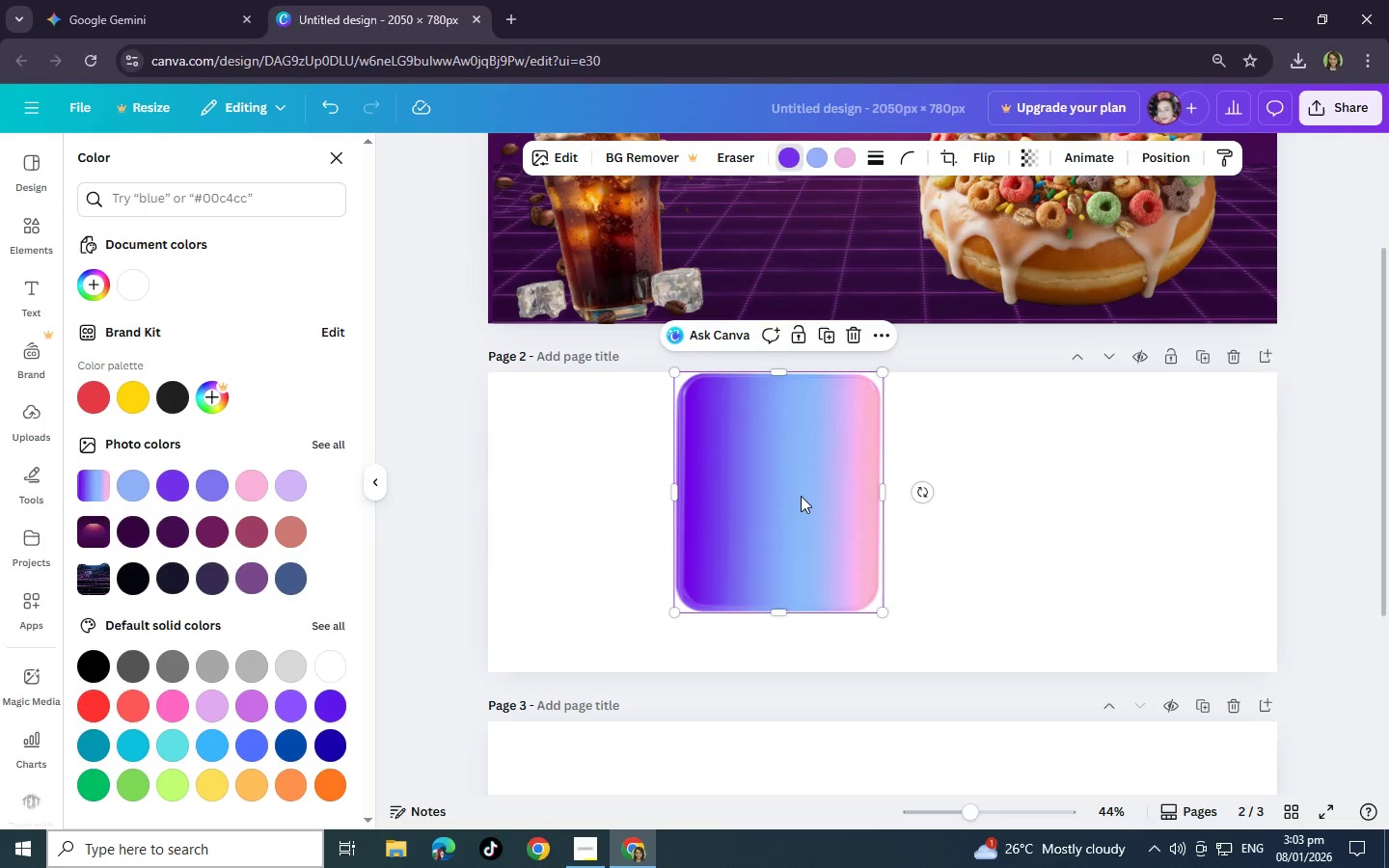 
left_click([940, 733])
 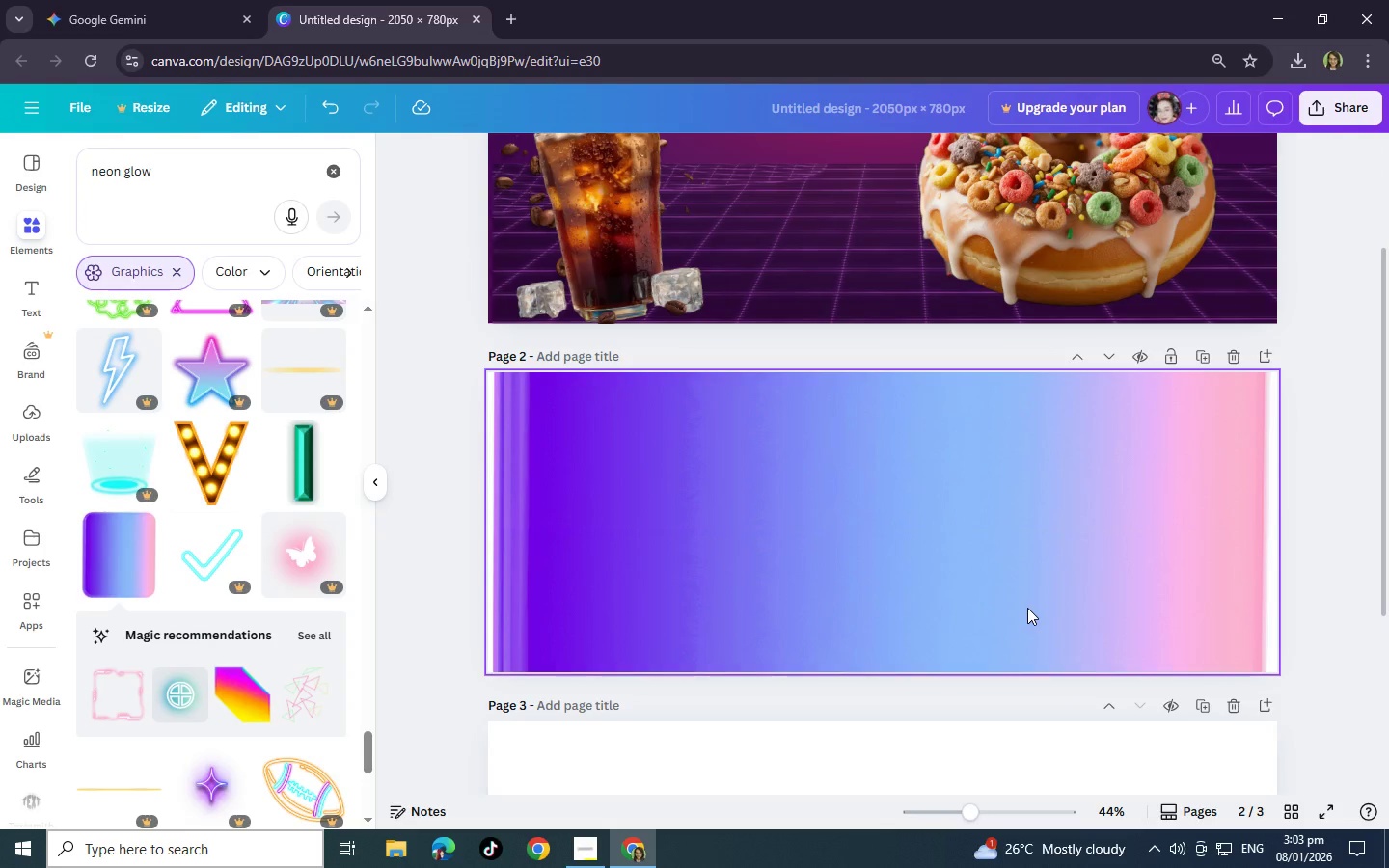 
wait(9.72)
 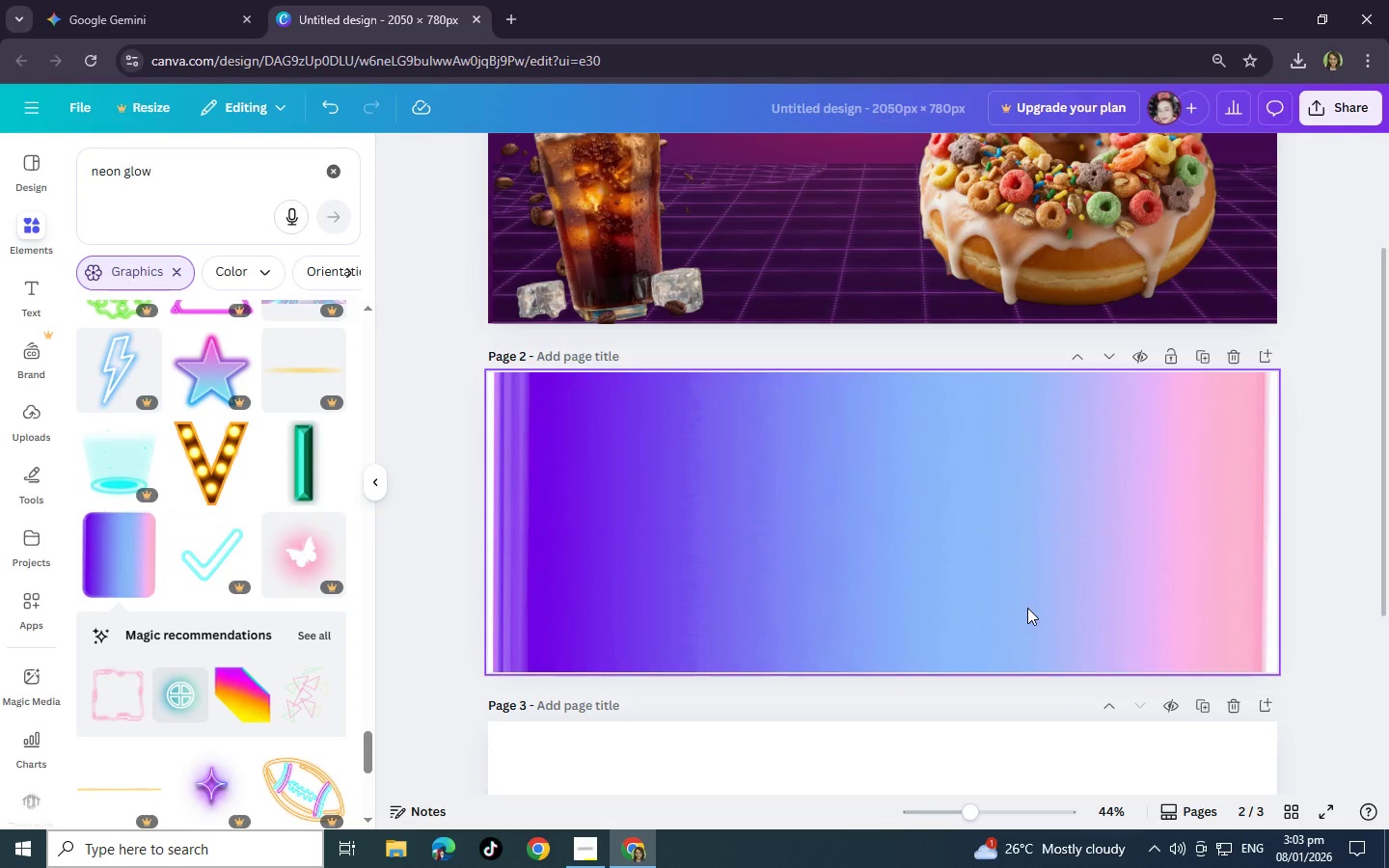 
left_click_drag(start_coordinate=[1027, 608], to_coordinate=[995, 344])
 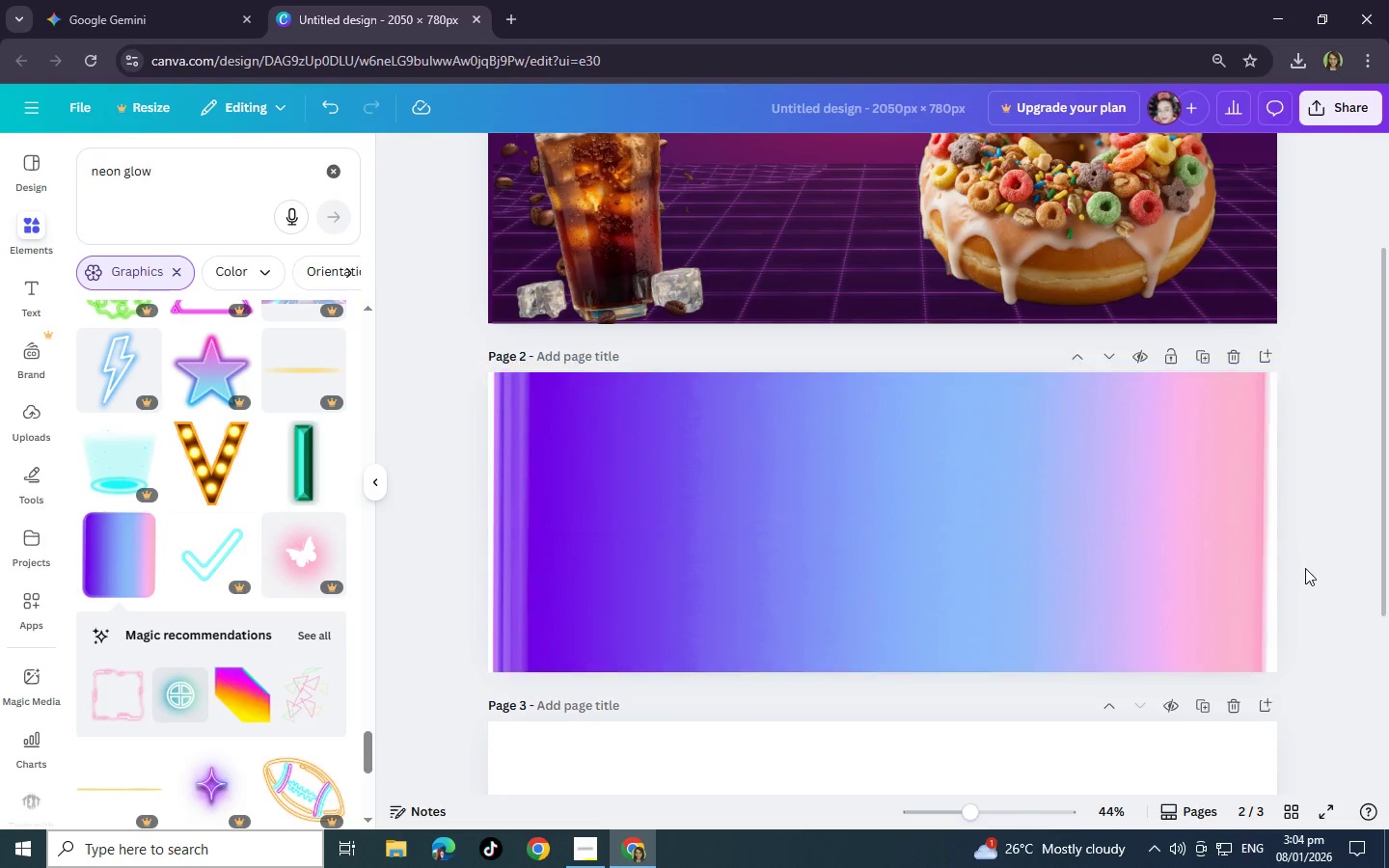 
left_click([1306, 568])
 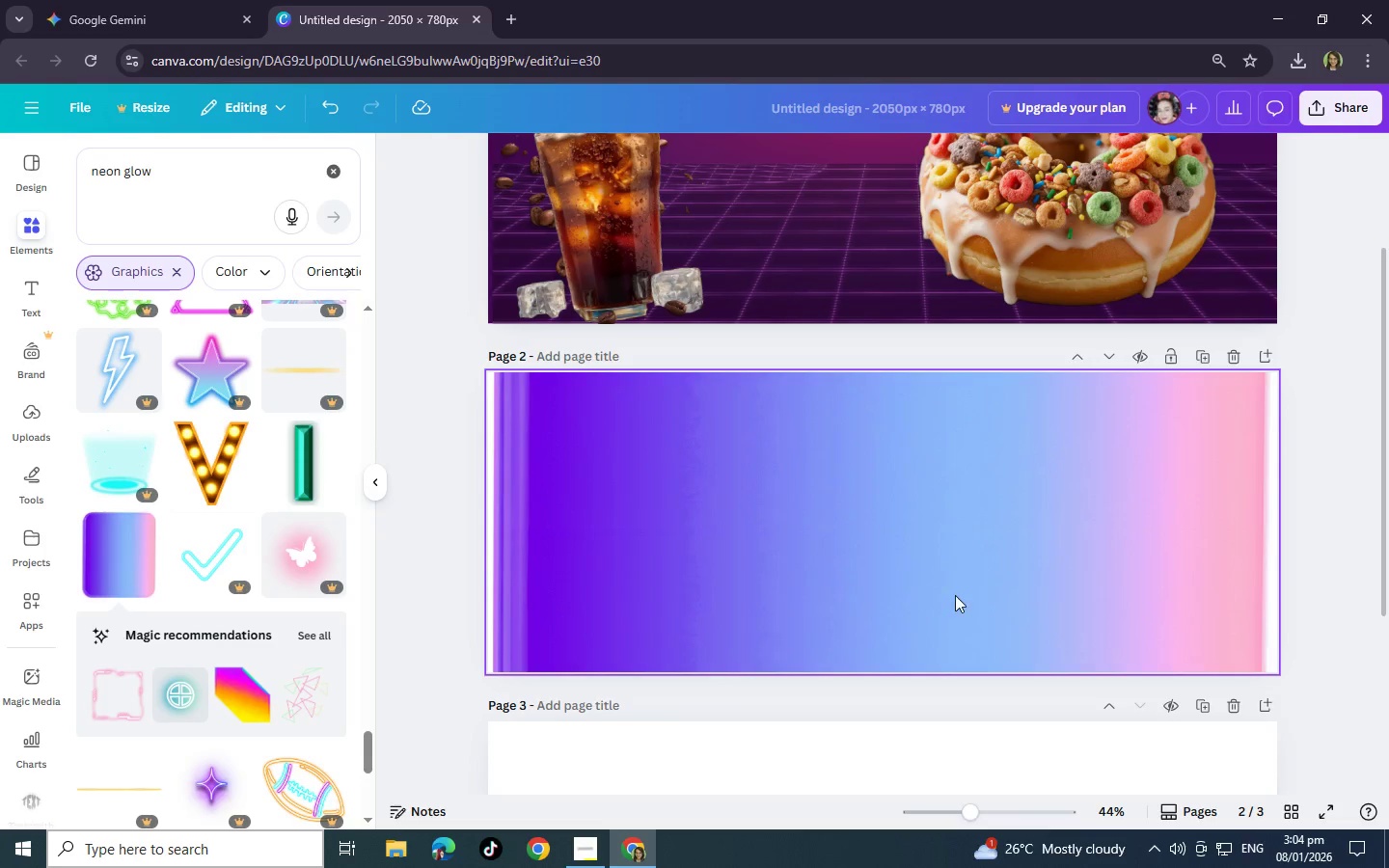 
scroll: coordinate [954, 595], scroll_direction: up, amount: 2.0
 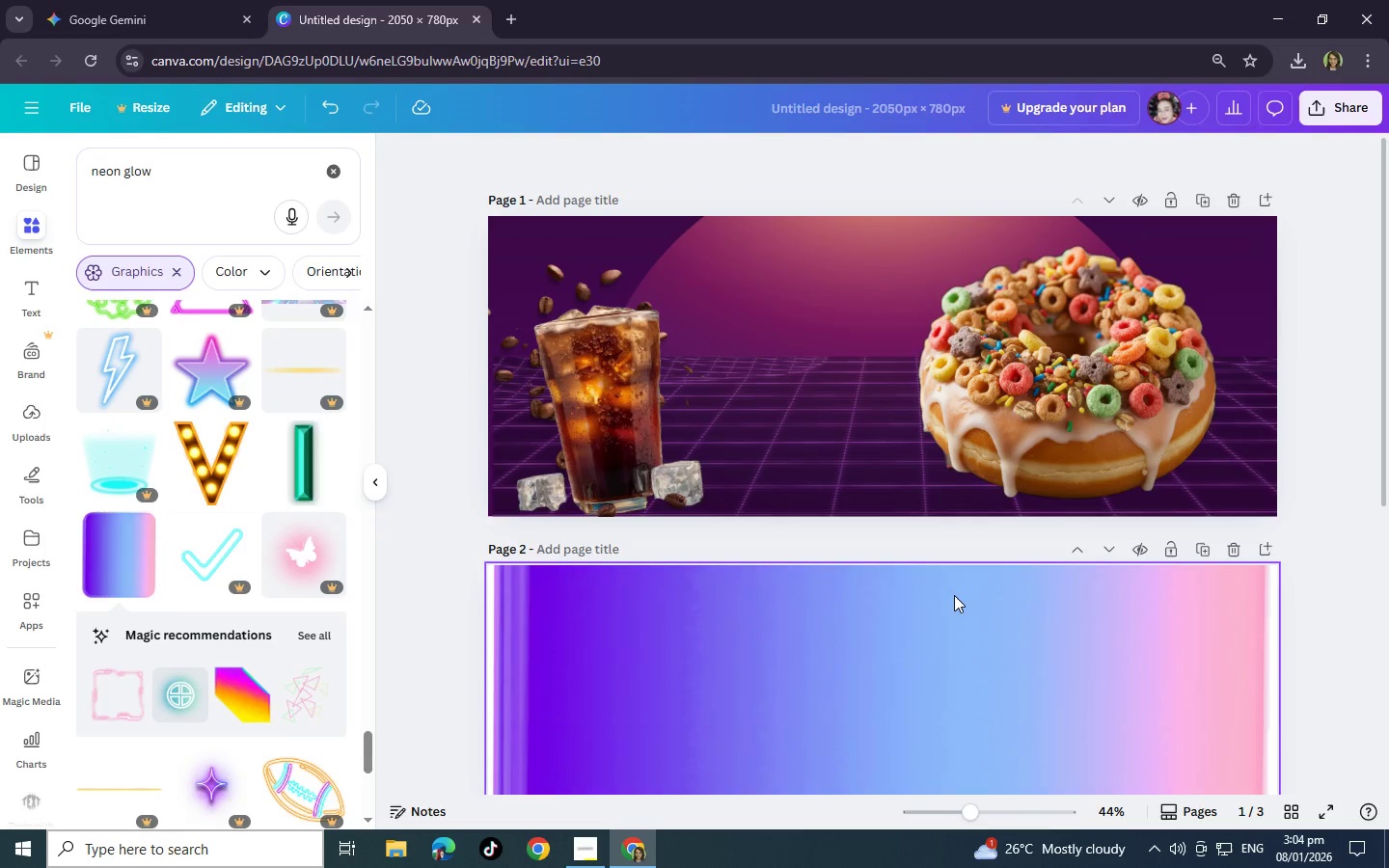 
left_click([954, 595])
 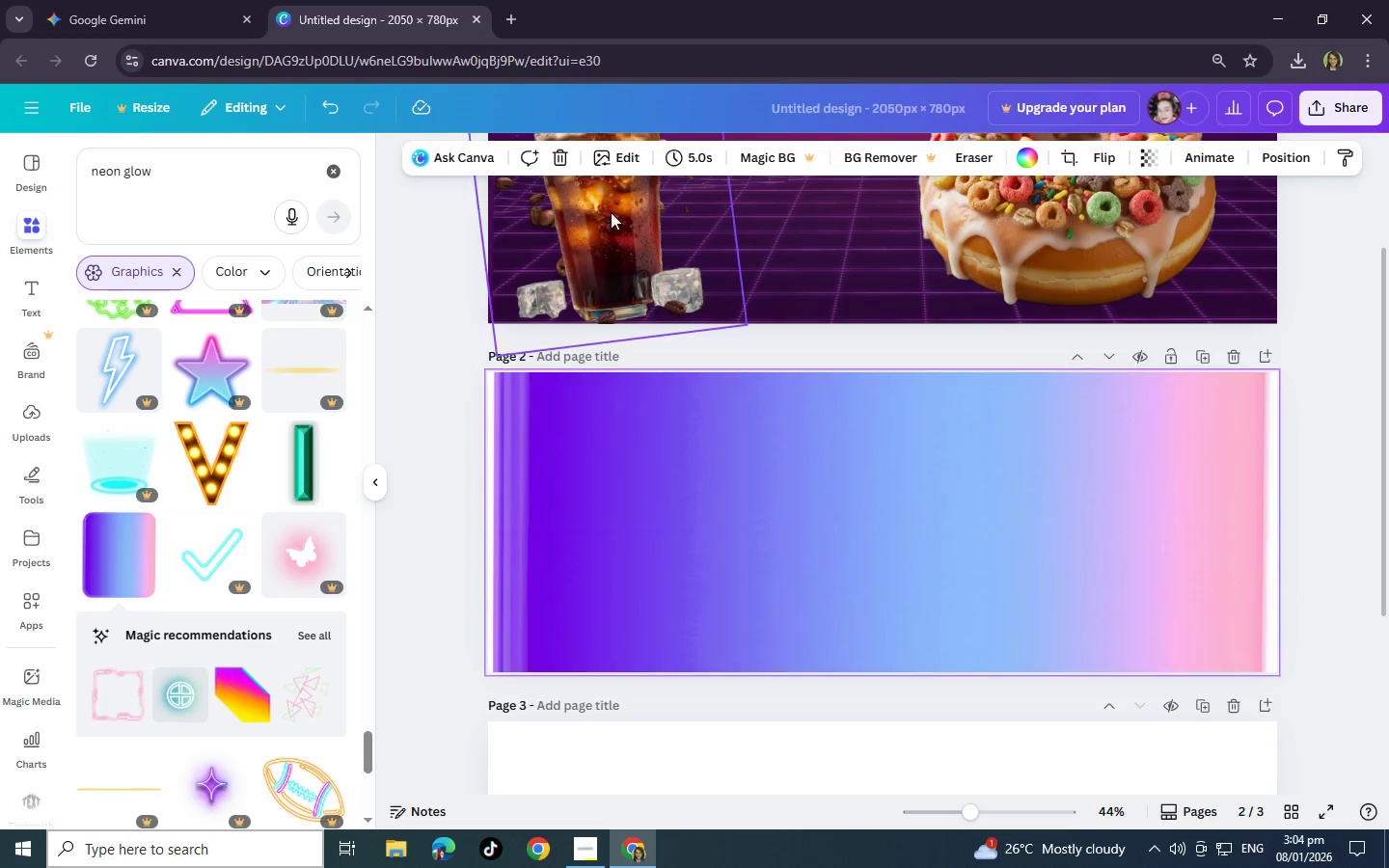 
scroll: coordinate [954, 595], scroll_direction: down, amount: 2.0
 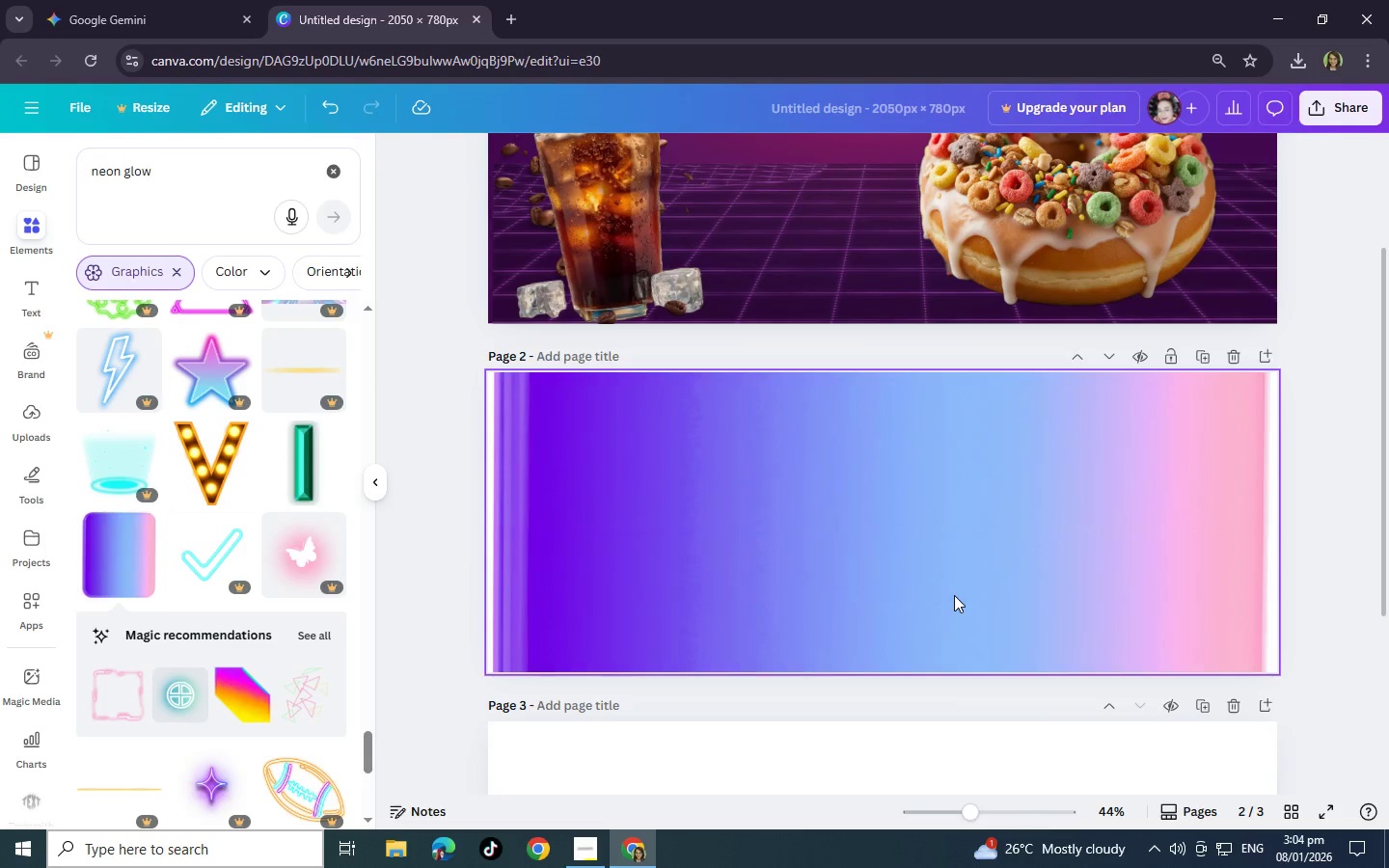 
left_click([559, 153])
 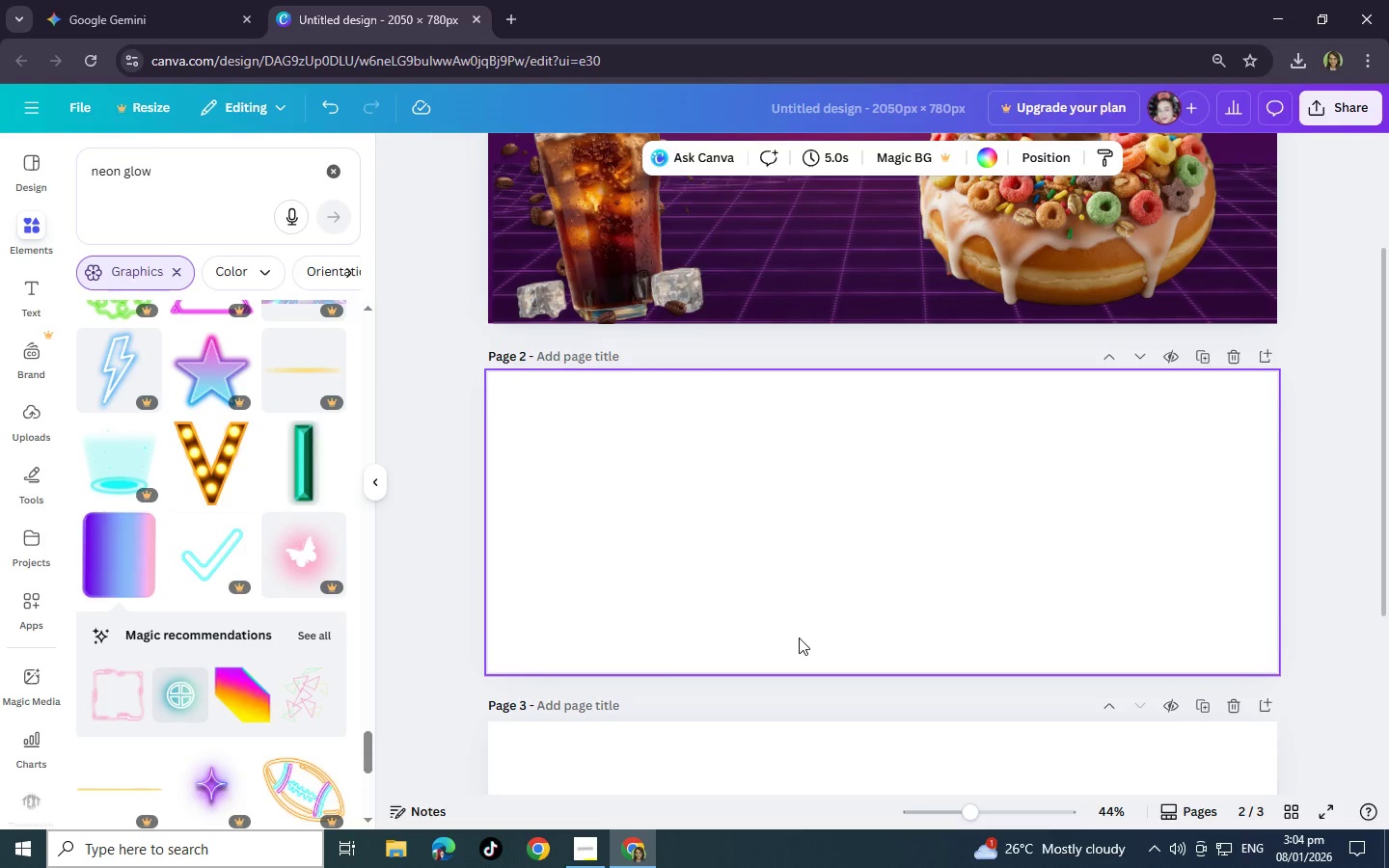 
scroll: coordinate [799, 637], scroll_direction: up, amount: 3.0
 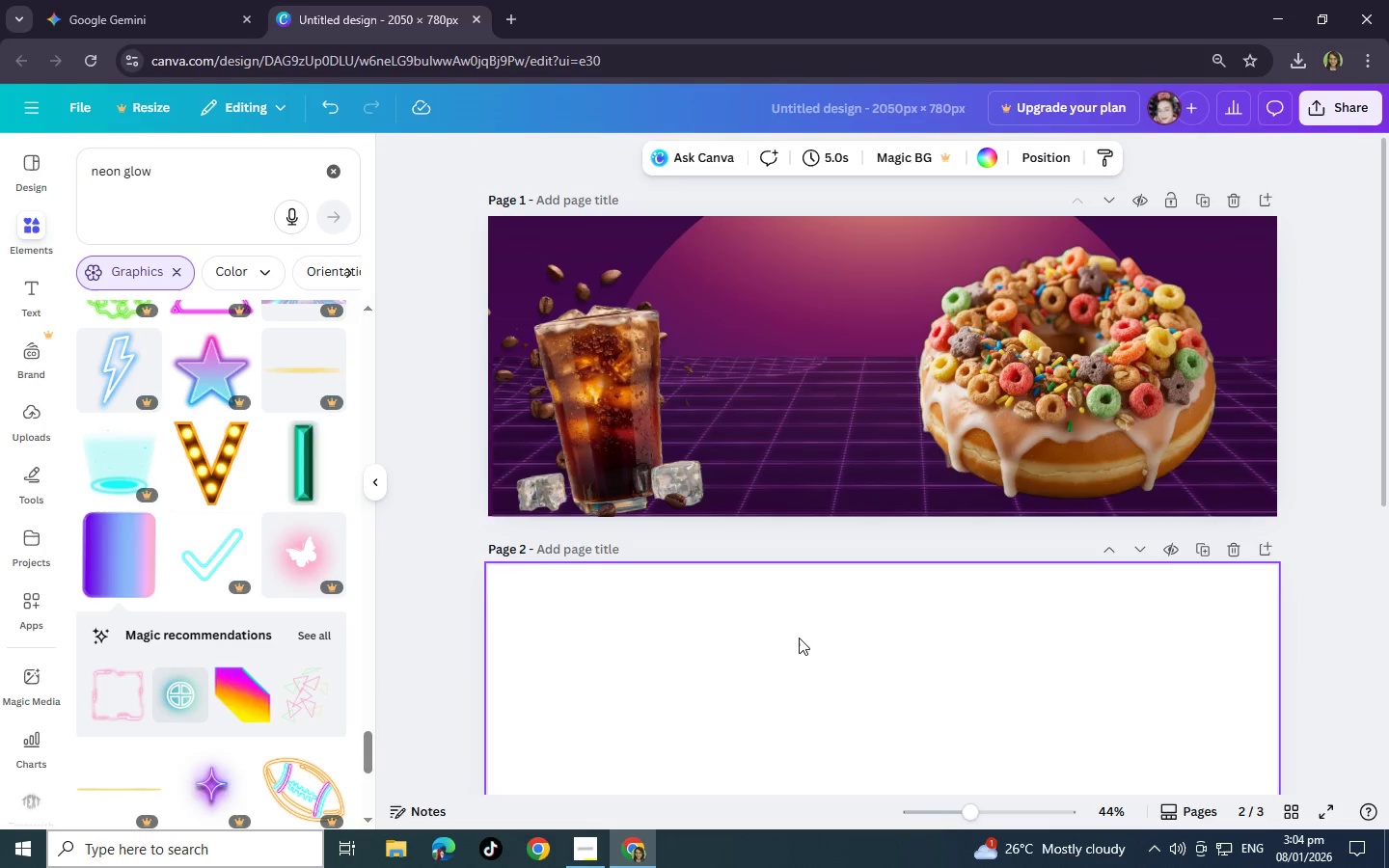 
scroll: coordinate [799, 637], scroll_direction: down, amount: 3.0
 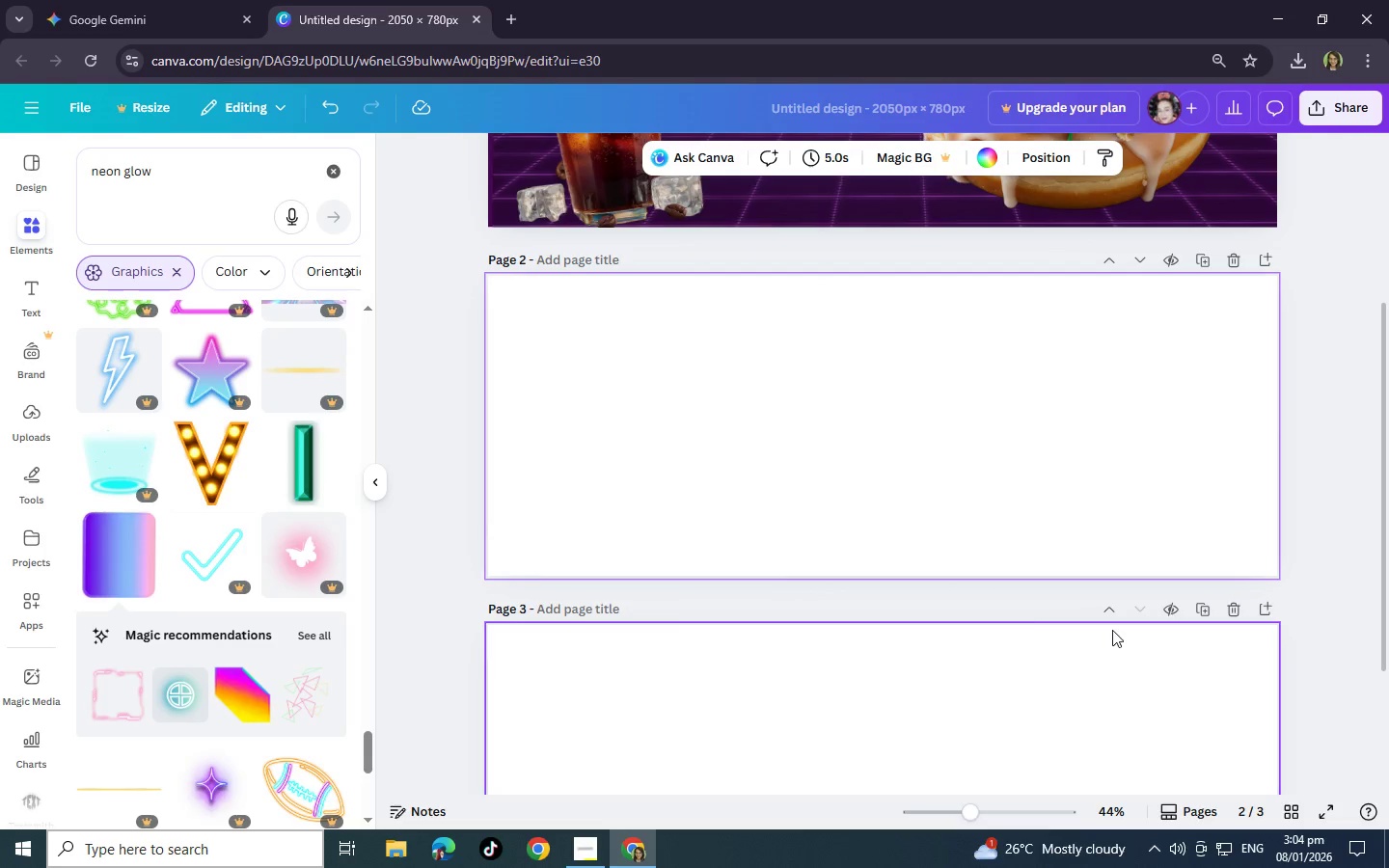 
scroll: coordinate [926, 605], scroll_direction: up, amount: 7.0
 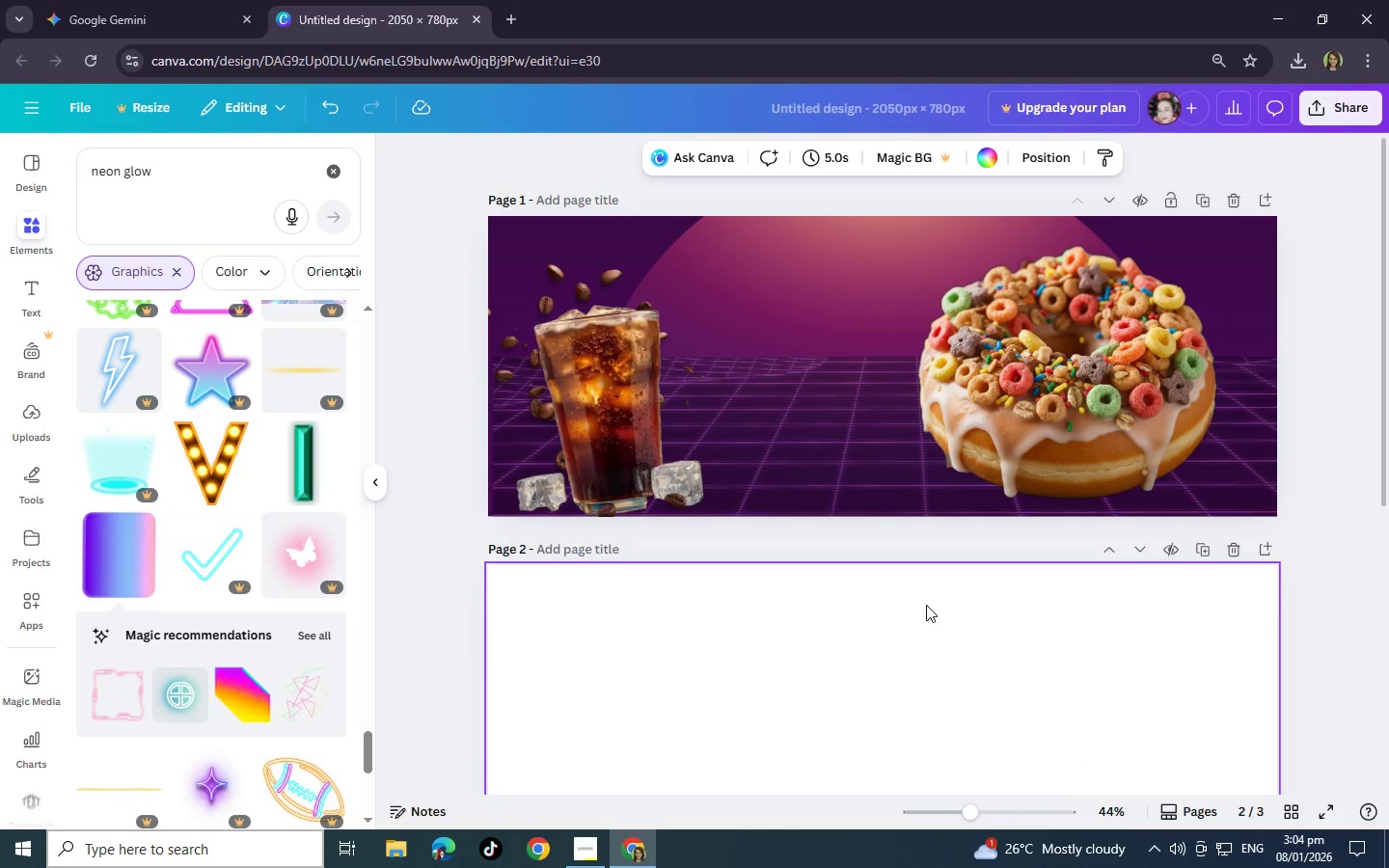 
wait(8.68)
 